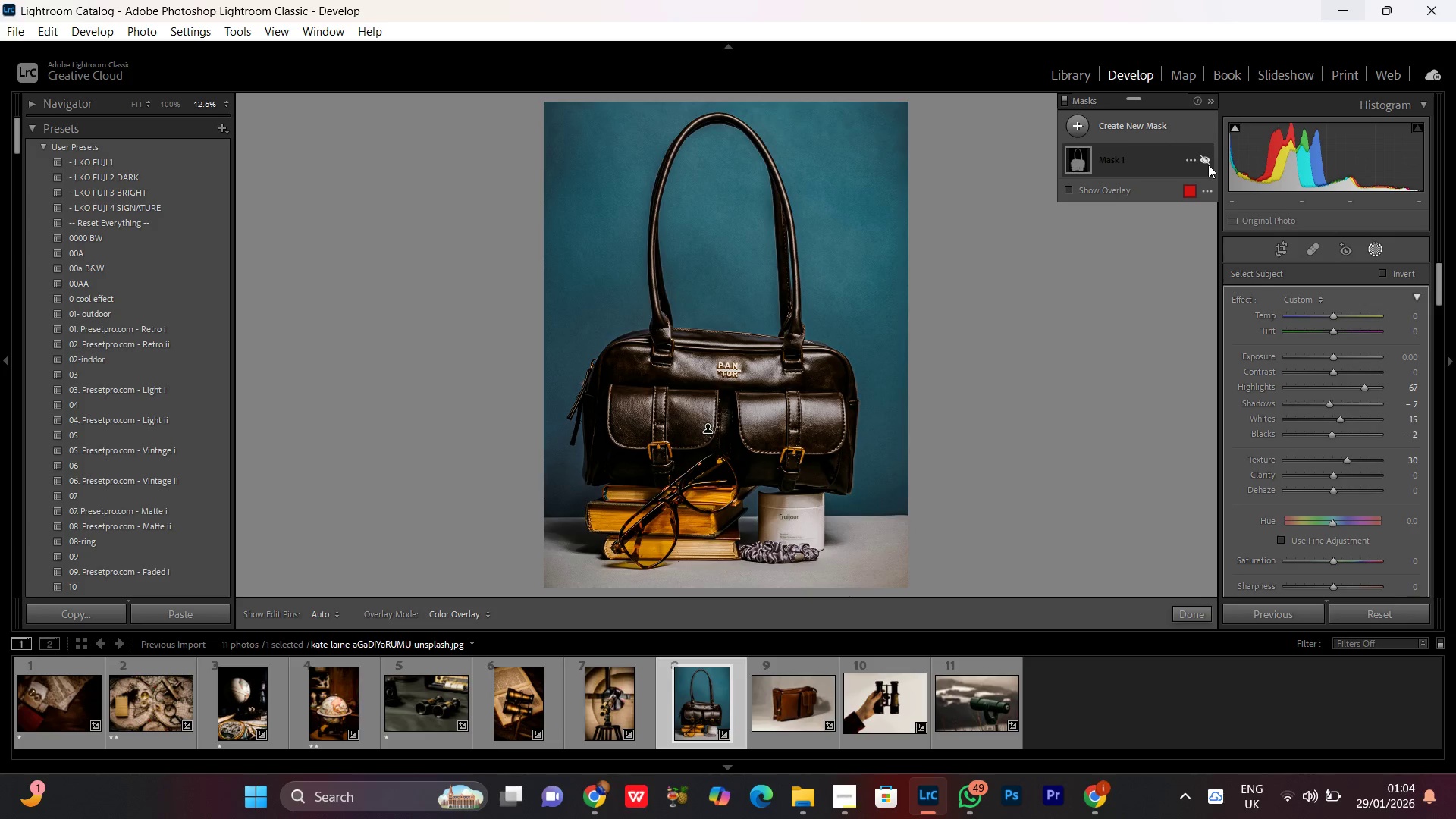 
triple_click([1208, 165])
 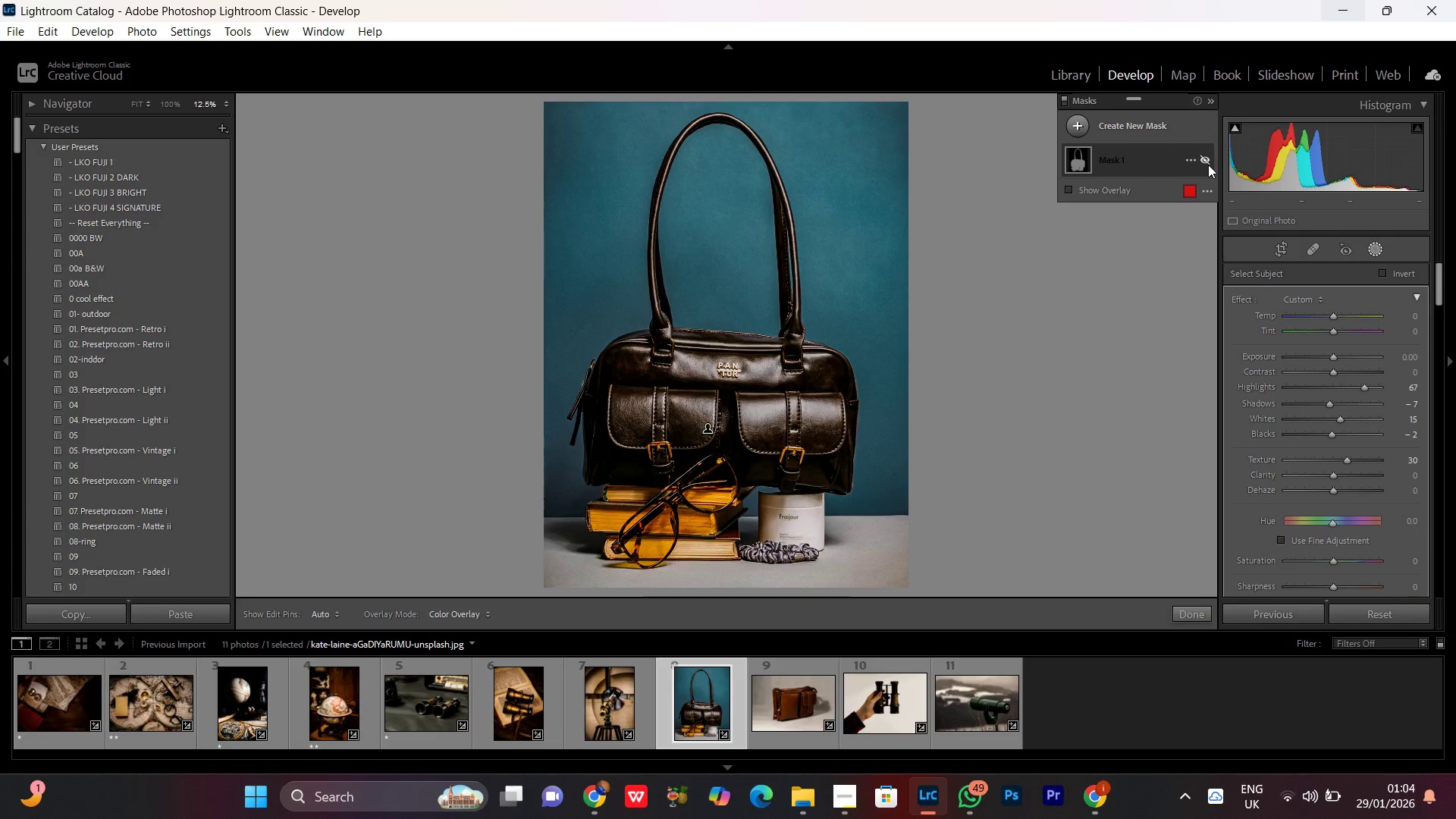 
double_click([1208, 165])
 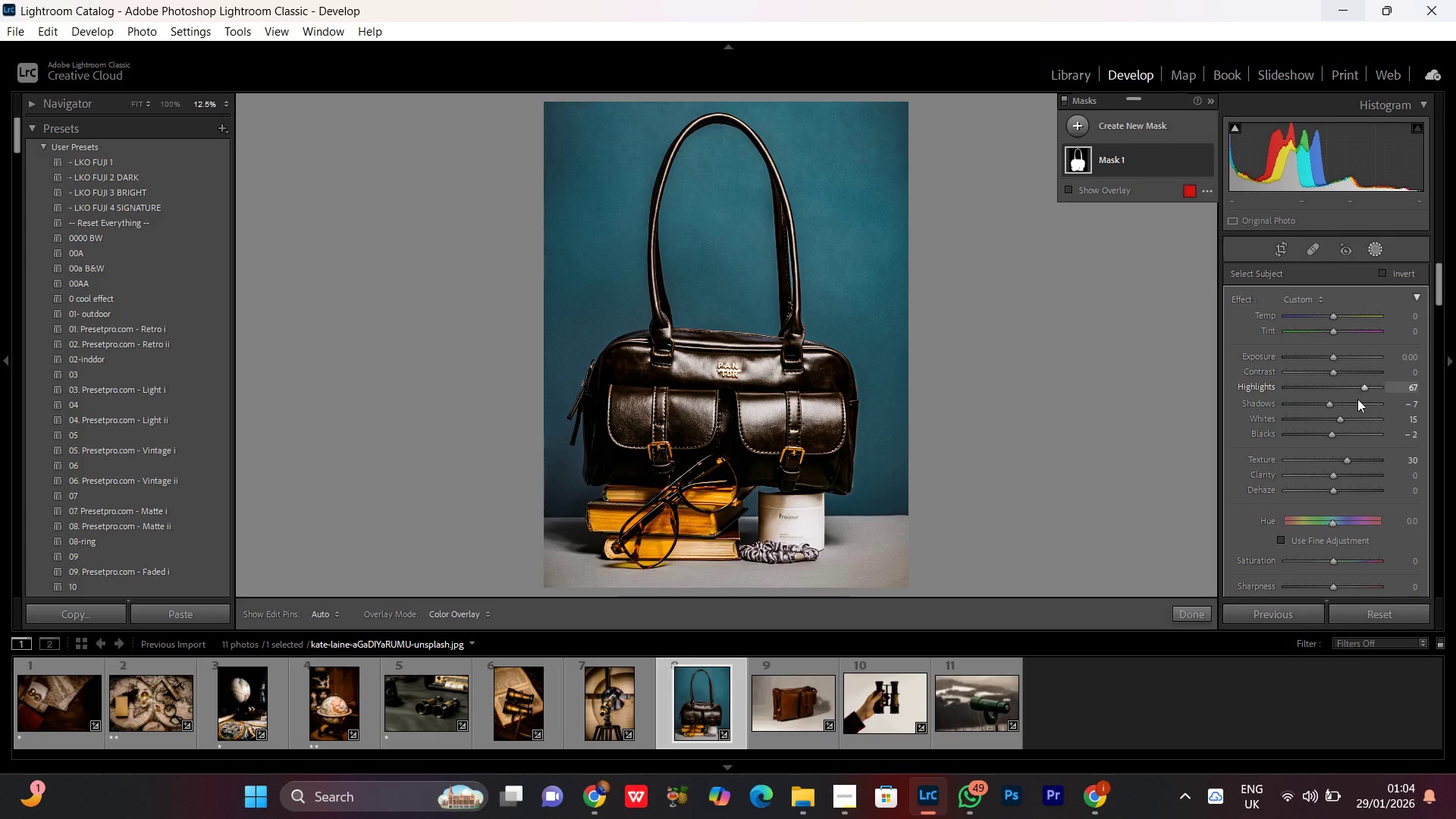 
left_click([1358, 393])
 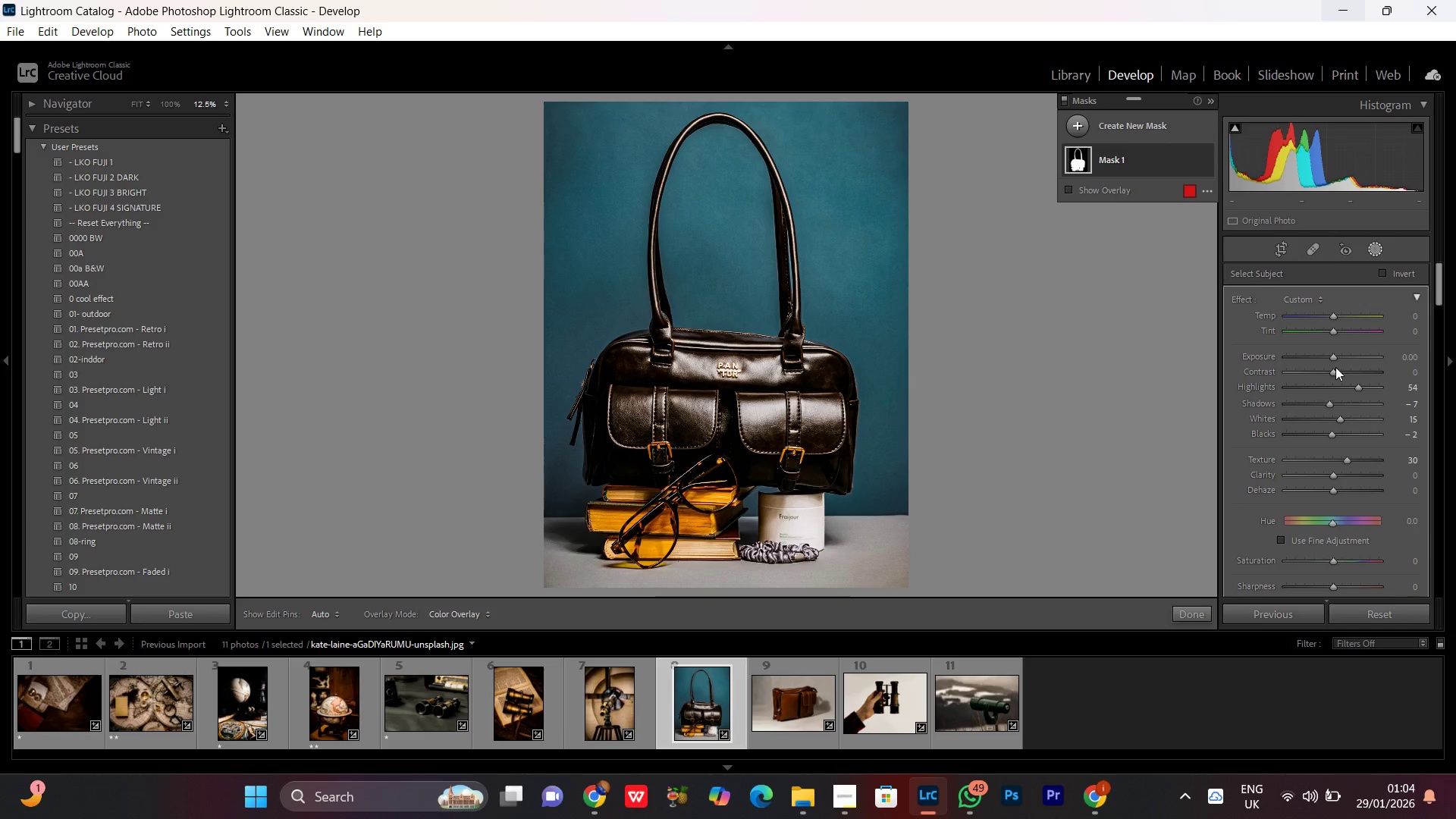 
left_click([1335, 375])
 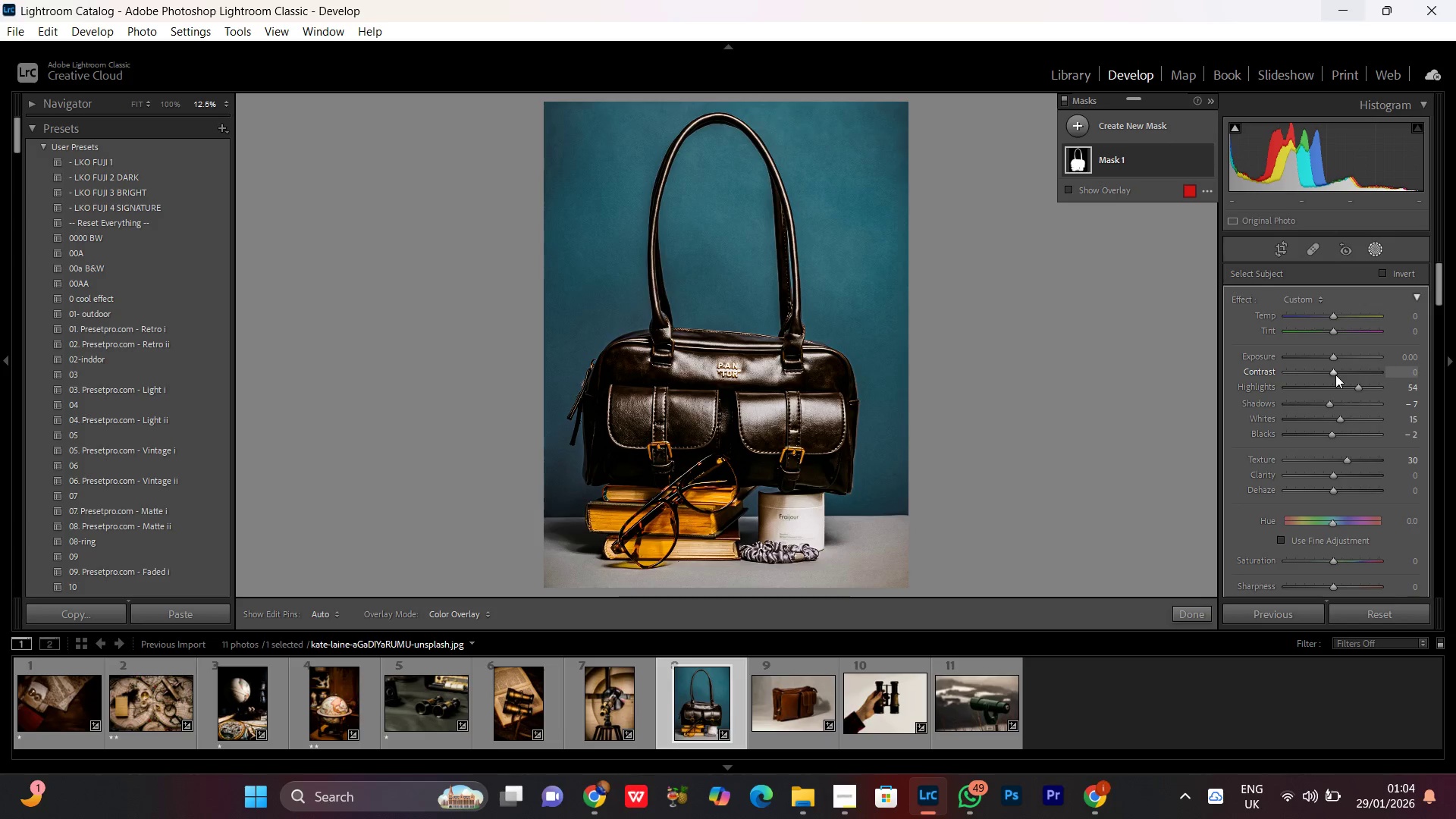 
scroll: coordinate [1335, 375], scroll_direction: up, amount: 21.0
 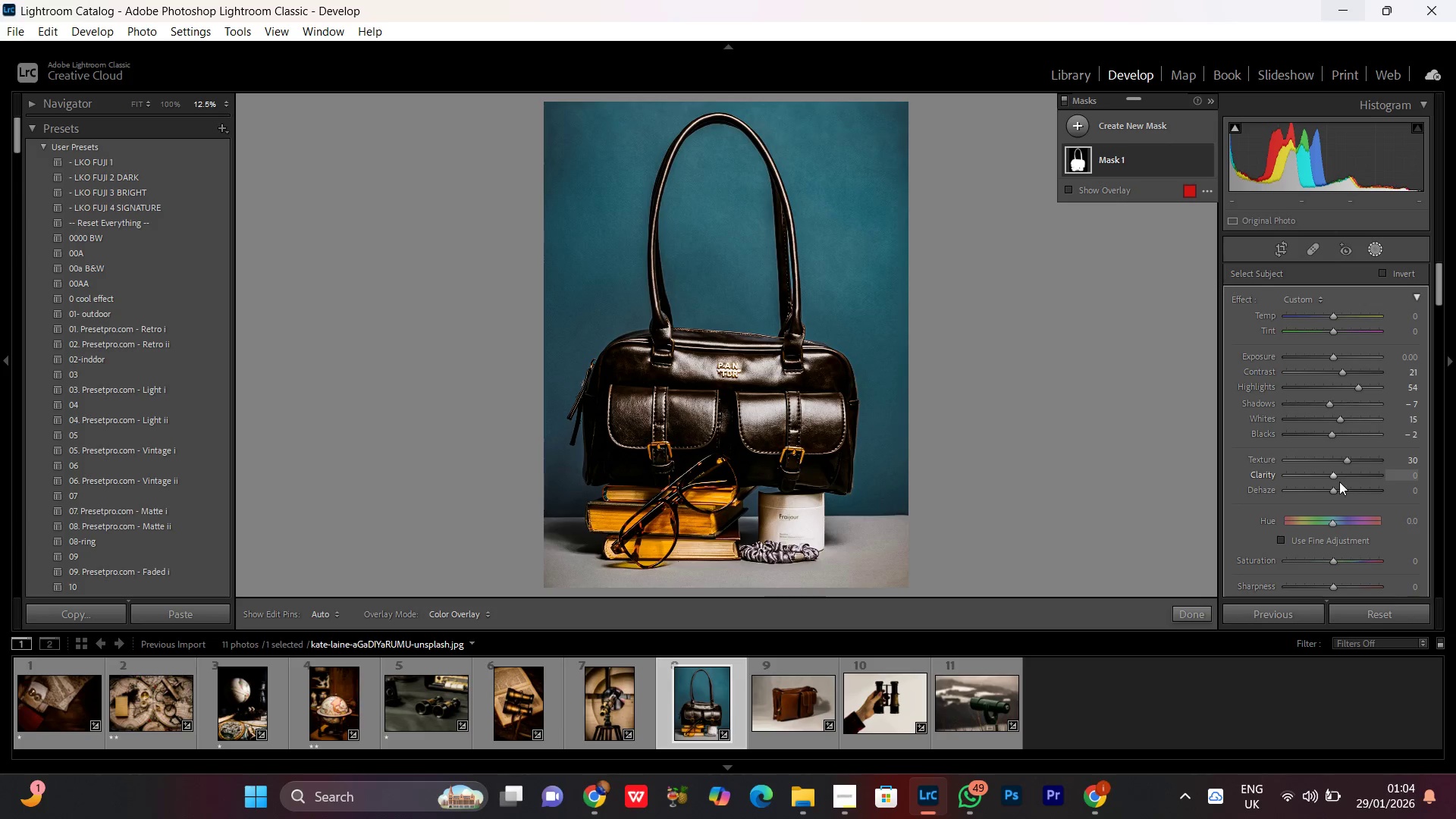 
left_click([1340, 474])
 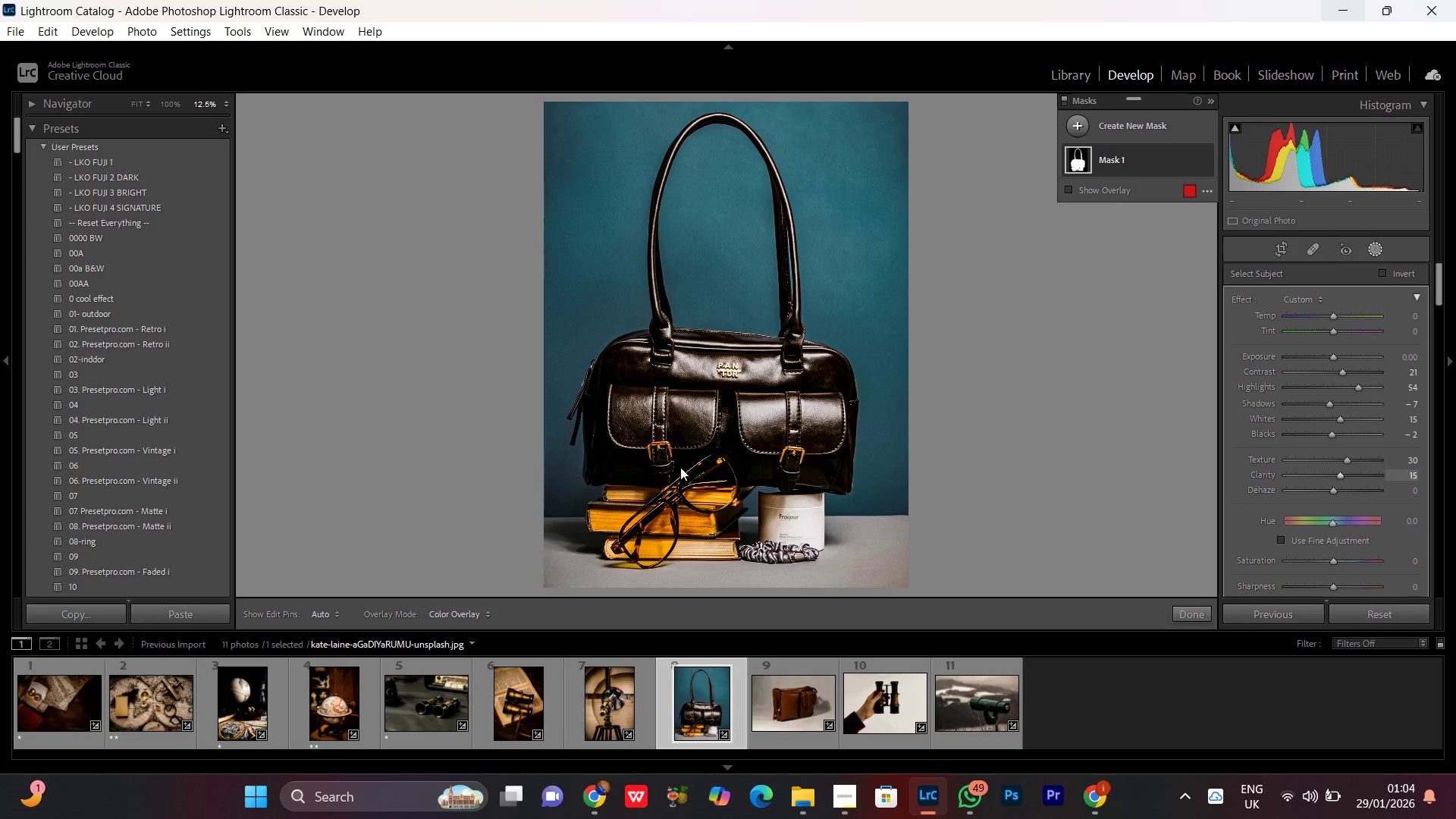 
left_click([610, 334])
 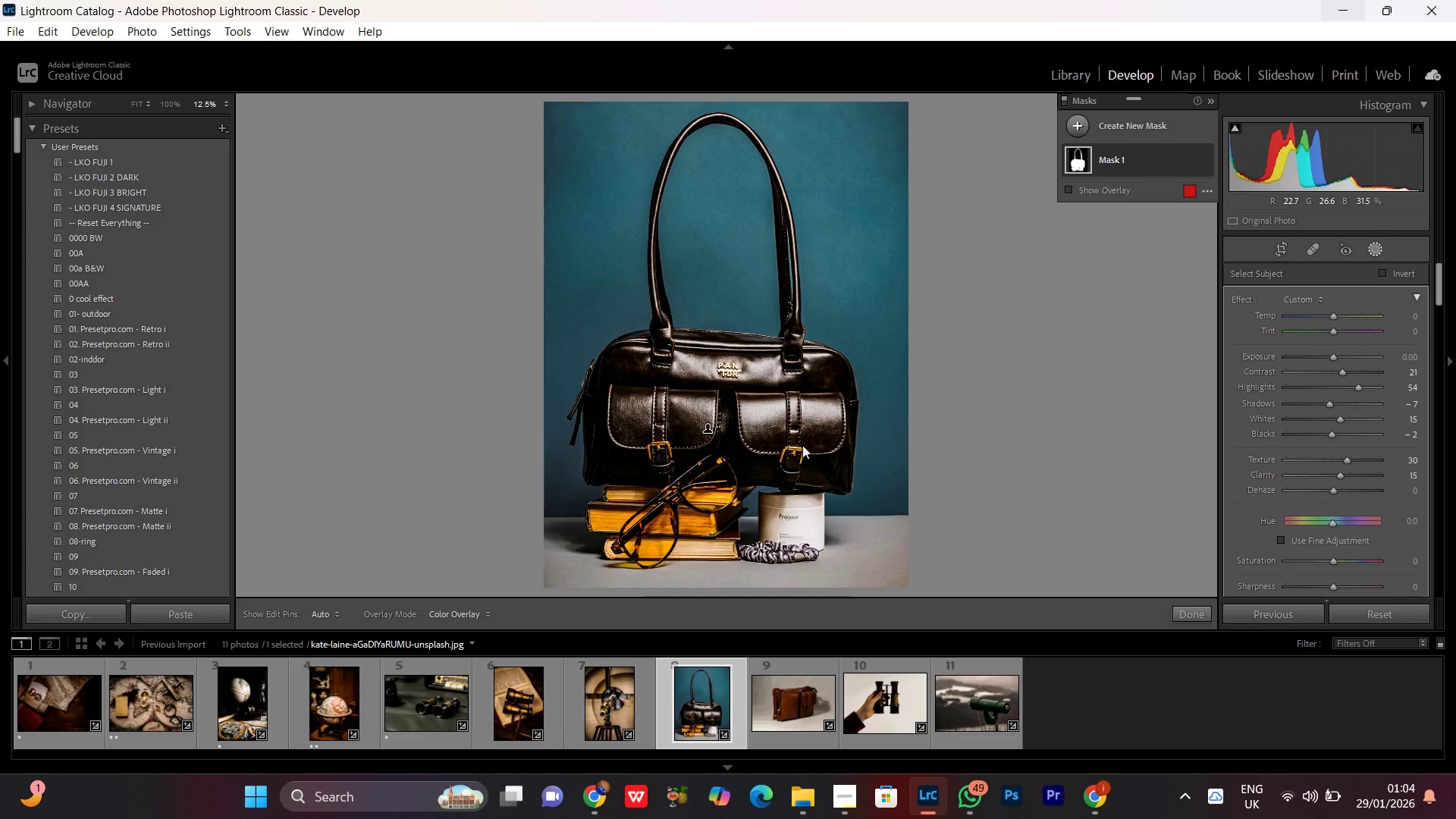 
left_click([802, 445])
 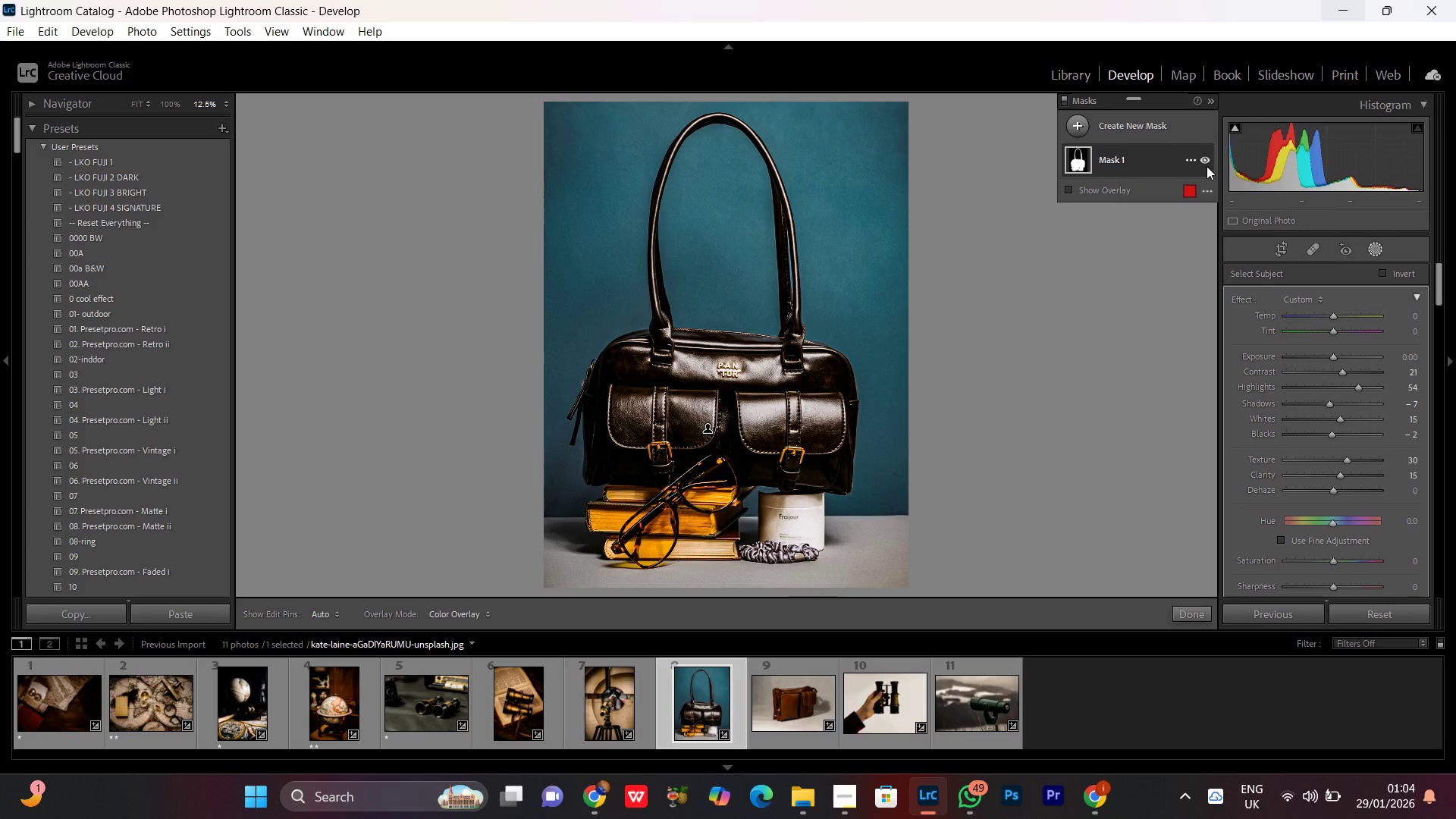 
double_click([1203, 163])
 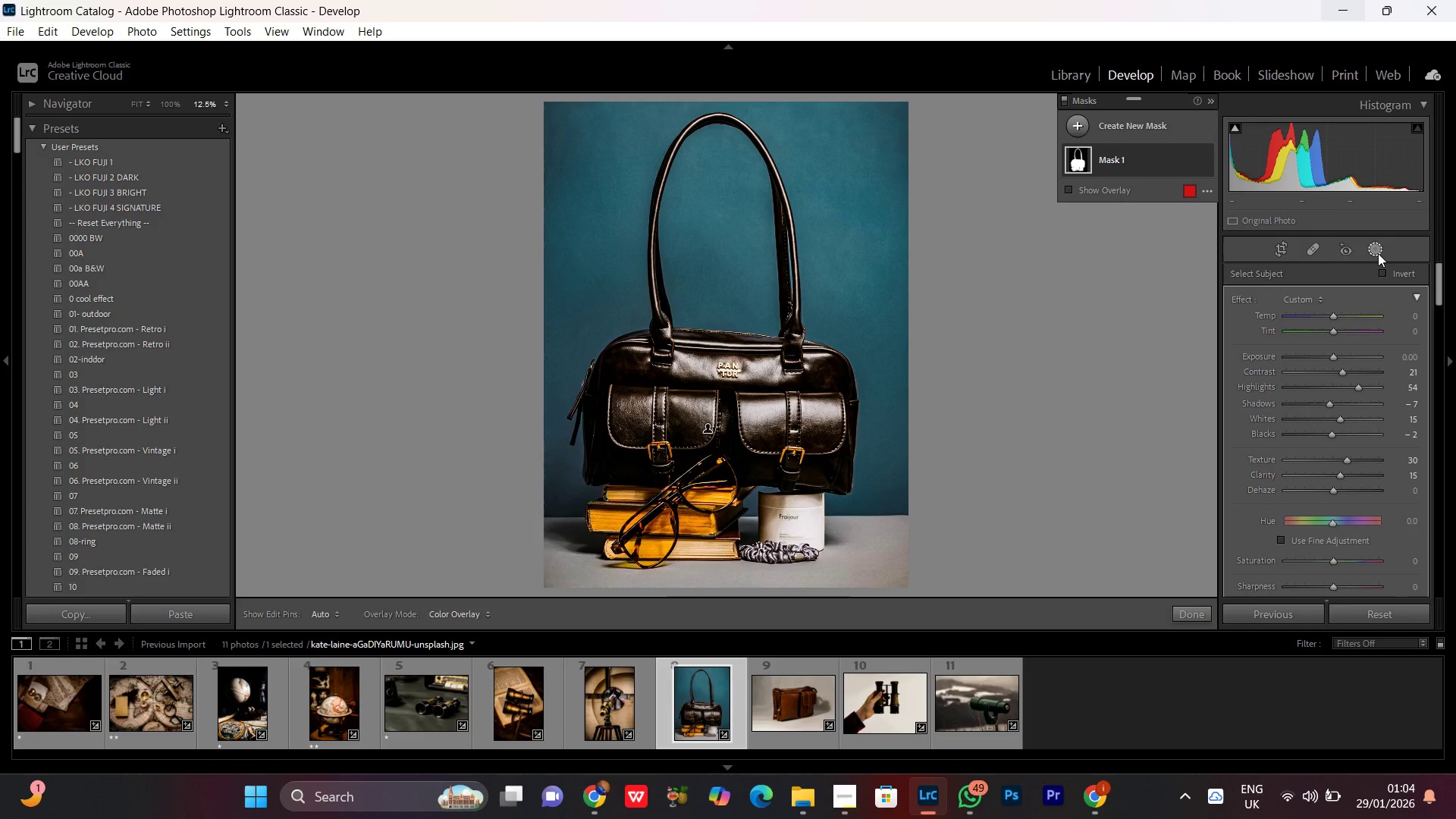 
left_click([1381, 248])
 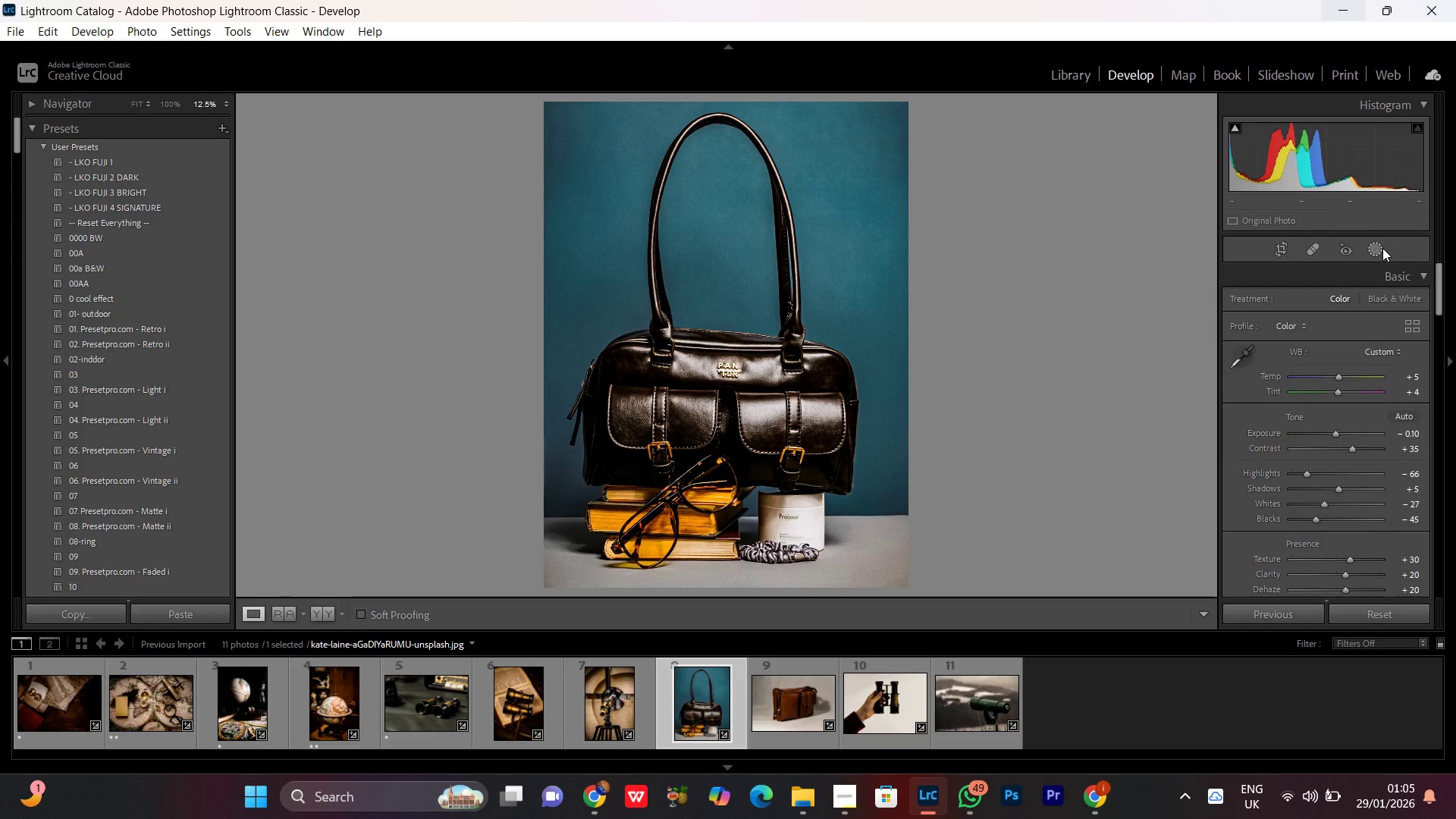 
wait(8.67)
 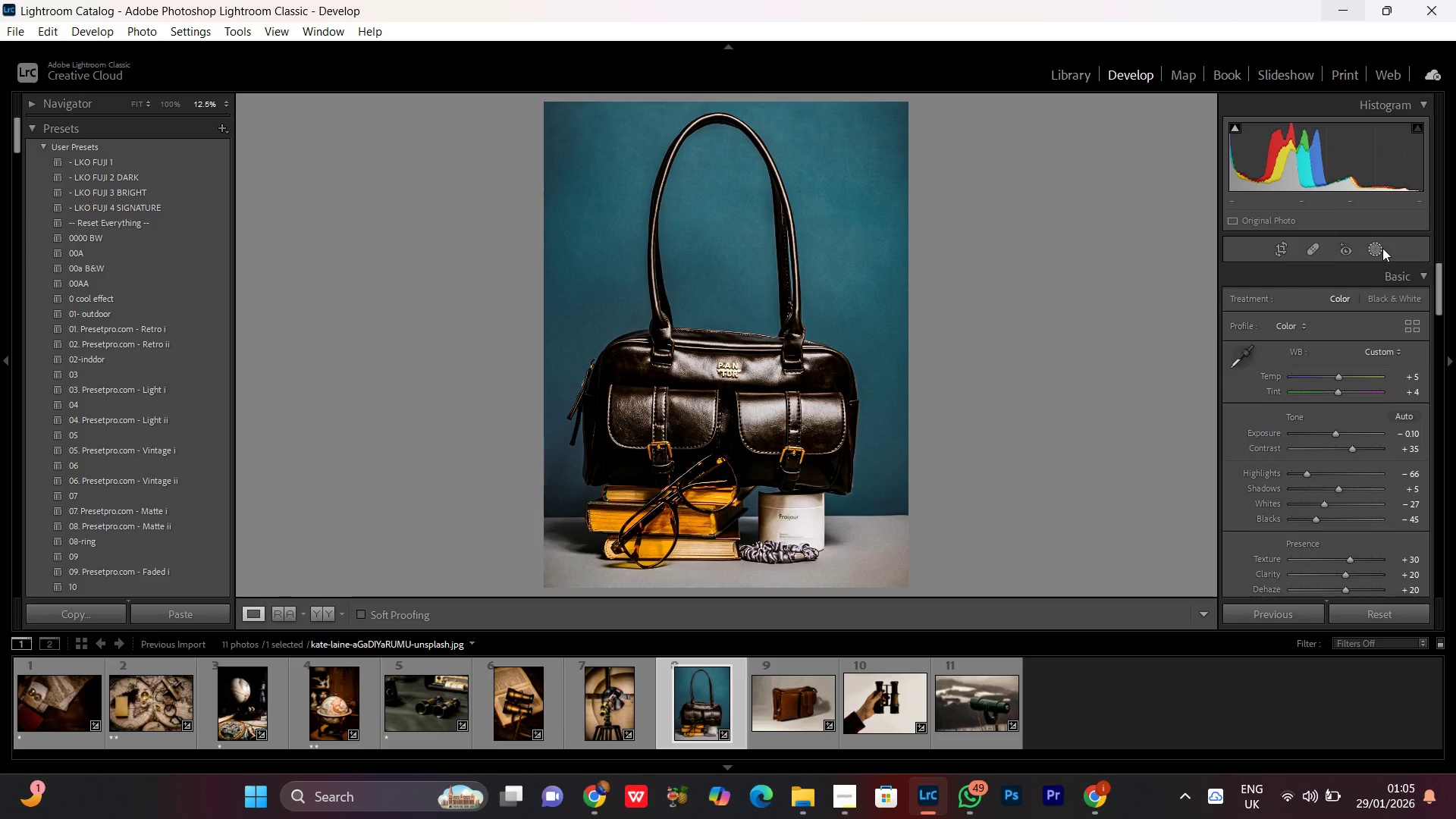 
double_click([728, 406])
 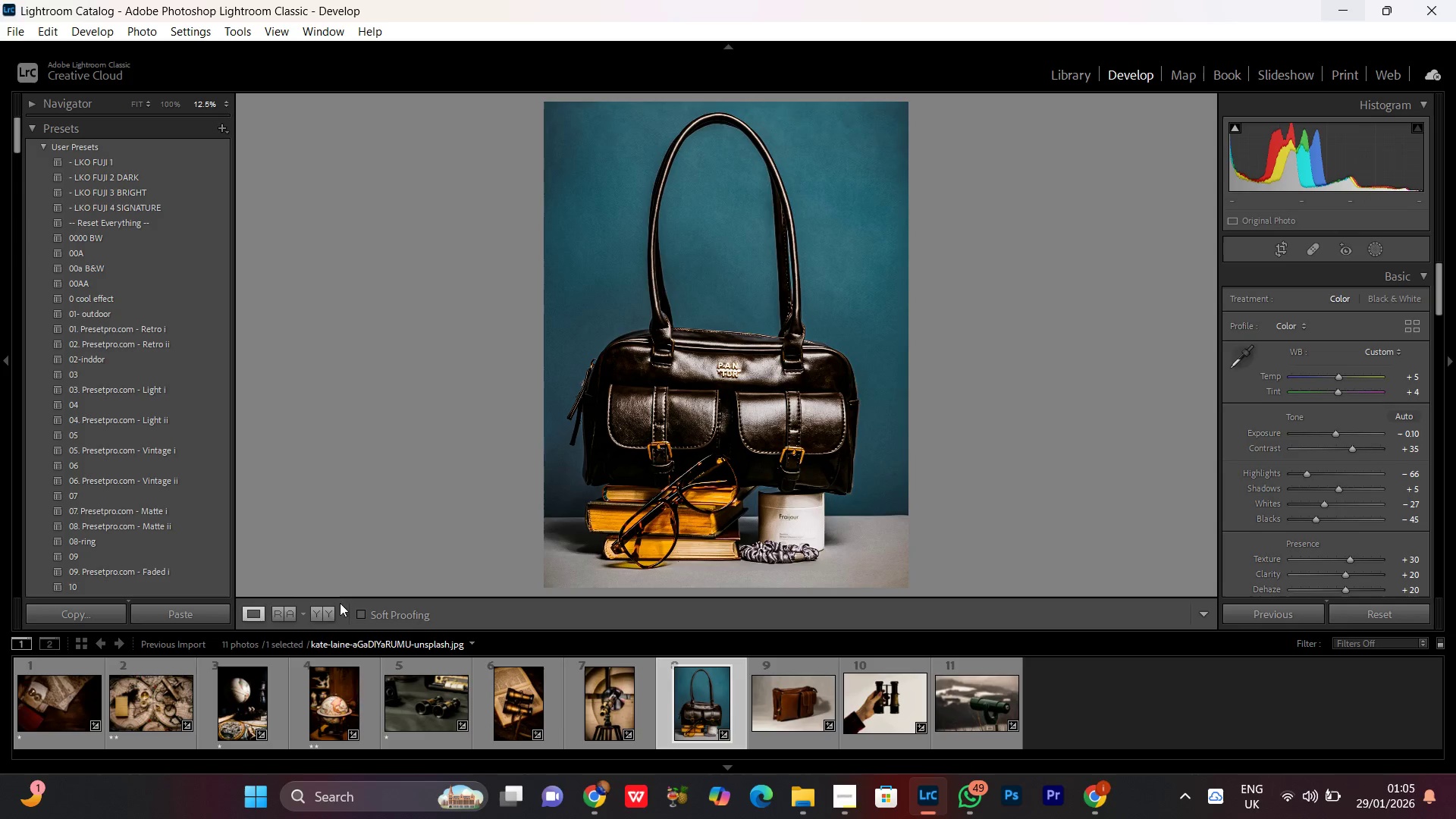 
left_click([326, 613])
 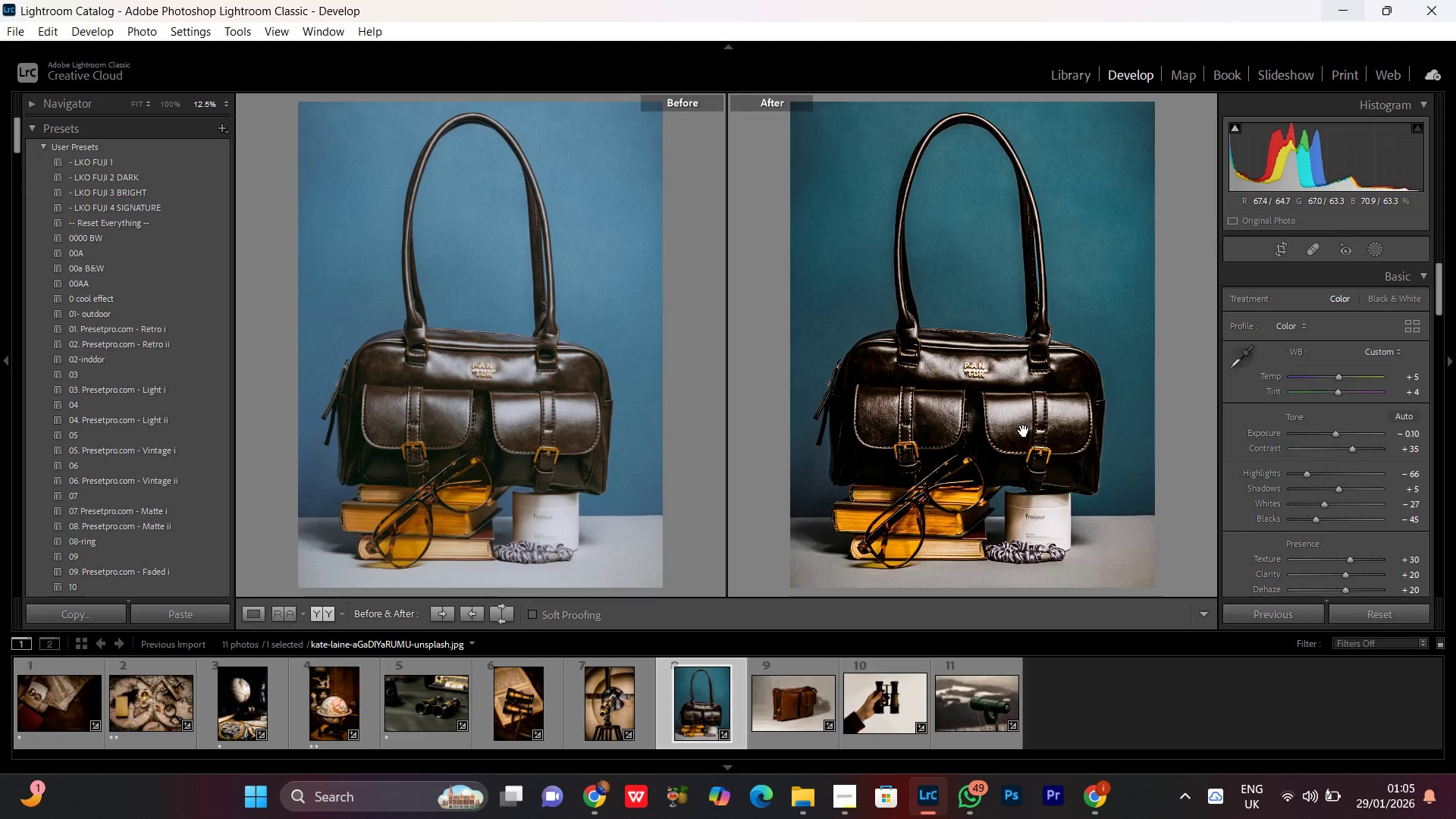 
double_click([1024, 431])
 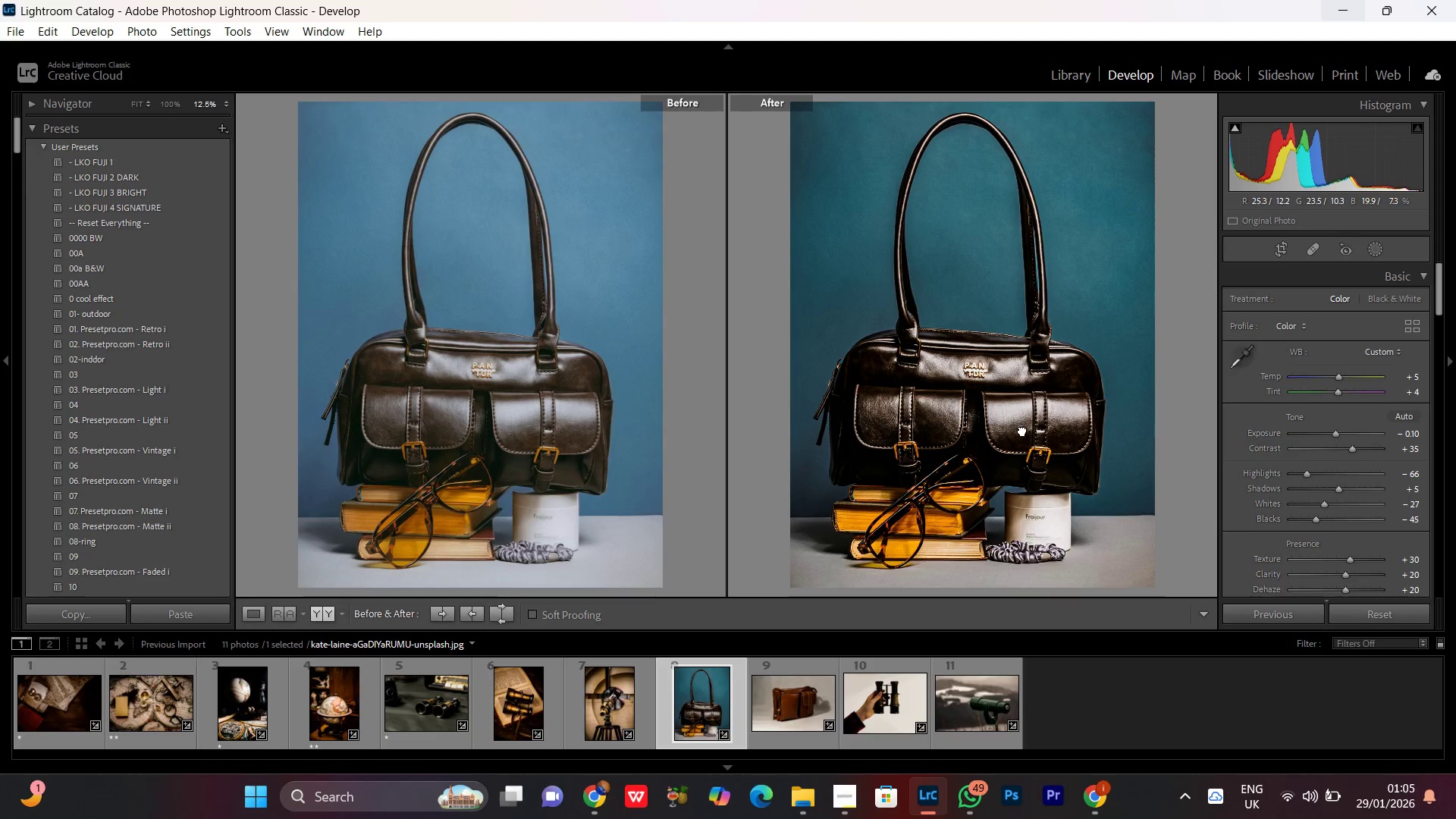 
double_click([1022, 430])
 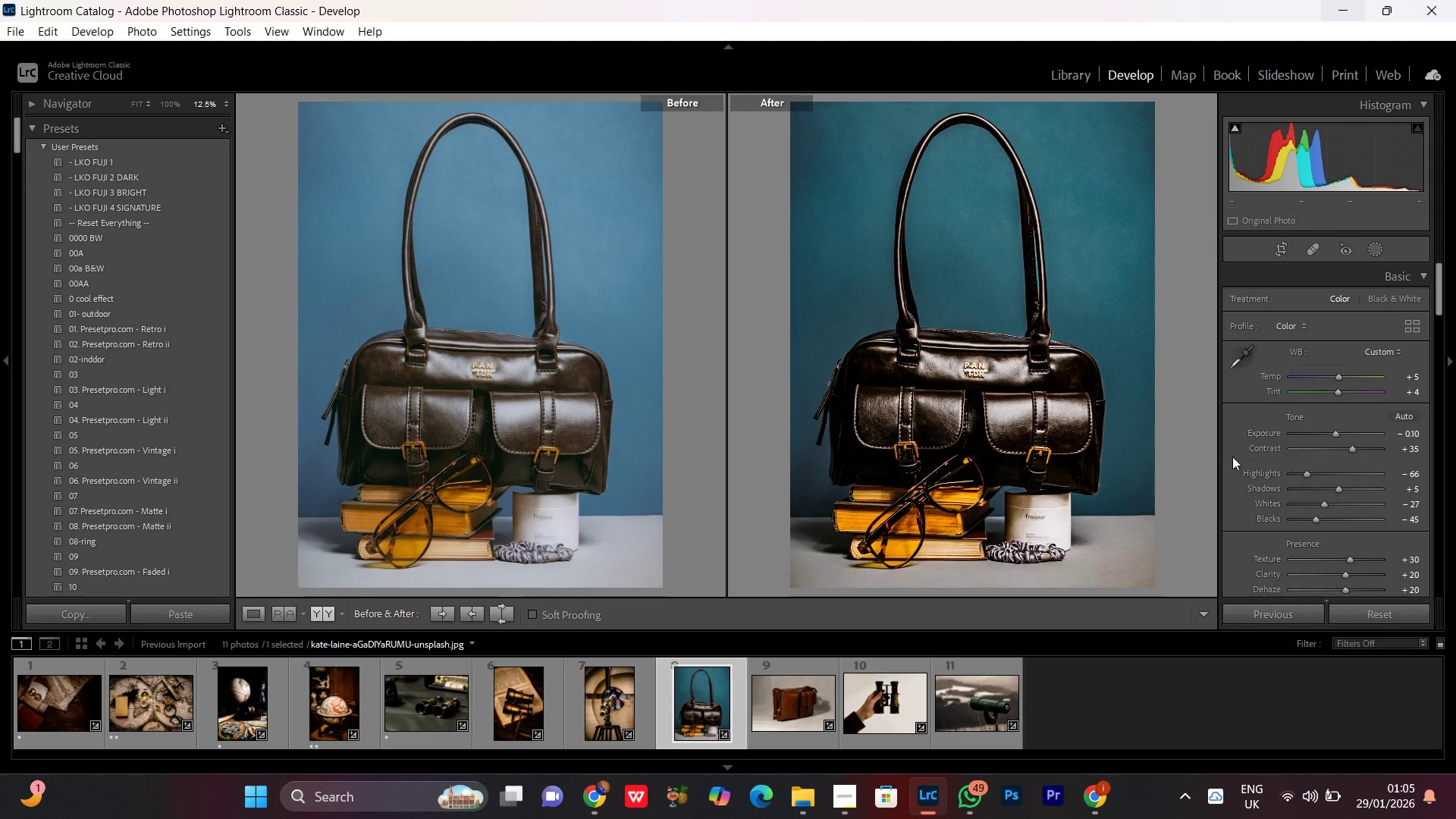 
scroll: coordinate [1349, 531], scroll_direction: down, amount: 17.0
 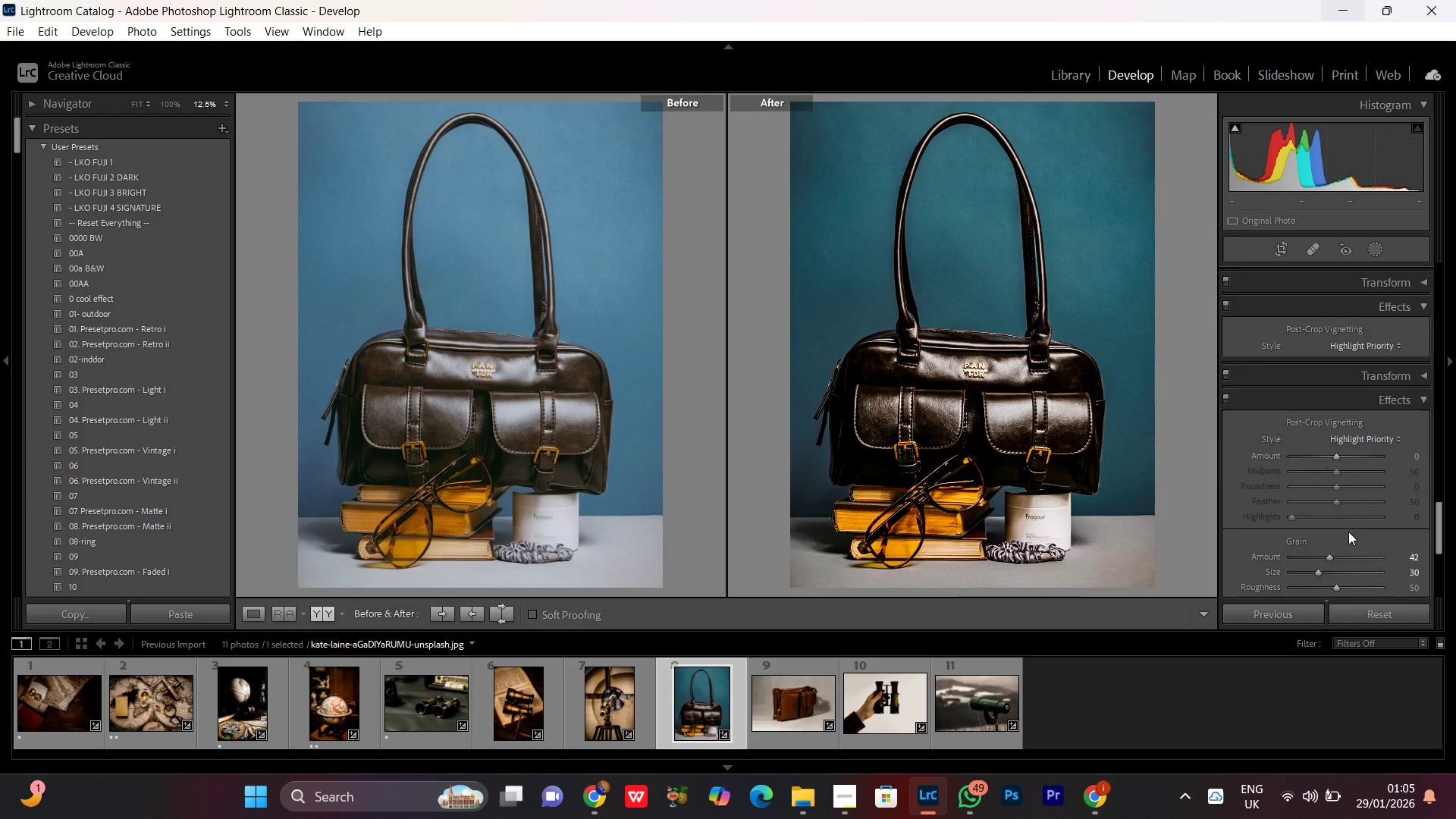 
scroll: coordinate [1317, 494], scroll_direction: up, amount: 10.0
 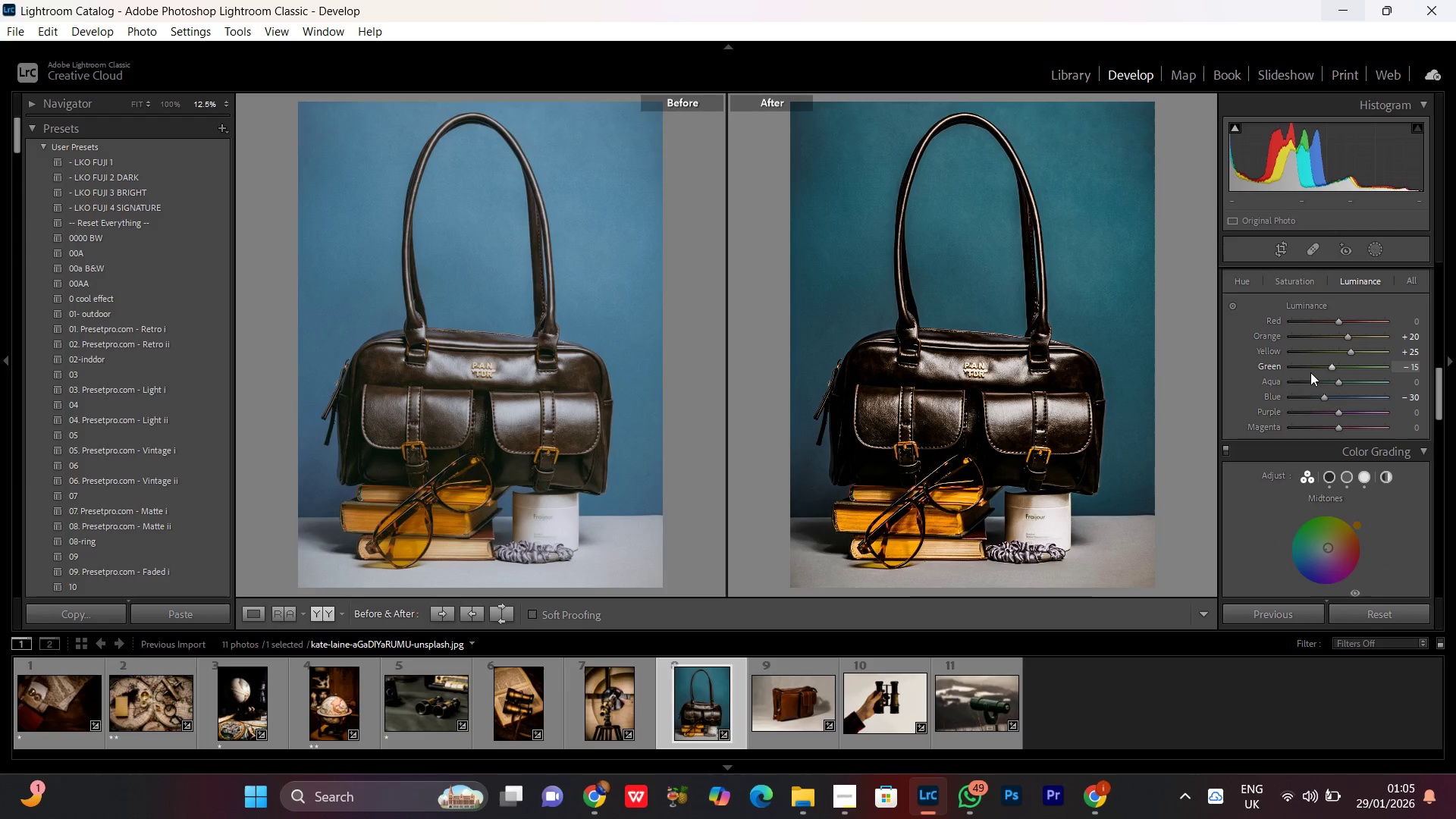 
left_click([1307, 366])
 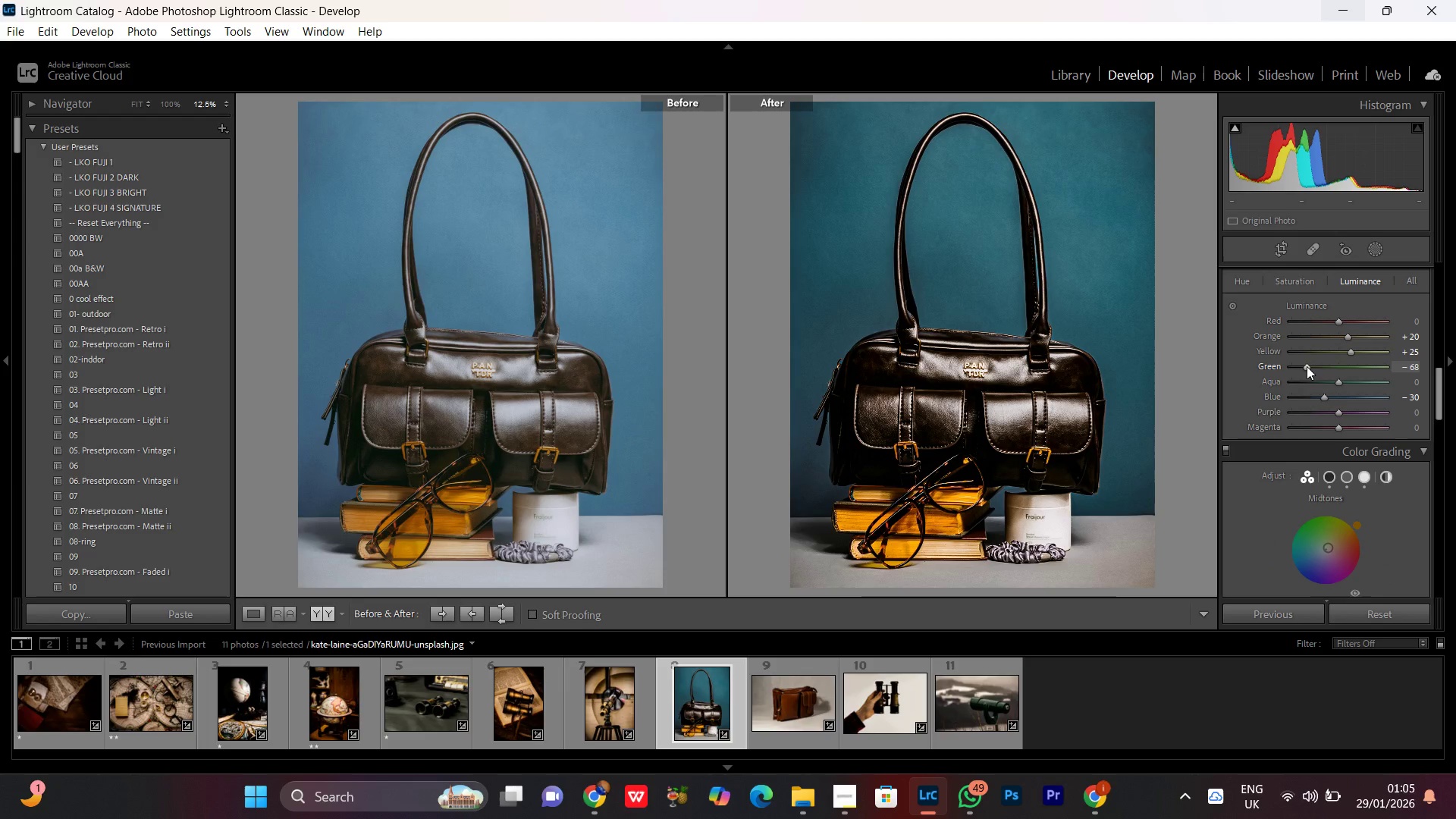 
double_click([1307, 366])
 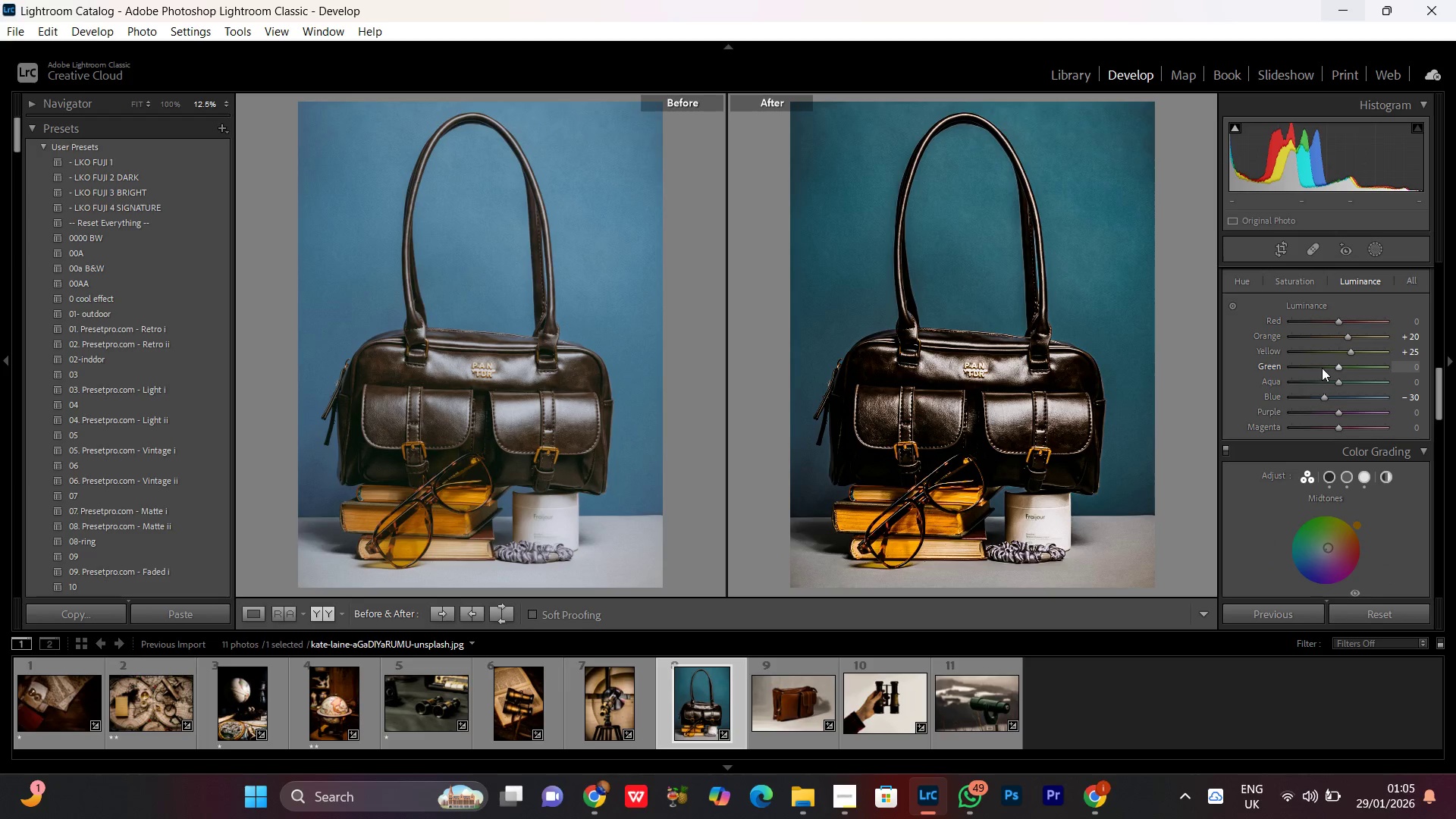 
left_click([1322, 368])
 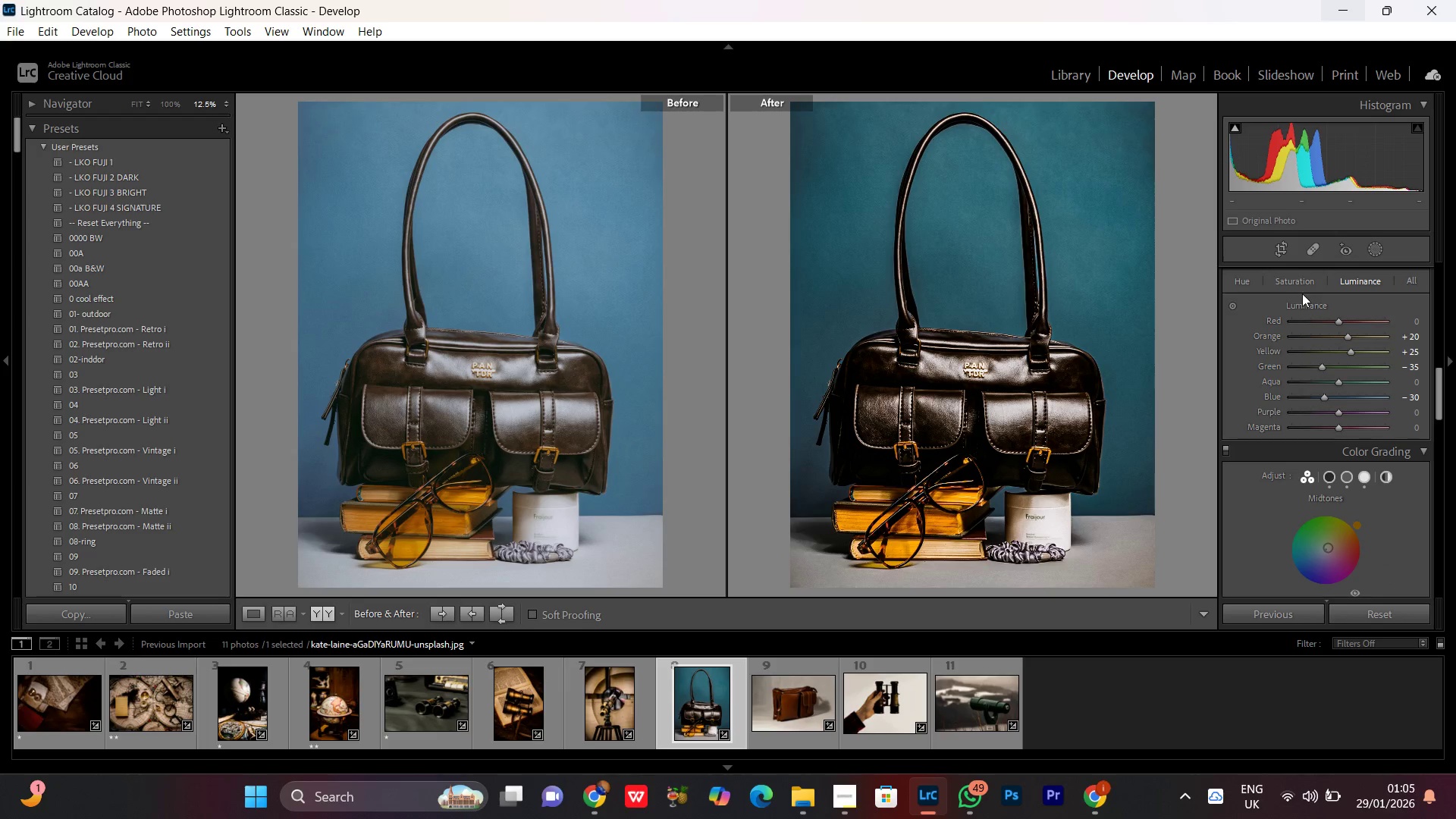 
left_click([1301, 287])
 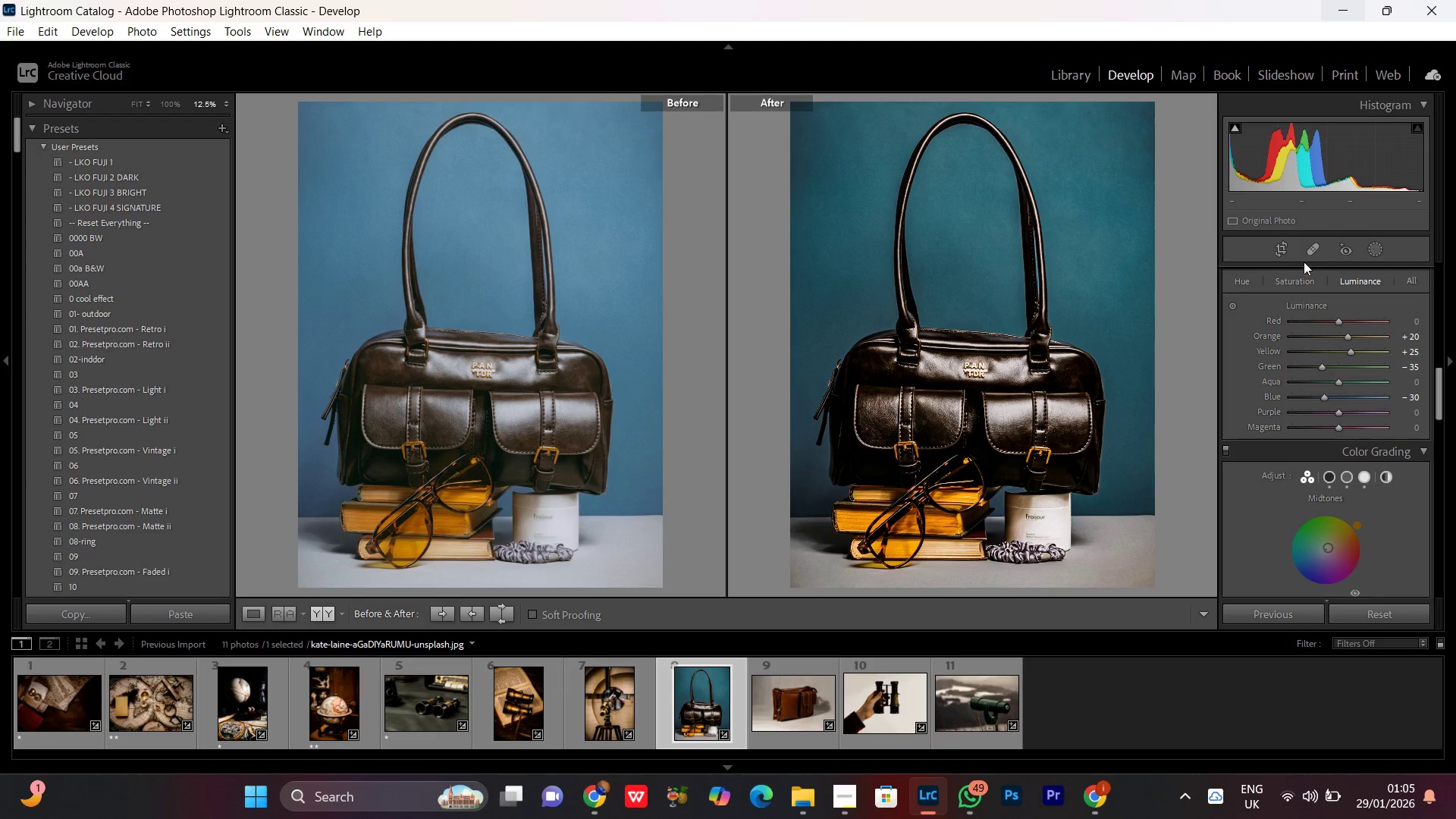 
left_click([1296, 278])
 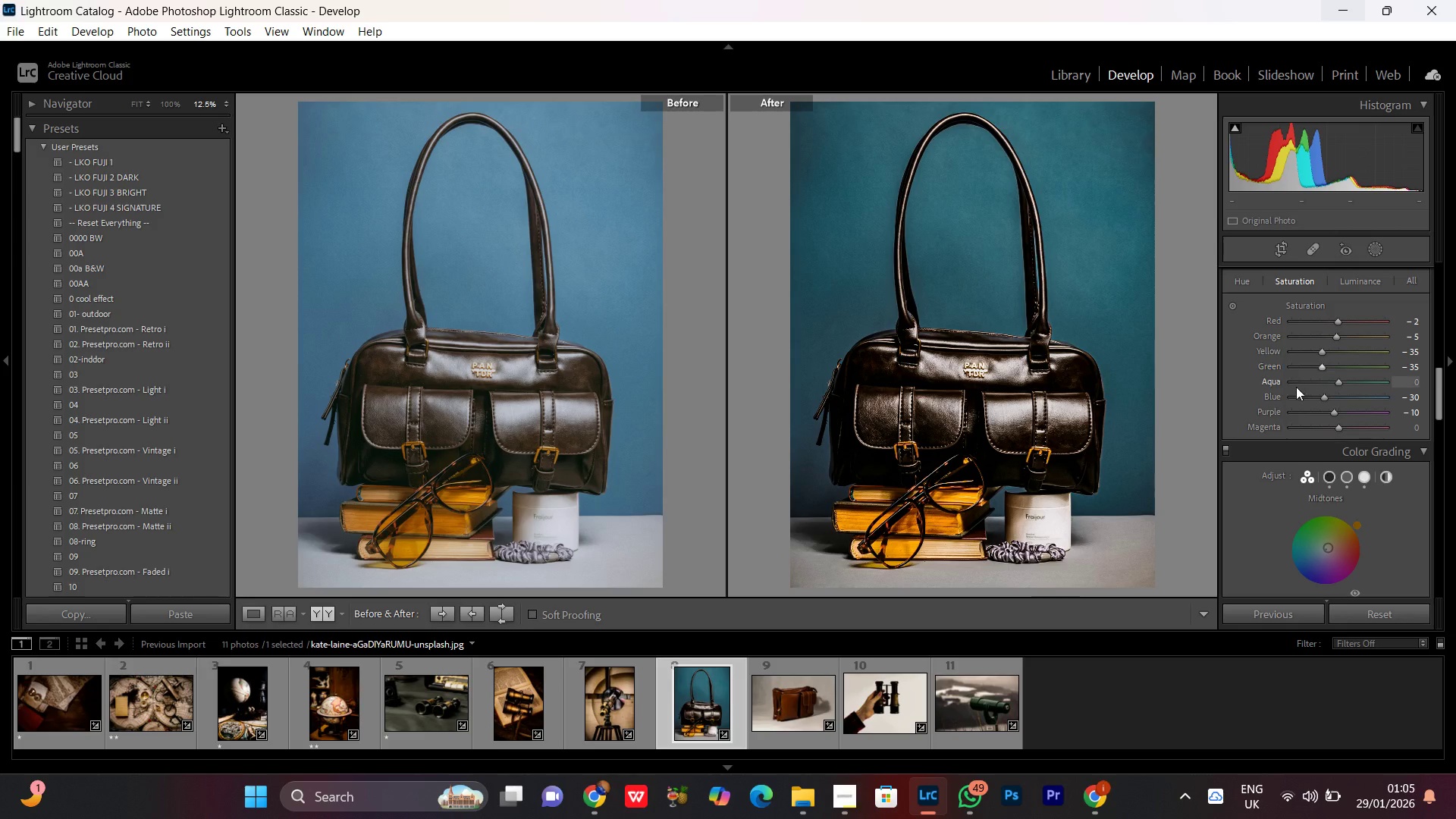 
left_click([1298, 364])
 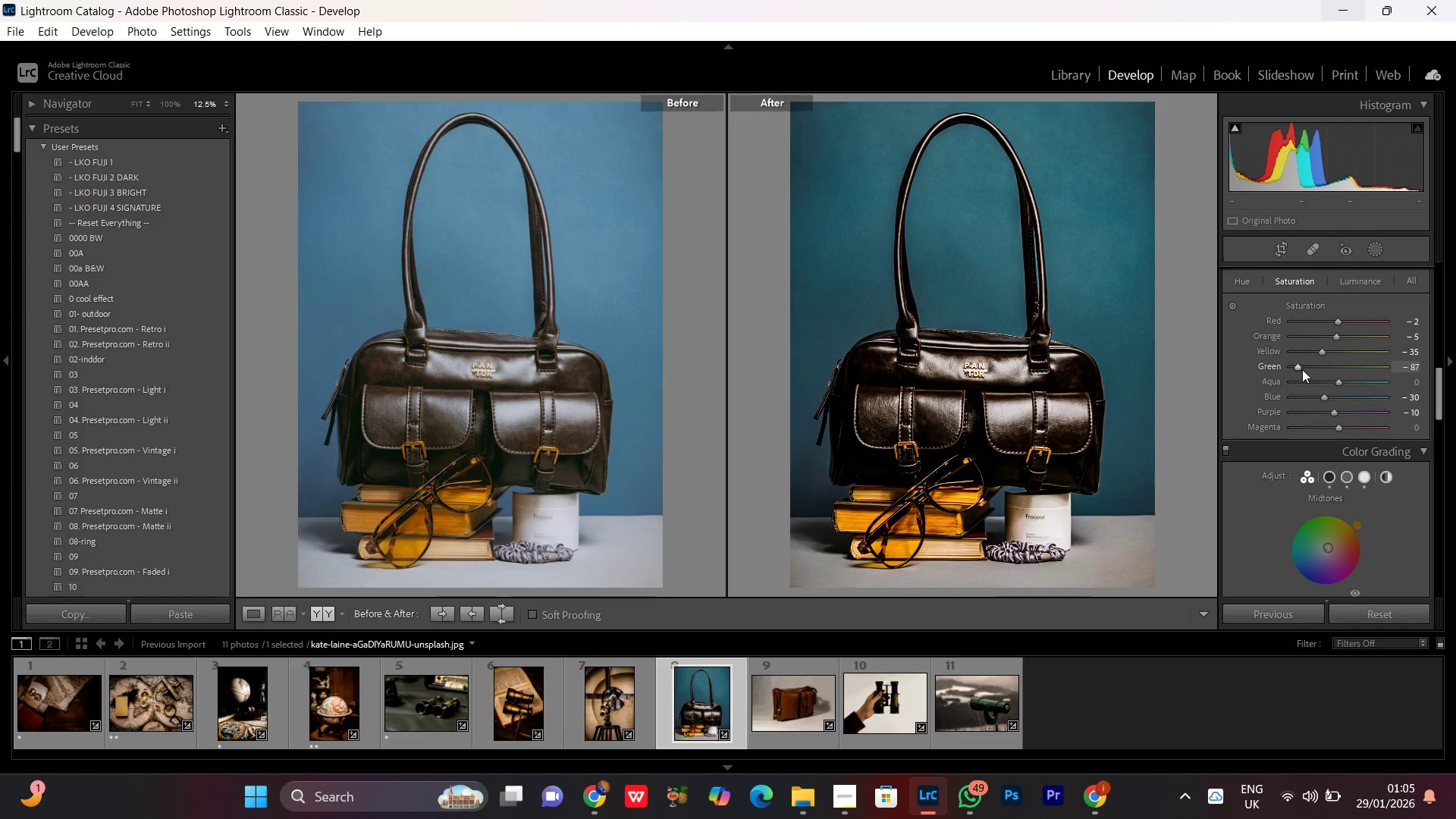 
left_click_drag(start_coordinate=[1302, 369], to_coordinate=[1324, 369])
 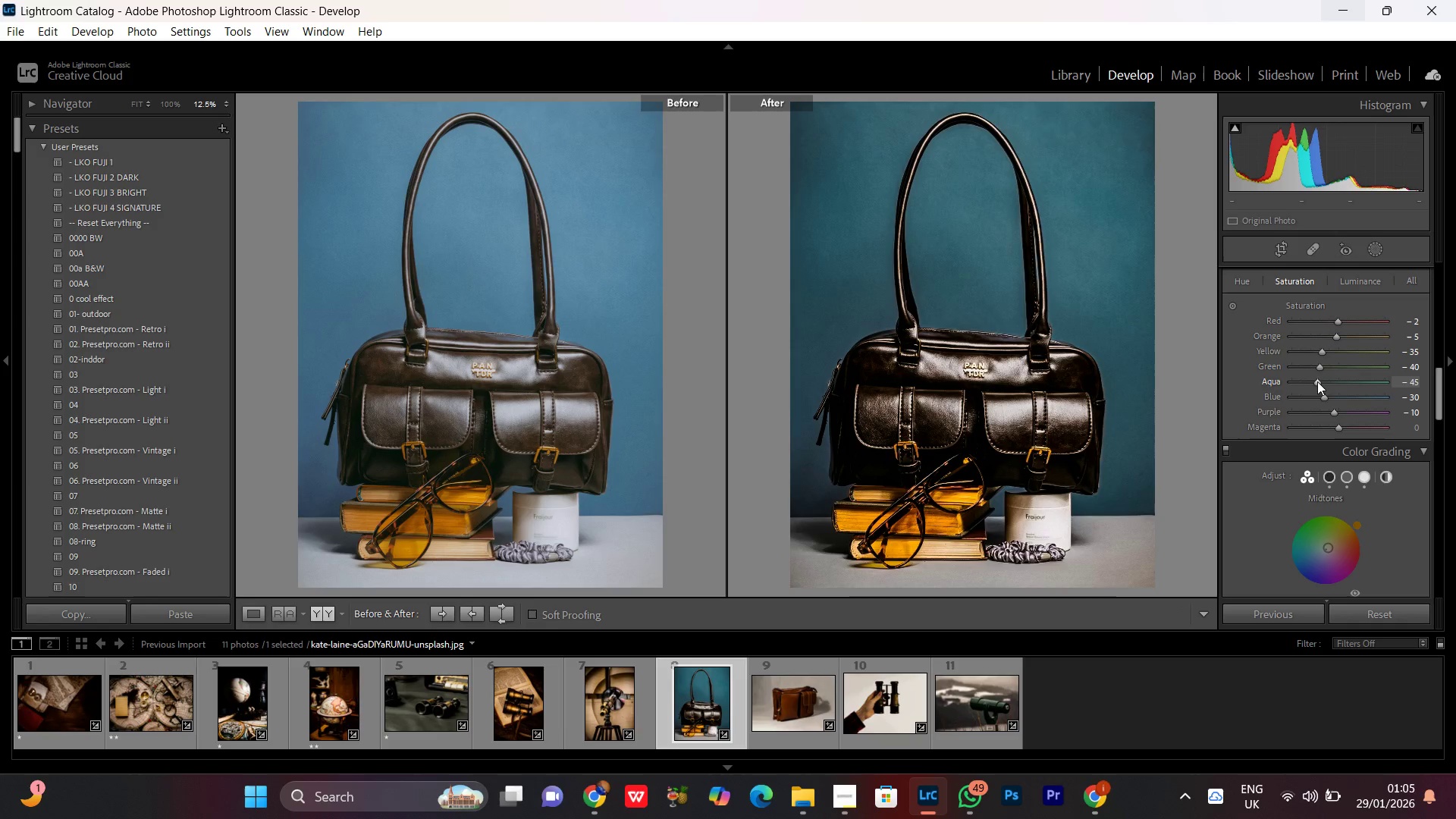 
left_click_drag(start_coordinate=[1317, 382], to_coordinate=[1329, 385])
 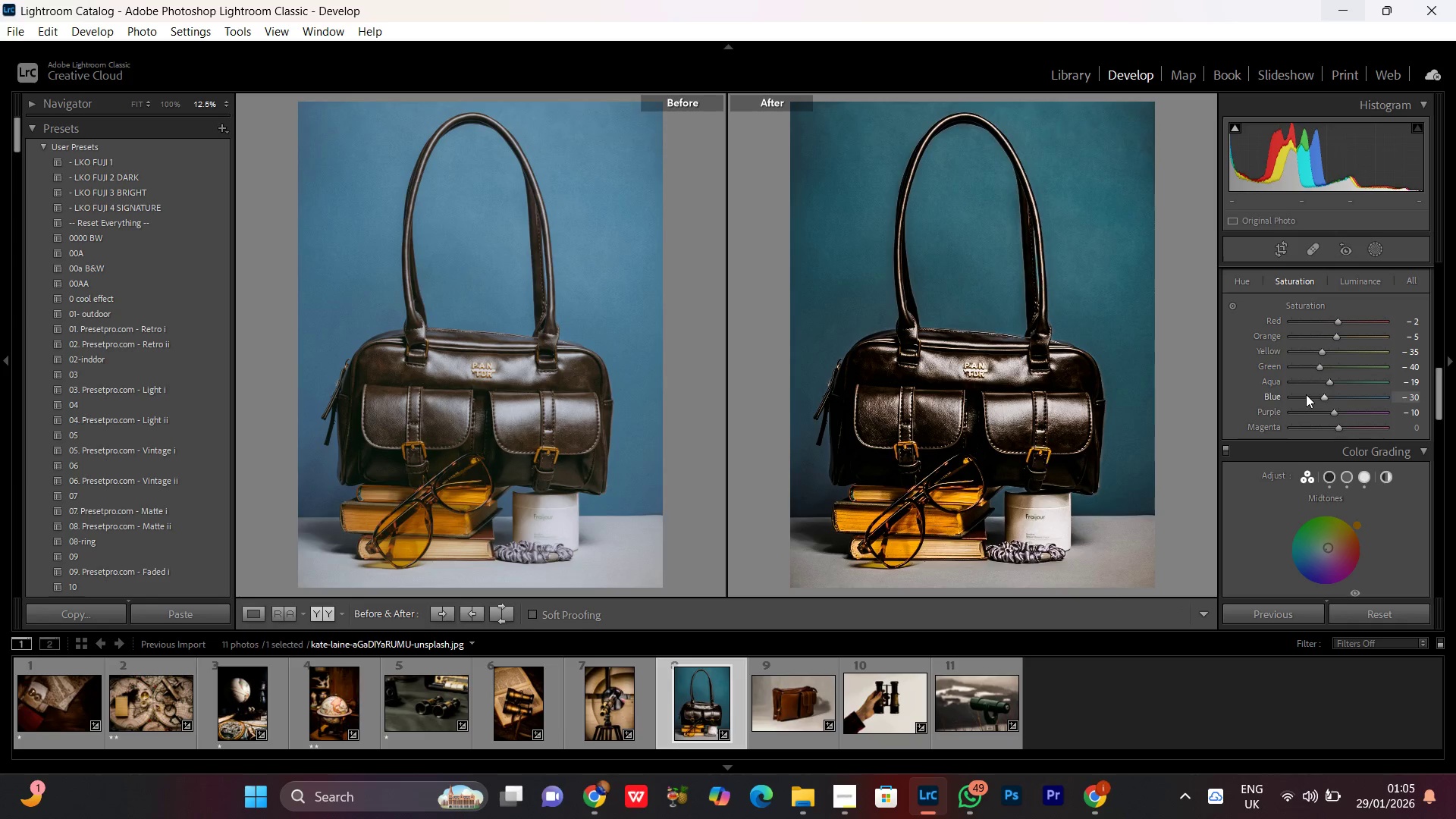 
left_click_drag(start_coordinate=[1306, 394], to_coordinate=[1313, 395])
 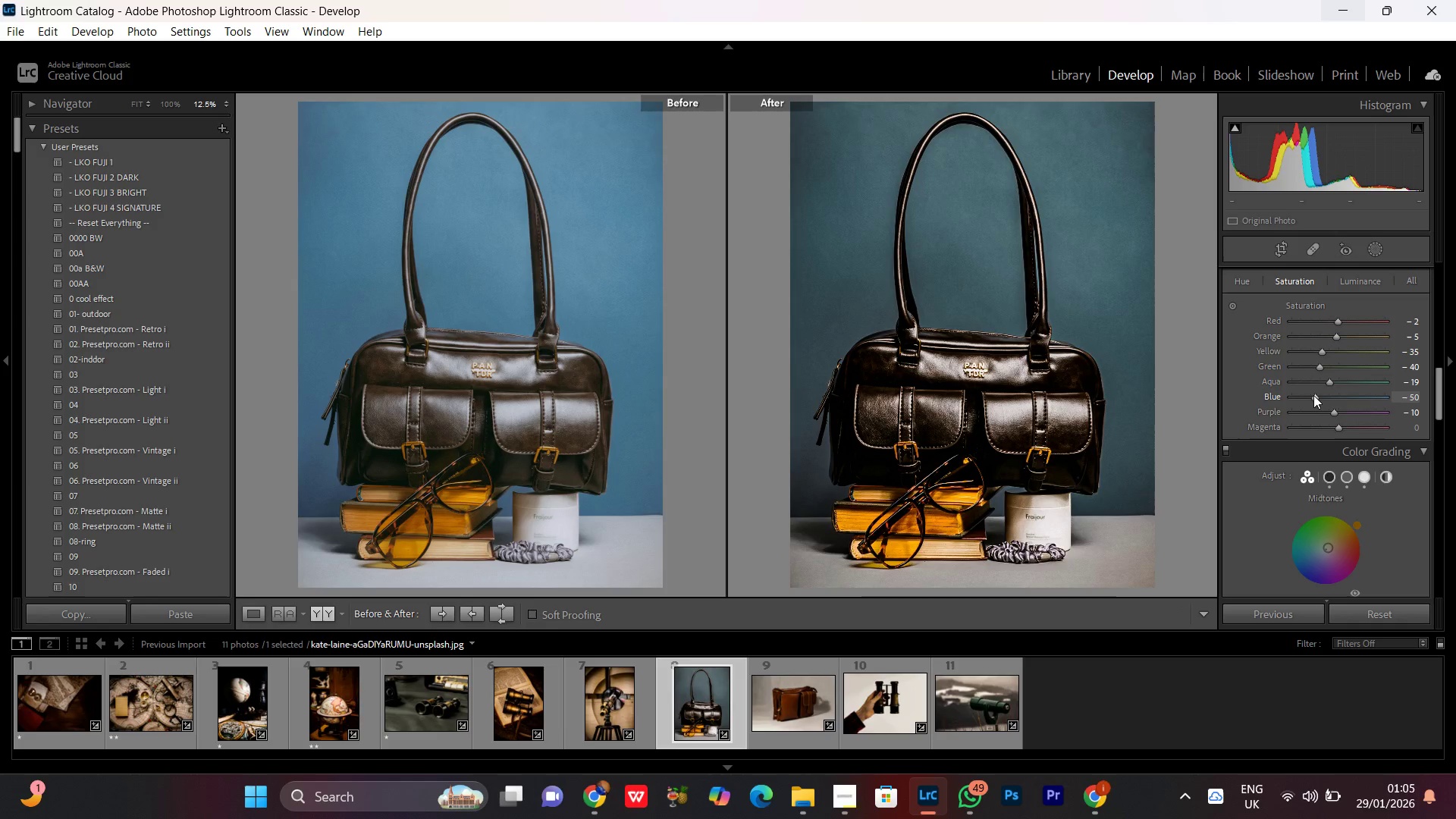 
scroll: coordinate [1314, 395], scroll_direction: down, amount: 2.0
 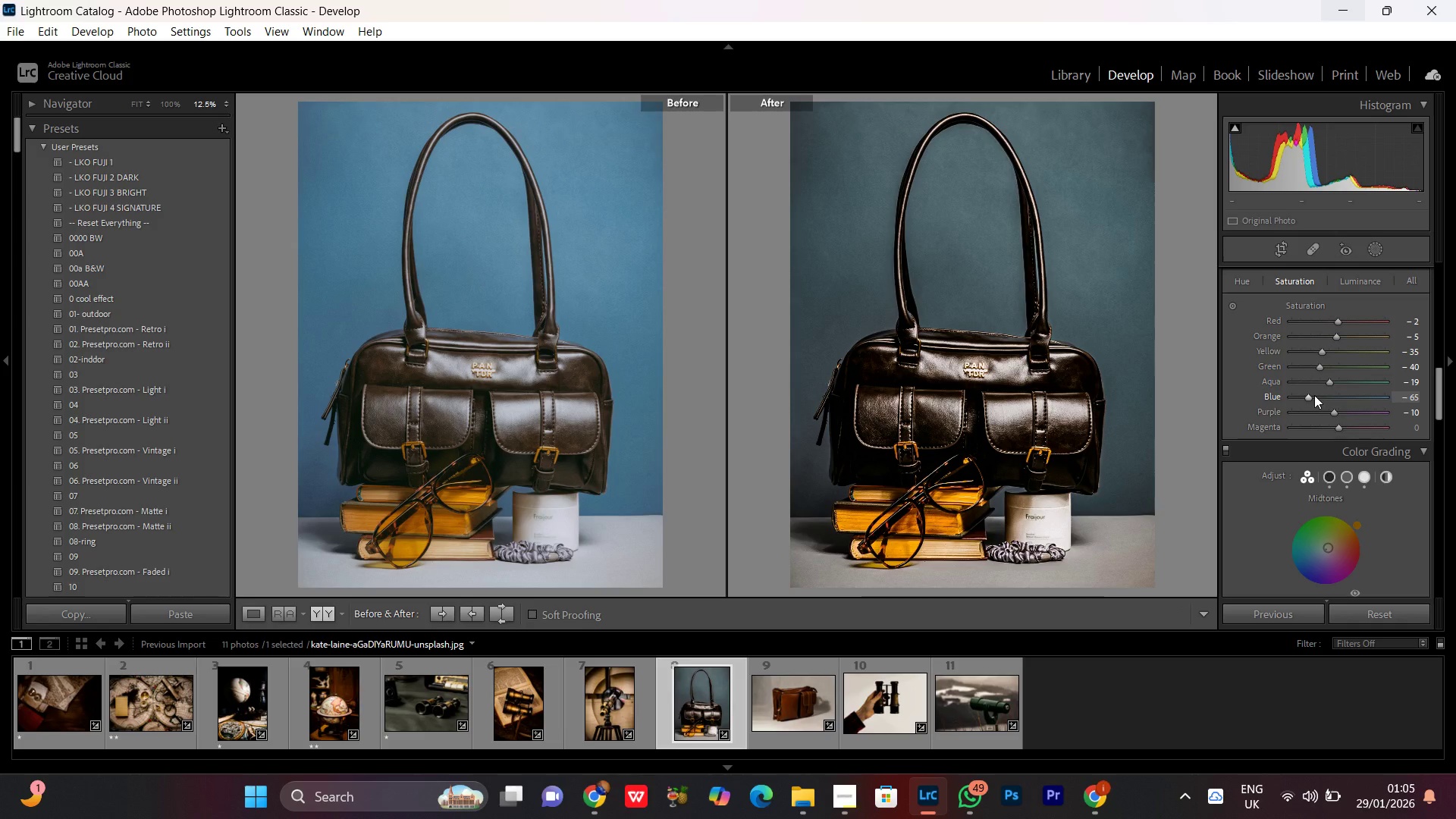 
scroll: coordinate [1314, 395], scroll_direction: up, amount: 1.0
 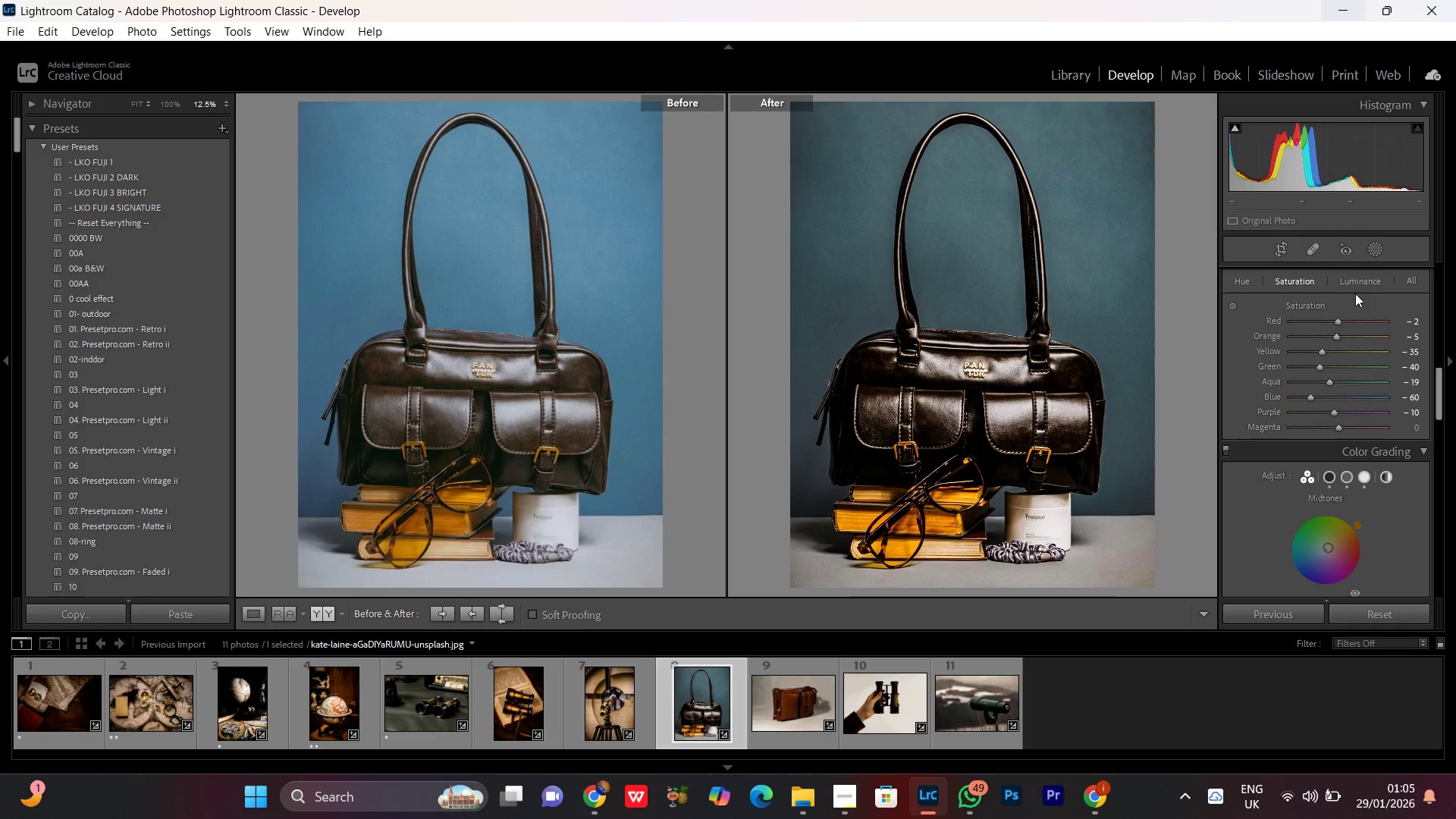 
left_click([1356, 277])
 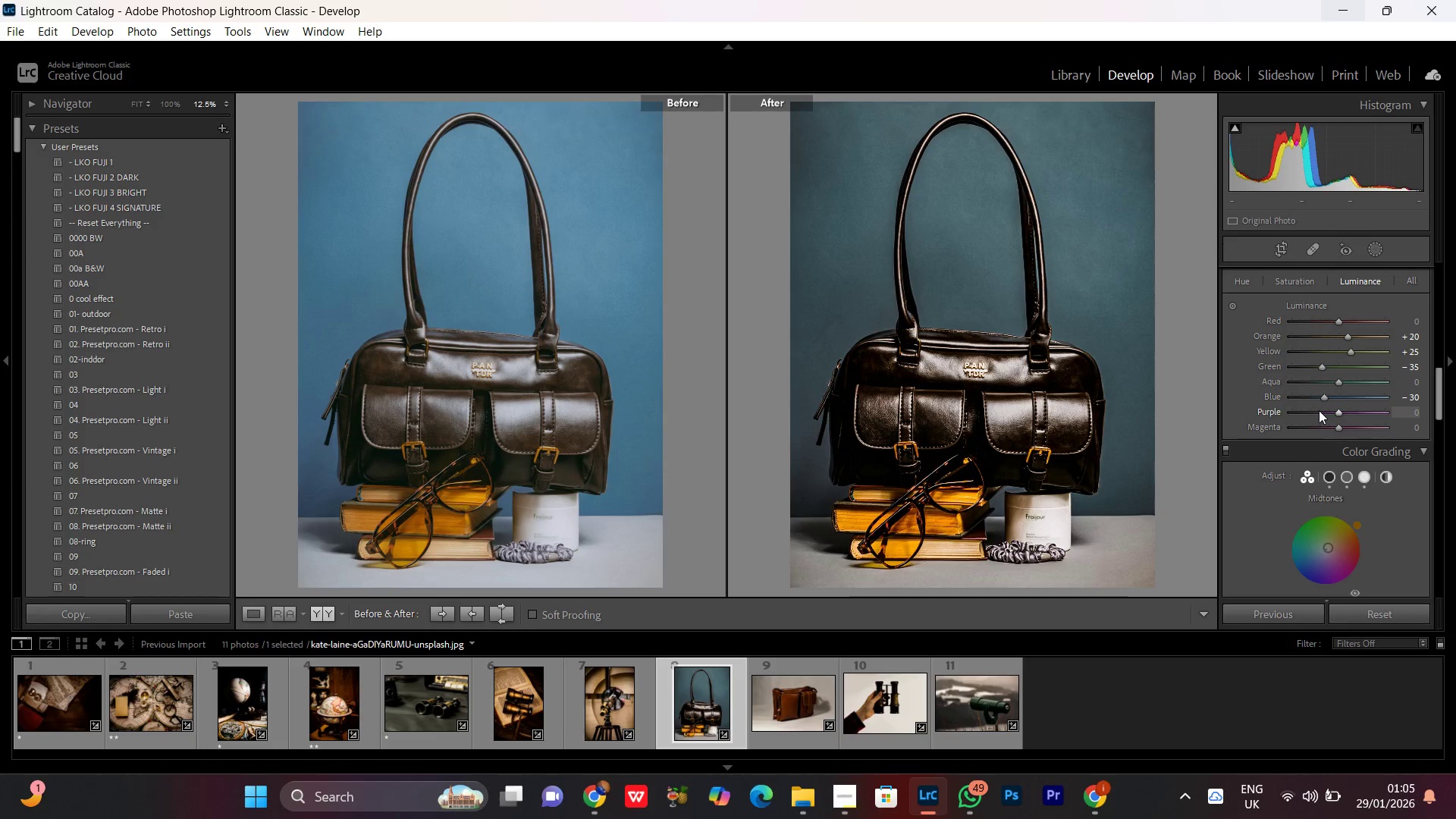 
left_click_drag(start_coordinate=[1315, 400], to_coordinate=[1305, 403])
 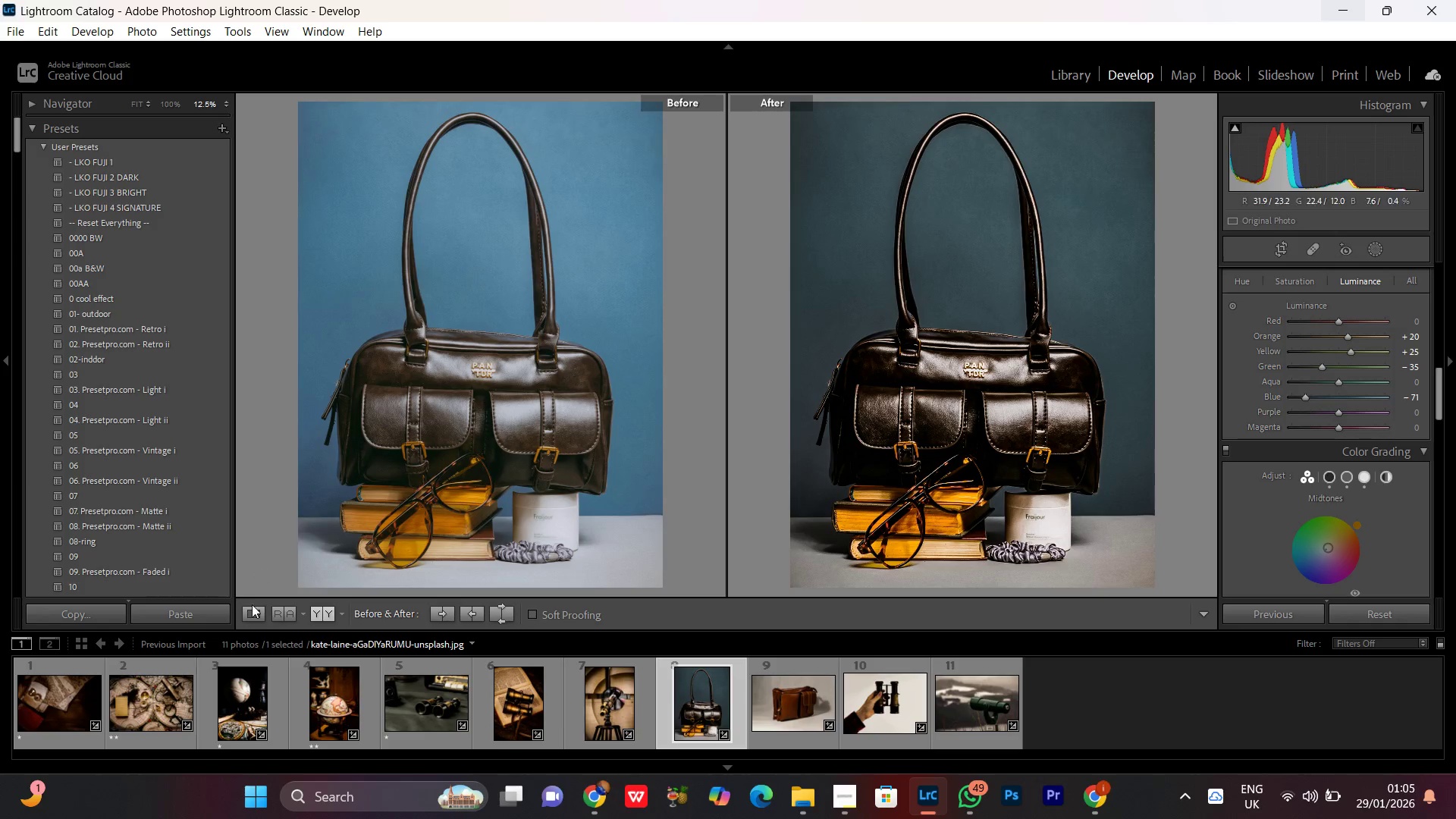 
left_click([252, 616])
 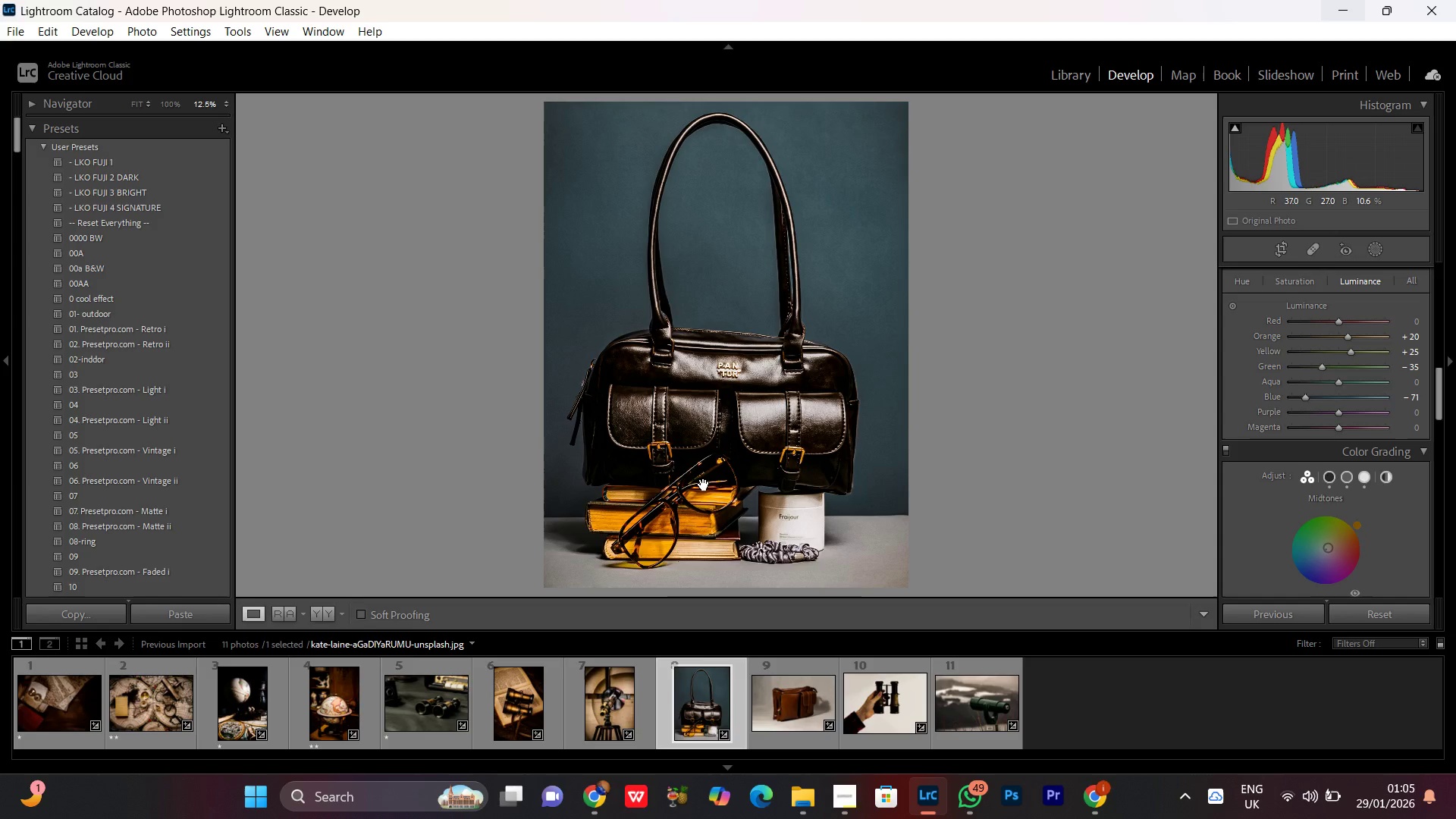 
key(Control+Equal)
 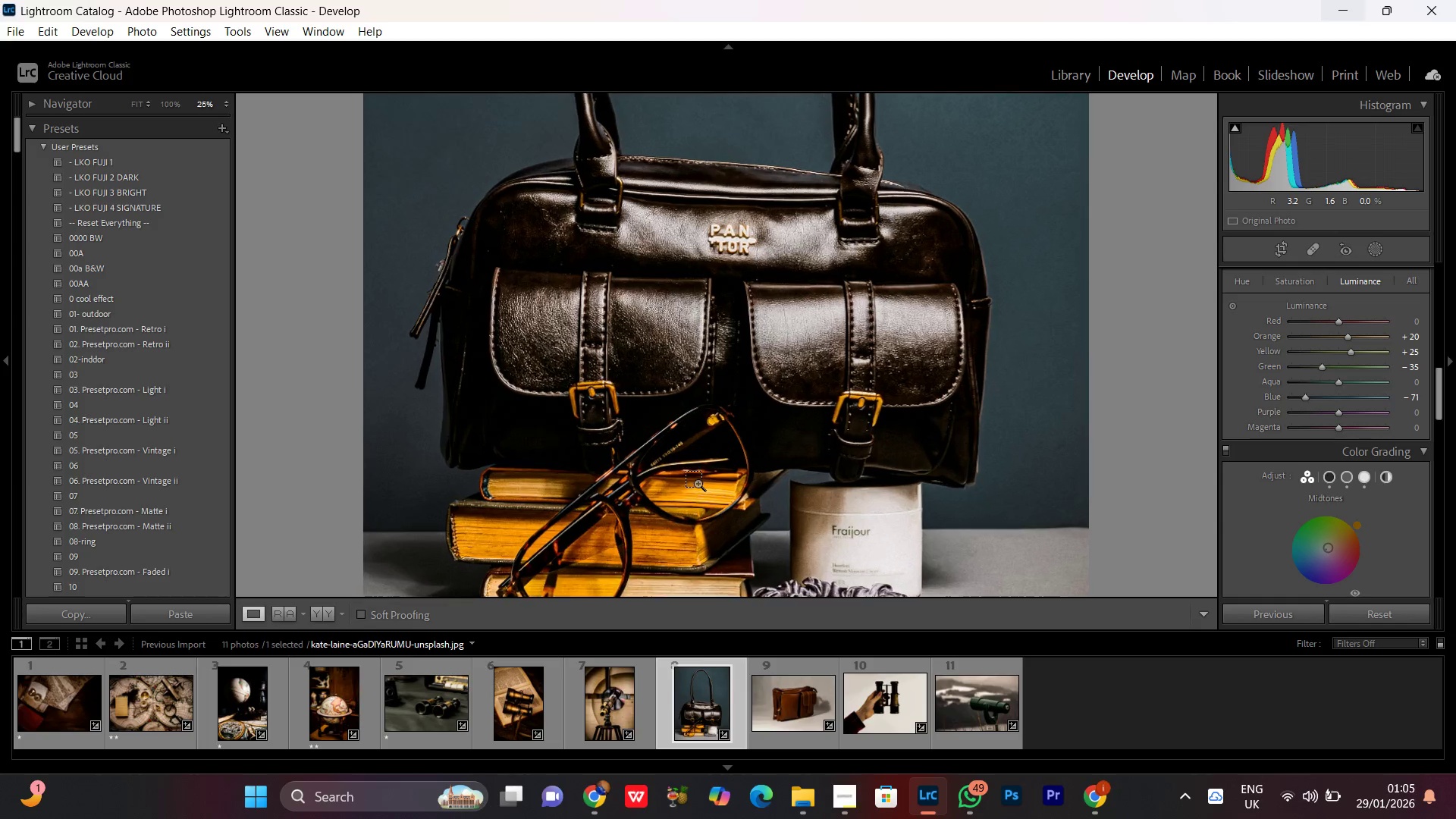 
key(Control+Equal)
 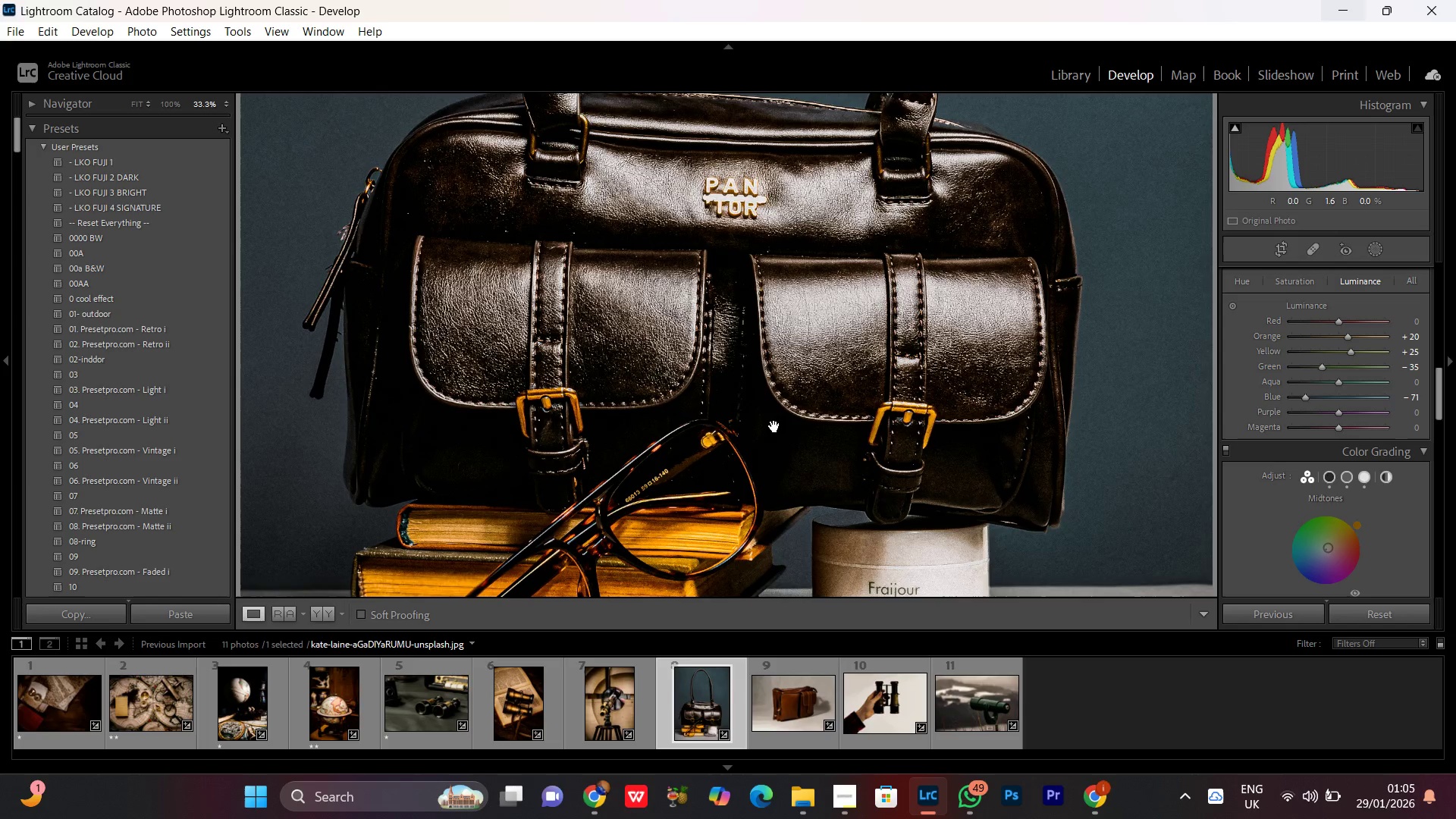 
left_click_drag(start_coordinate=[765, 428], to_coordinate=[756, 250])
 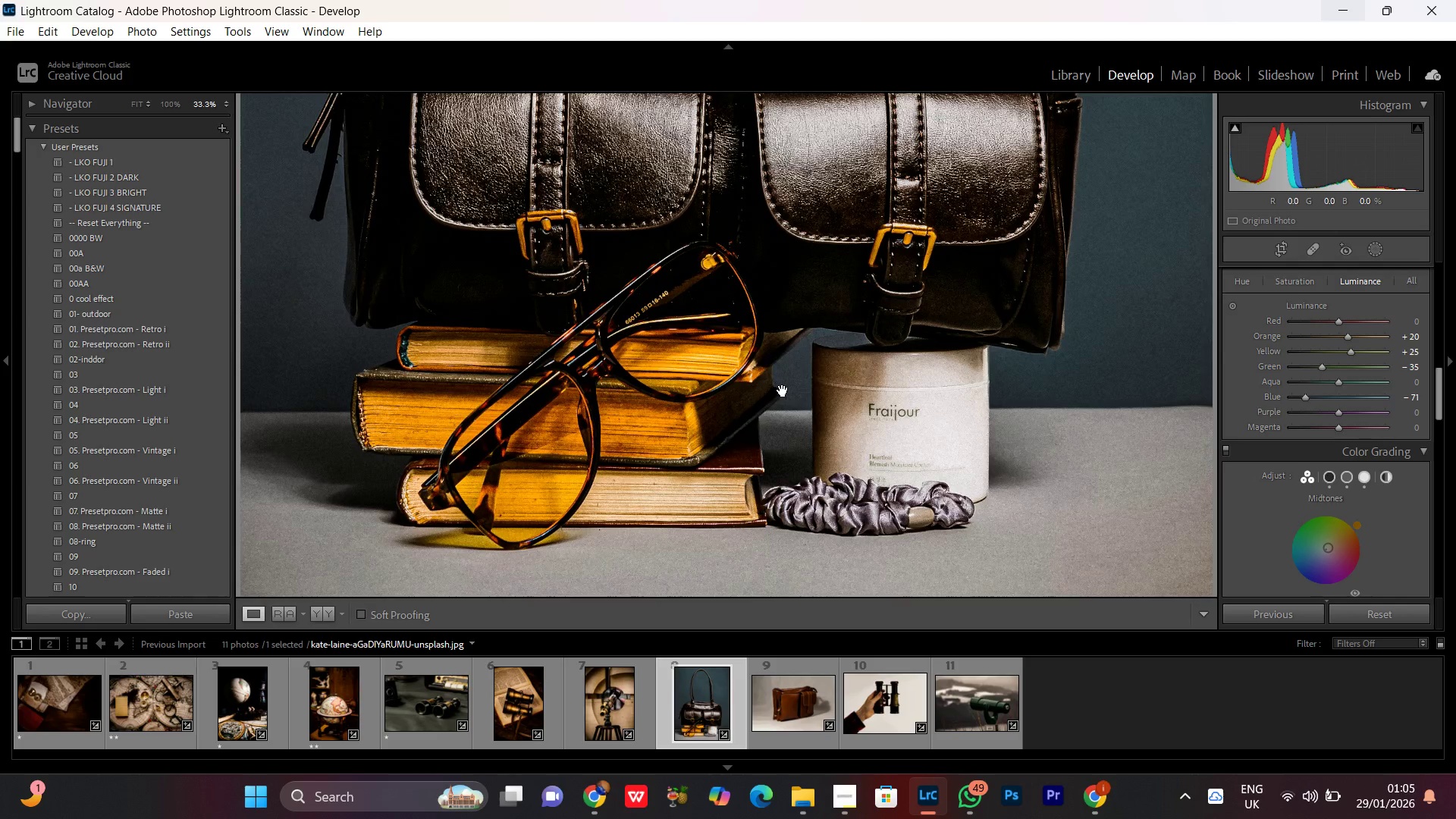 
left_click_drag(start_coordinate=[783, 394], to_coordinate=[764, 262])
 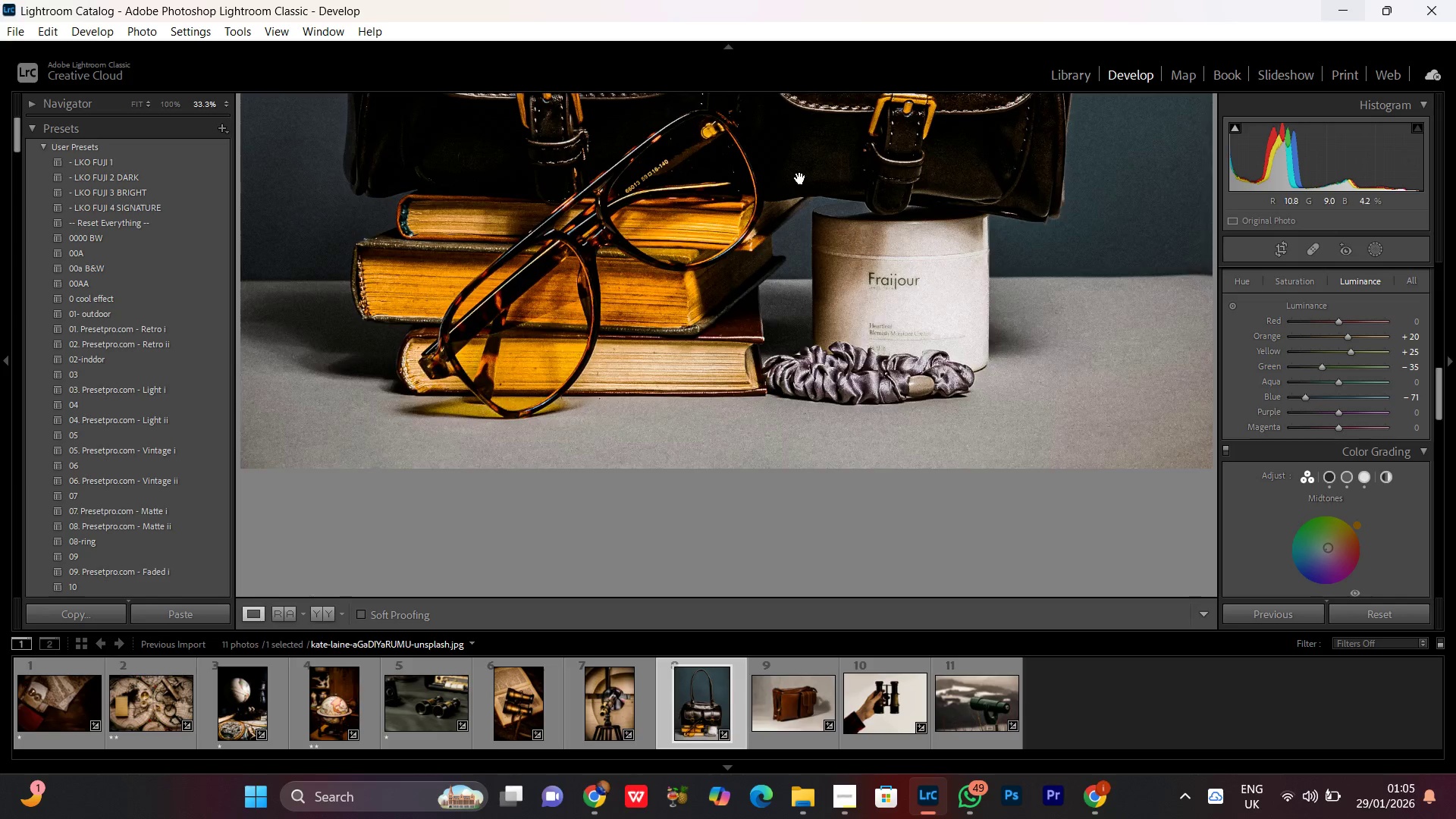 
left_click_drag(start_coordinate=[799, 180], to_coordinate=[781, 469])
 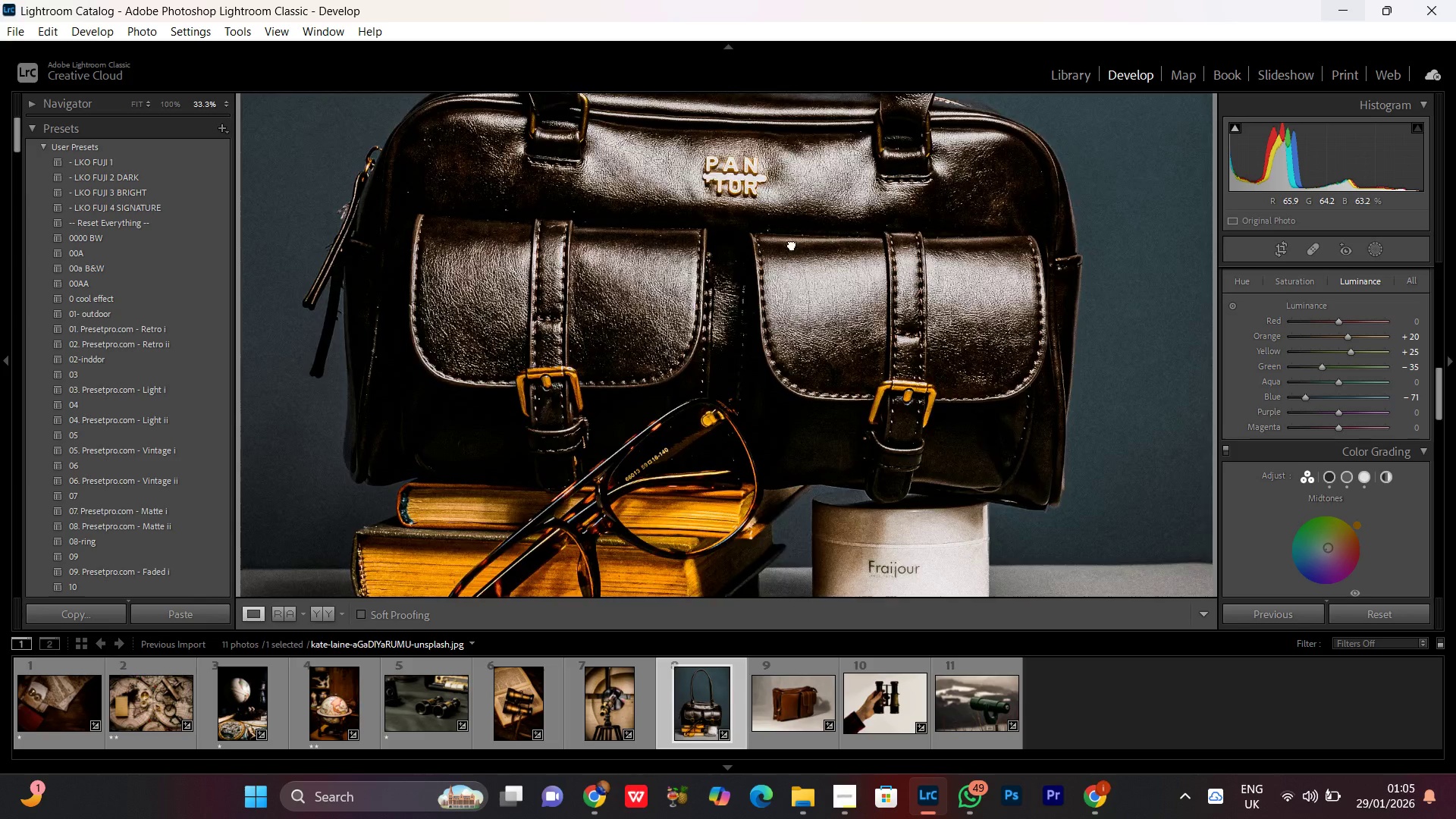 
left_click_drag(start_coordinate=[784, 153], to_coordinate=[755, 607])
 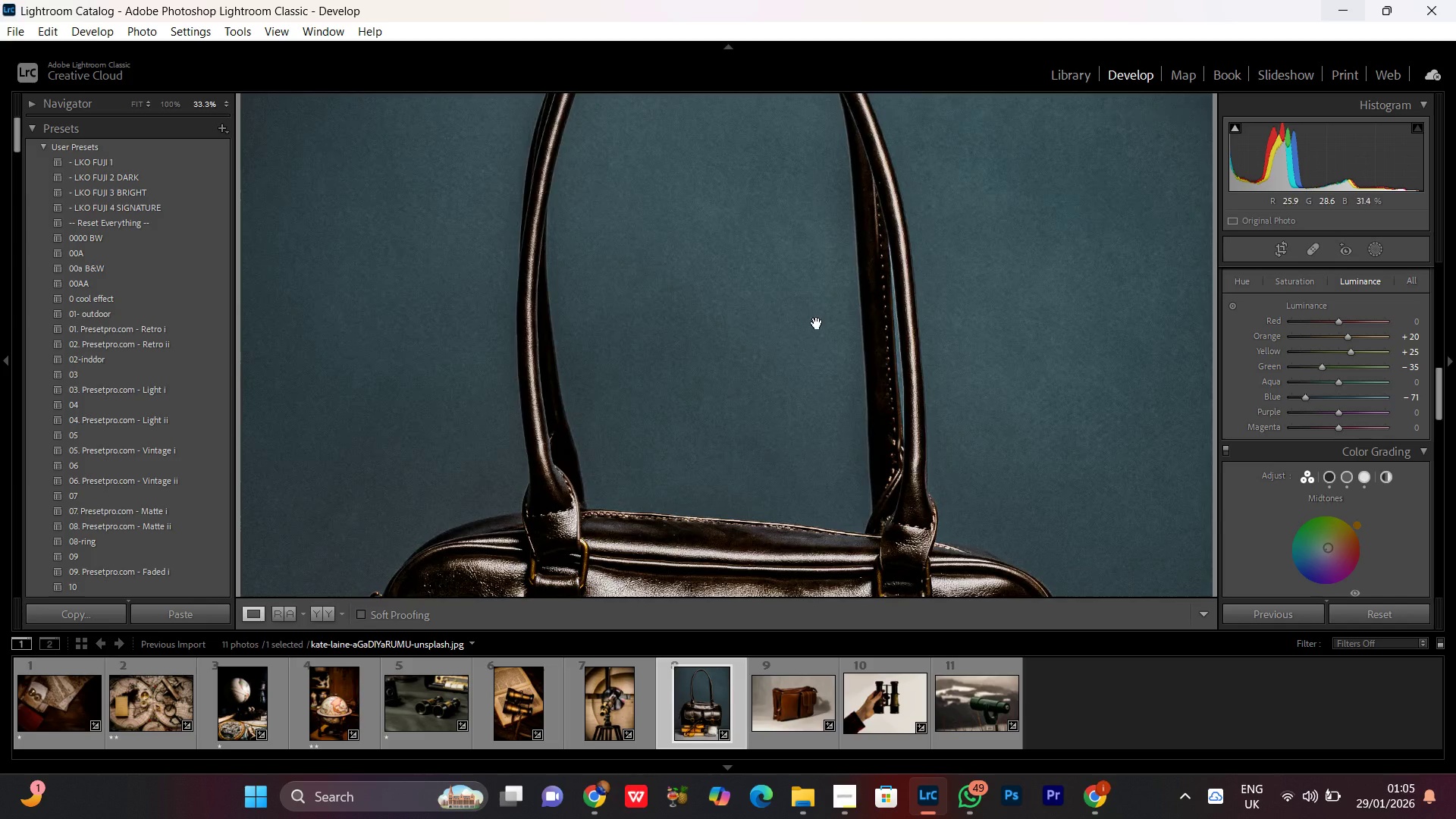 
left_click([817, 322])
 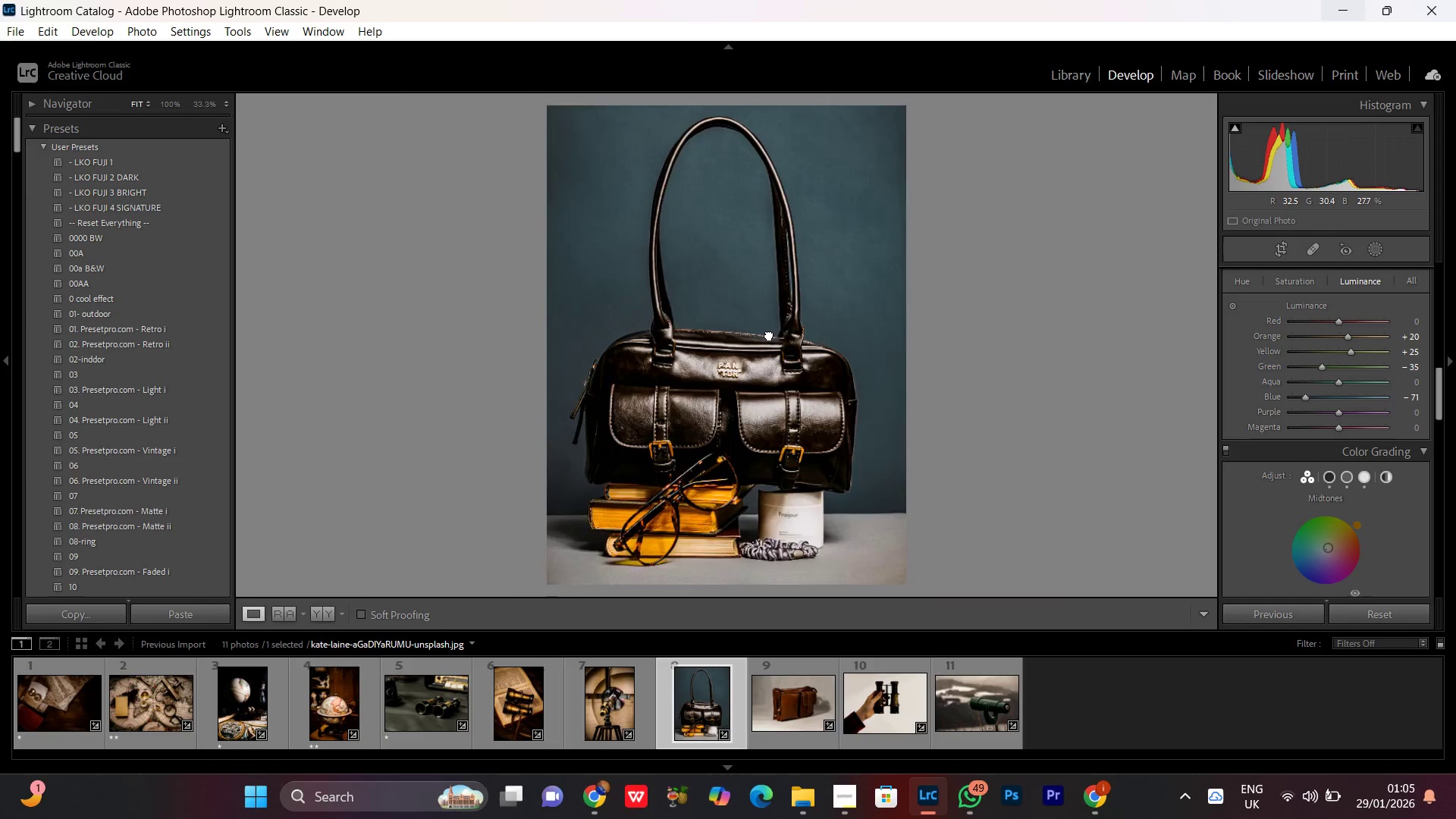 
double_click([769, 334])
 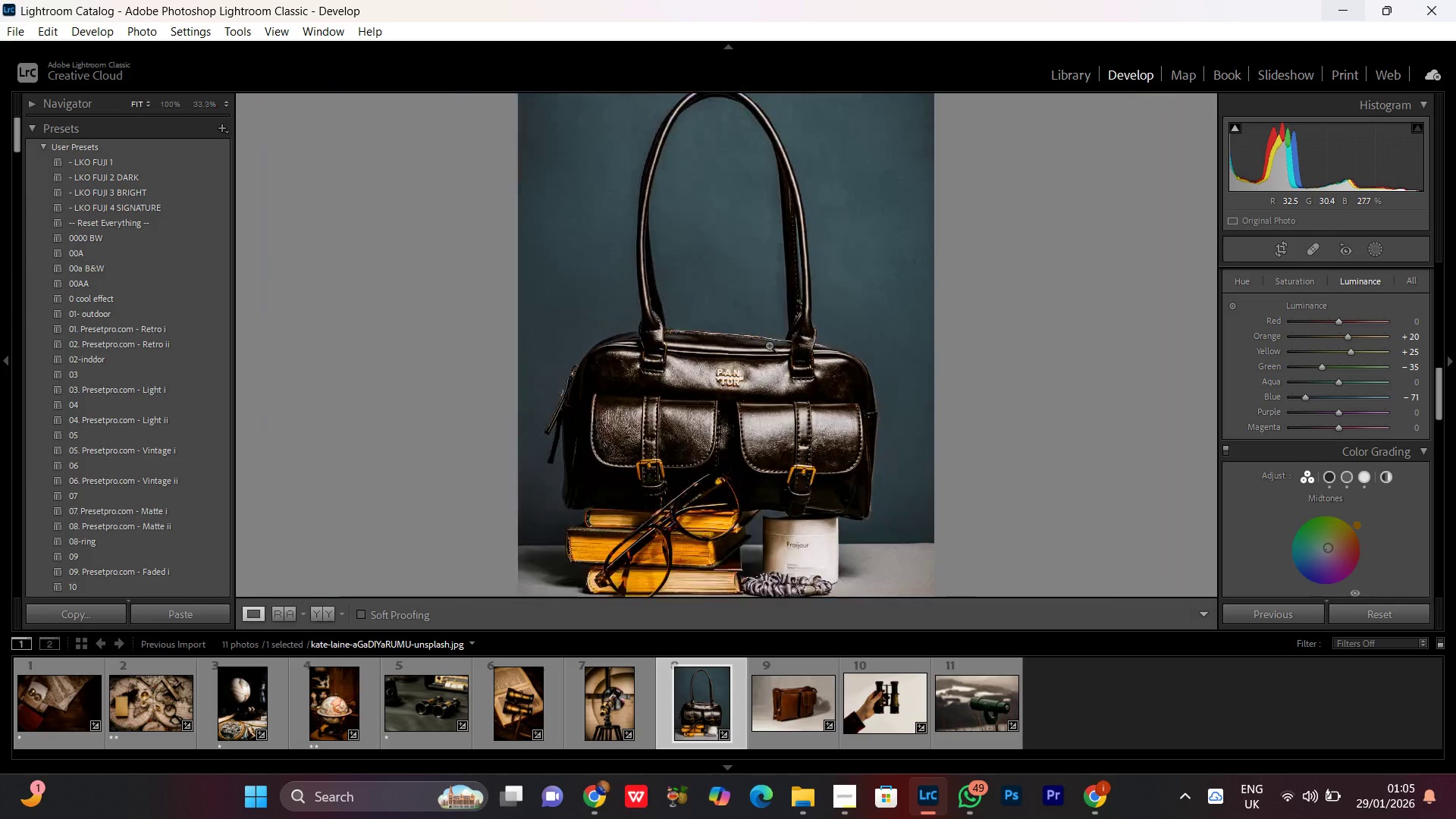 
triple_click([769, 347])
 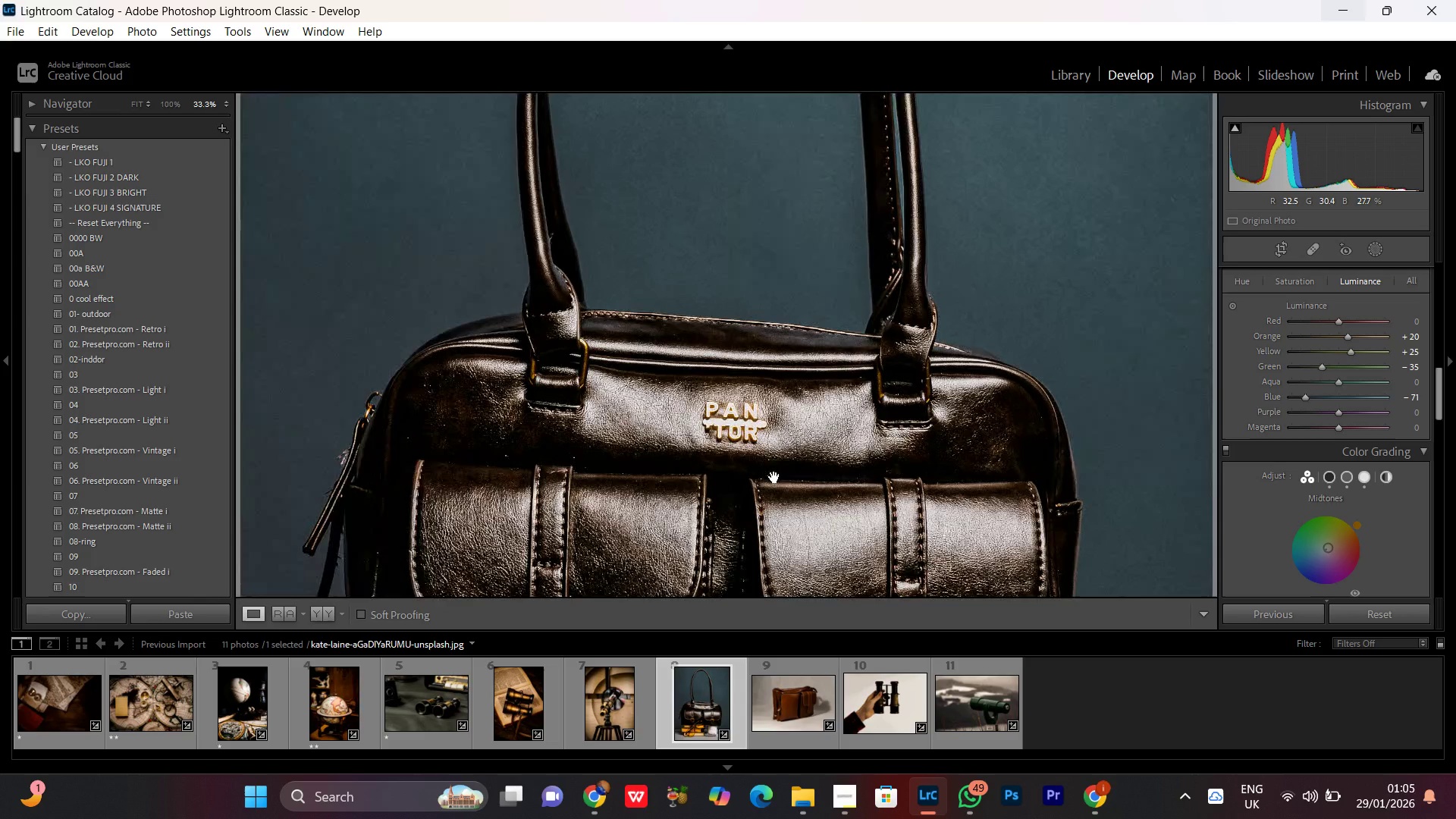 
left_click_drag(start_coordinate=[774, 477], to_coordinate=[734, 328])
 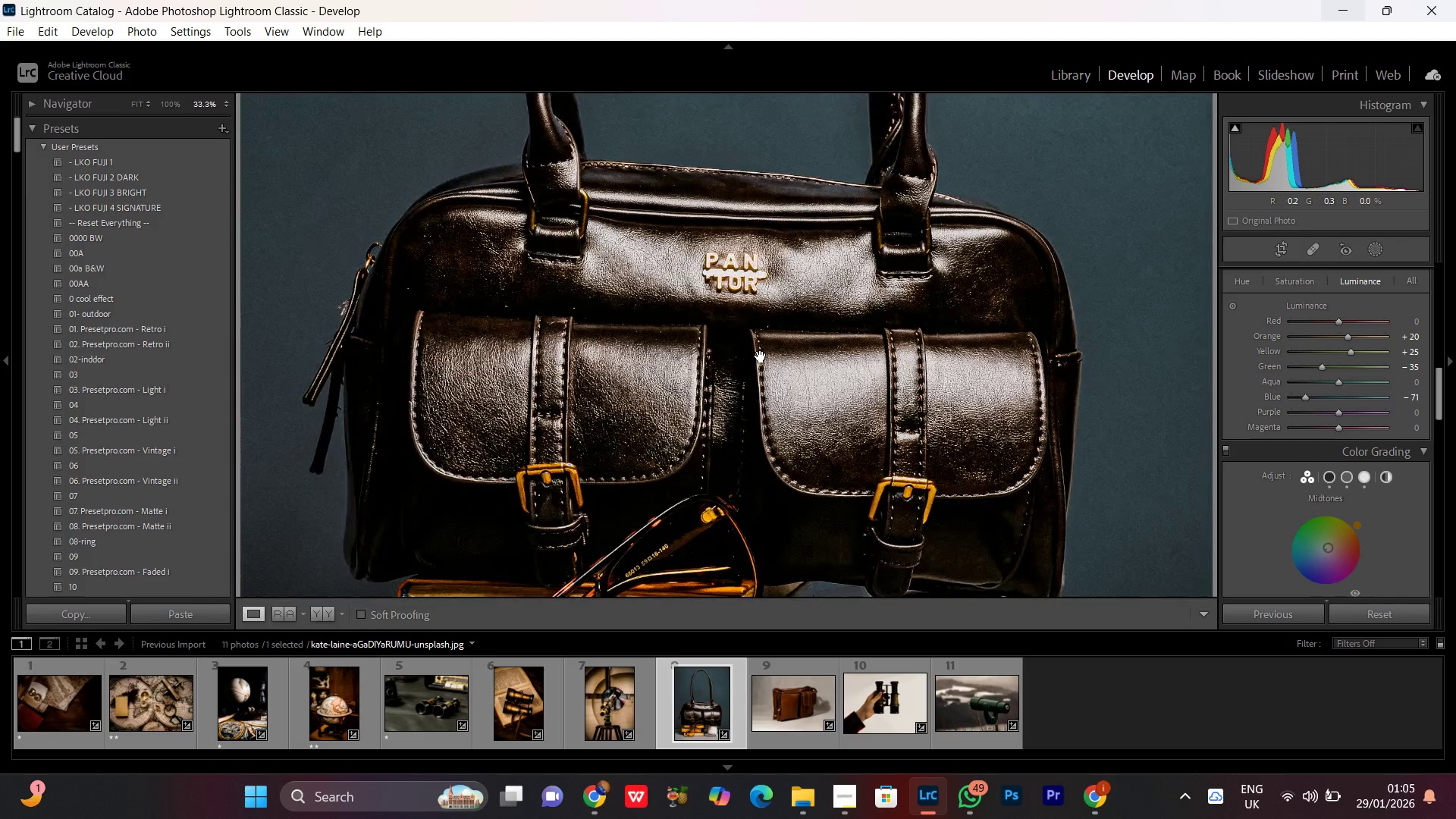 
triple_click([761, 356])
 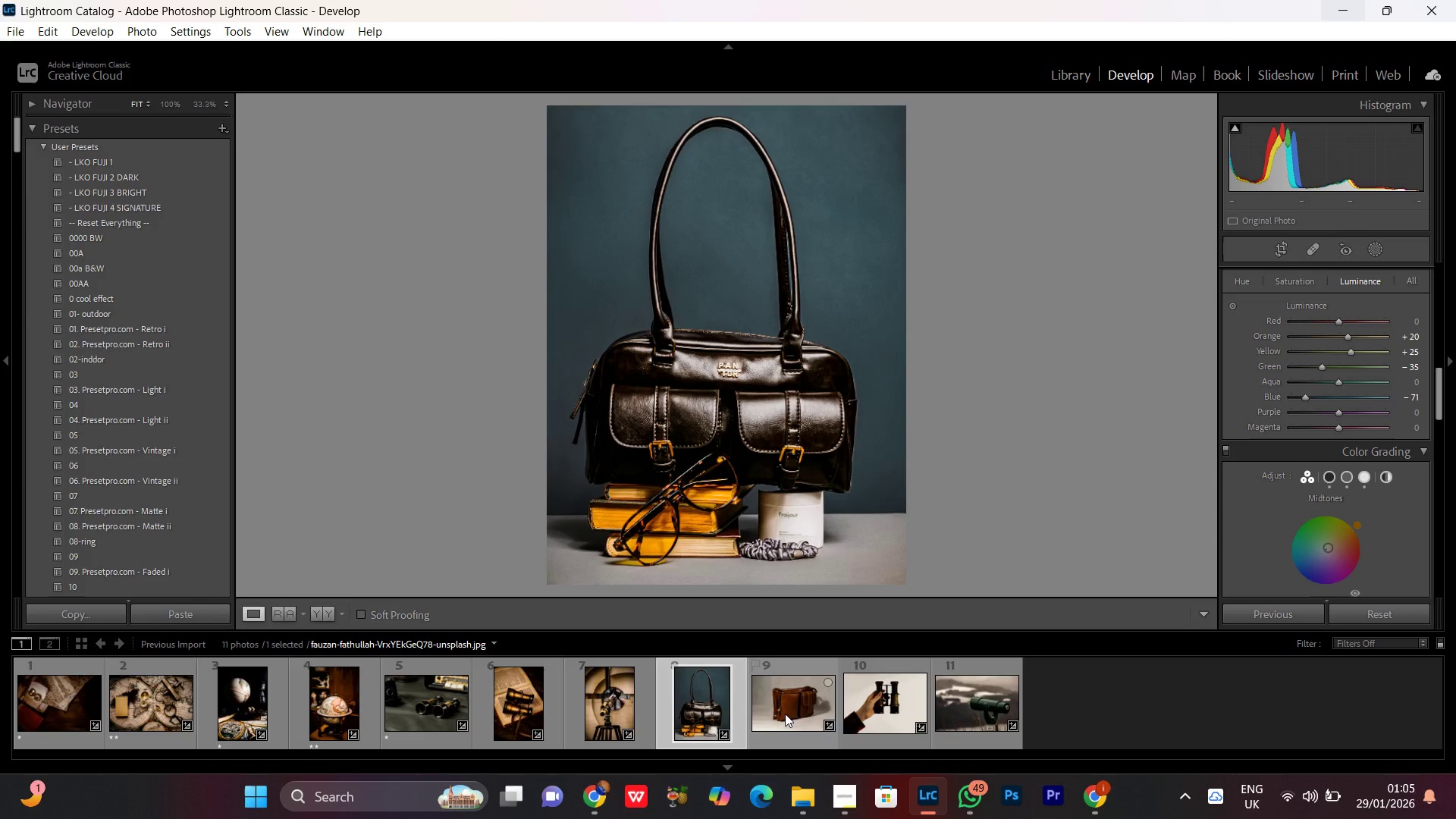 
double_click([785, 714])
 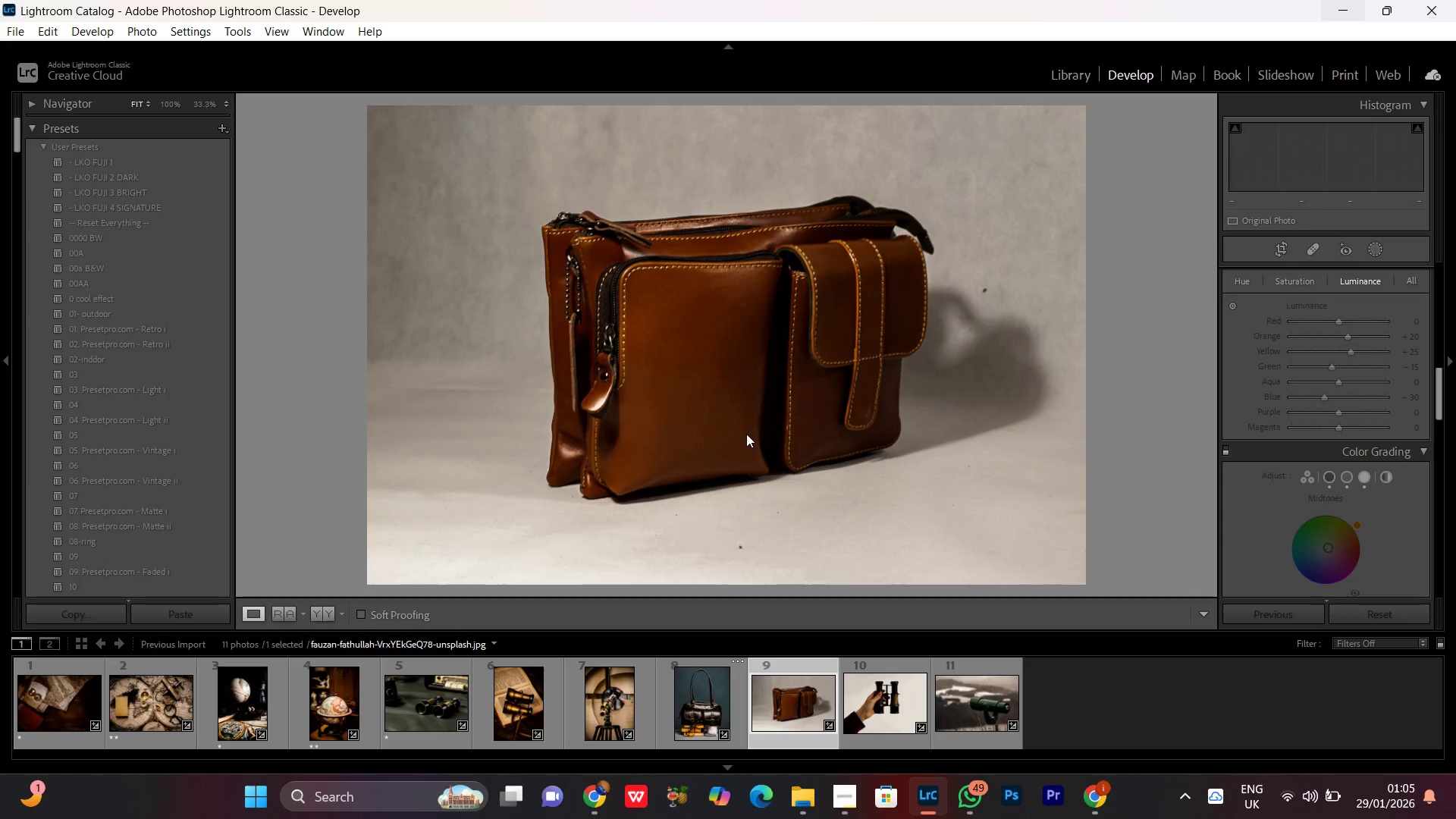 
left_click([783, 343])
 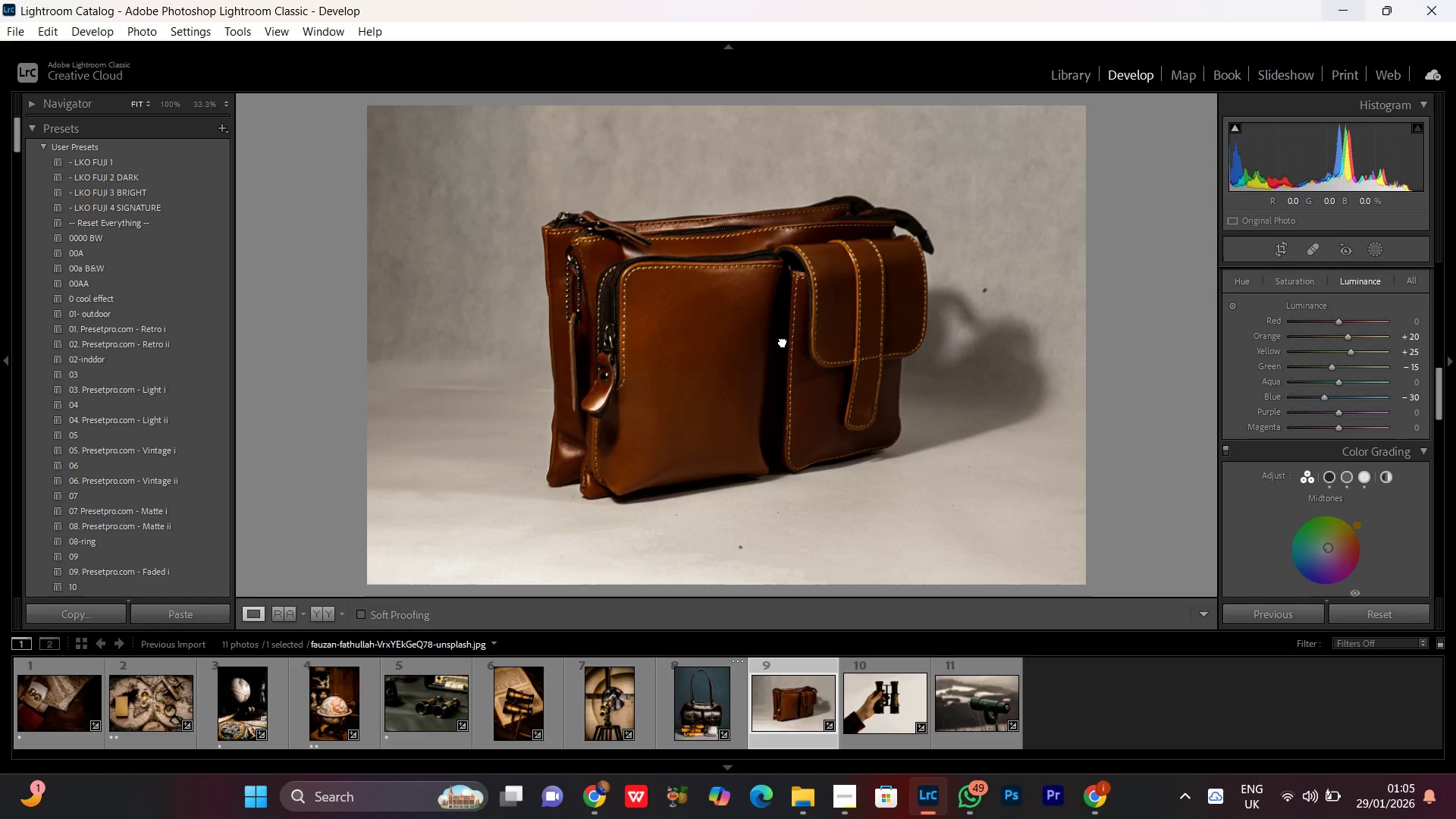 
left_click_drag(start_coordinate=[745, 315], to_coordinate=[742, 320])
 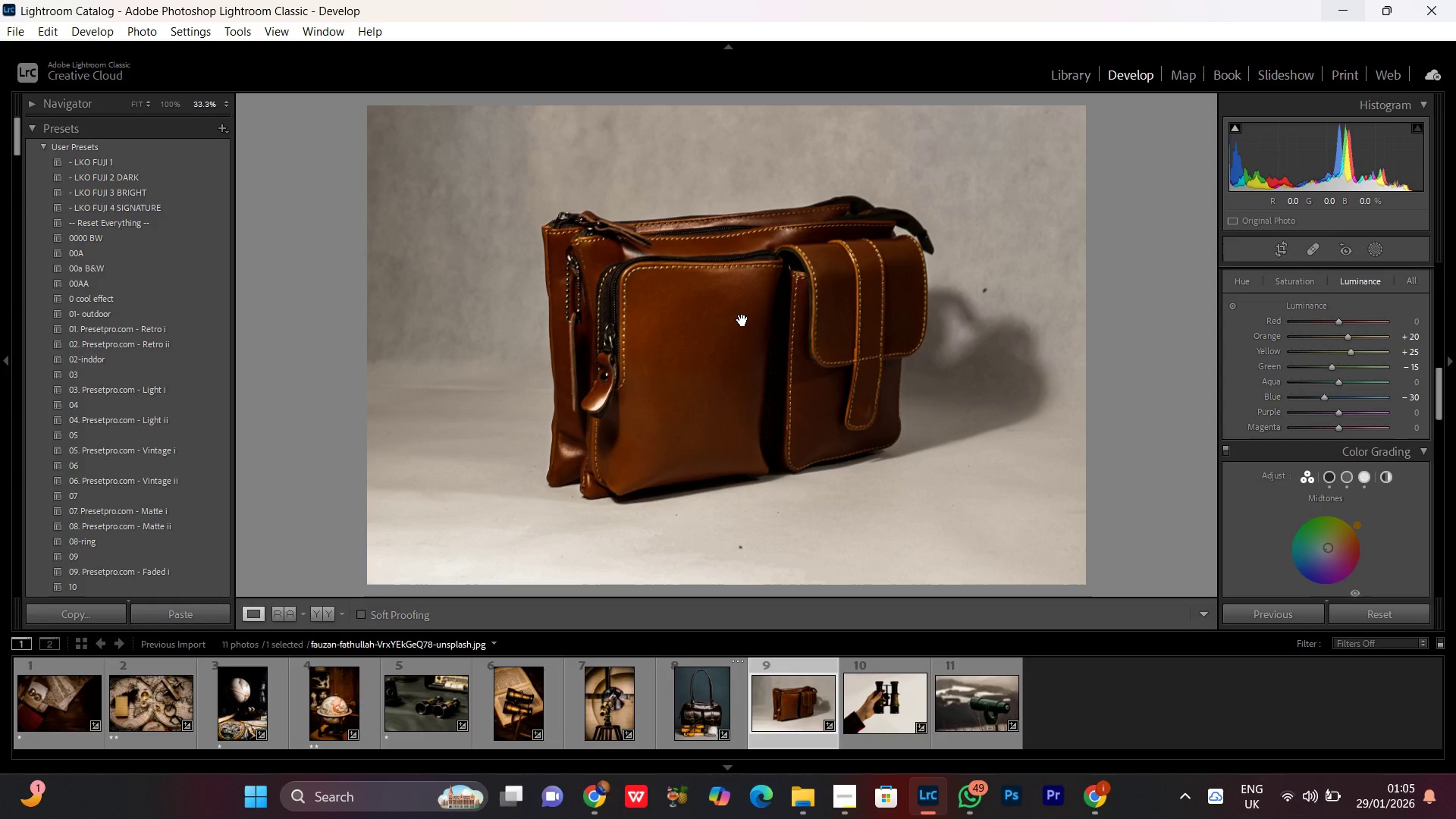 
double_click([742, 320])
 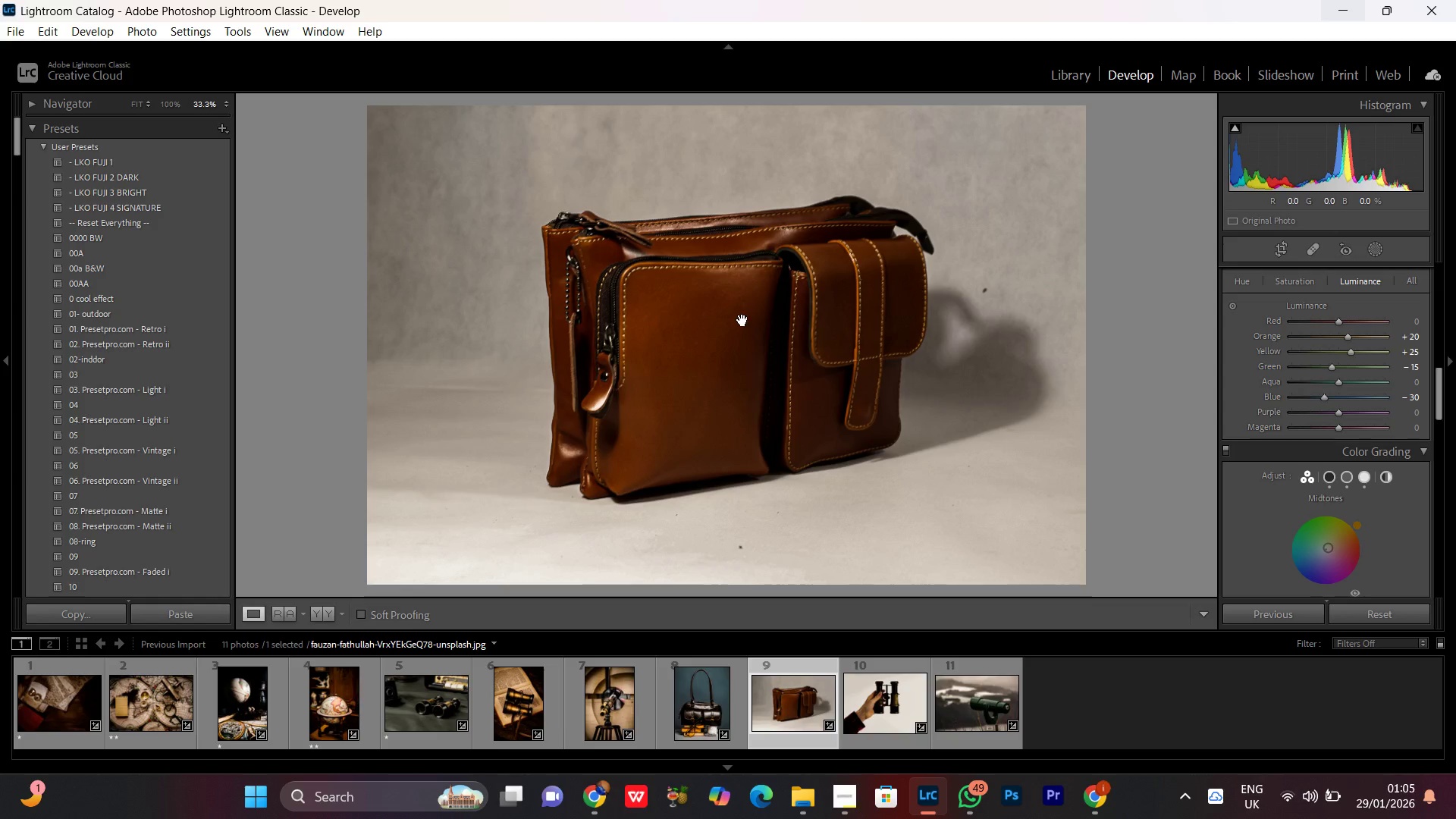 
left_click([757, 375])
 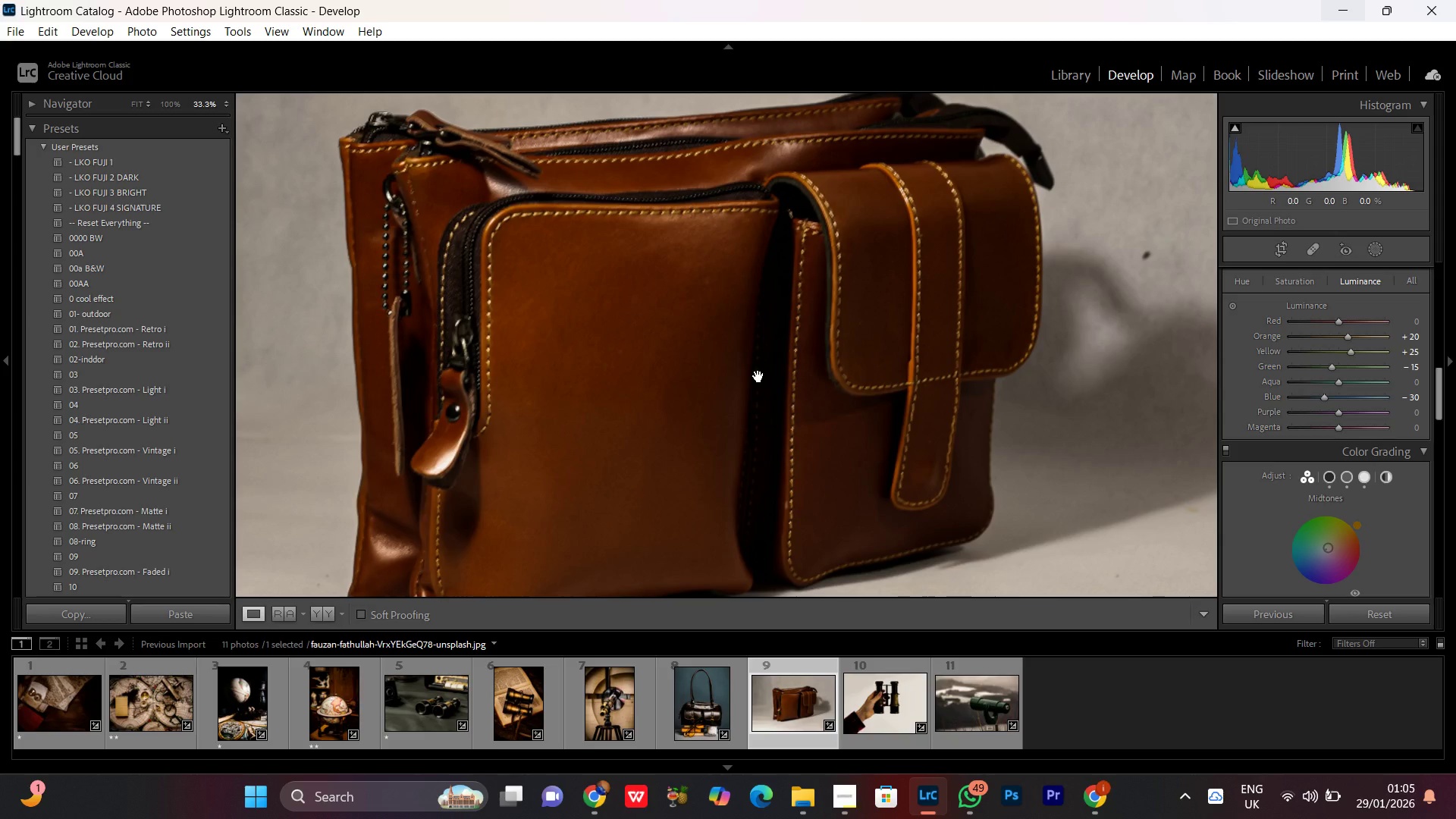 
key(Control+ControlRight)
 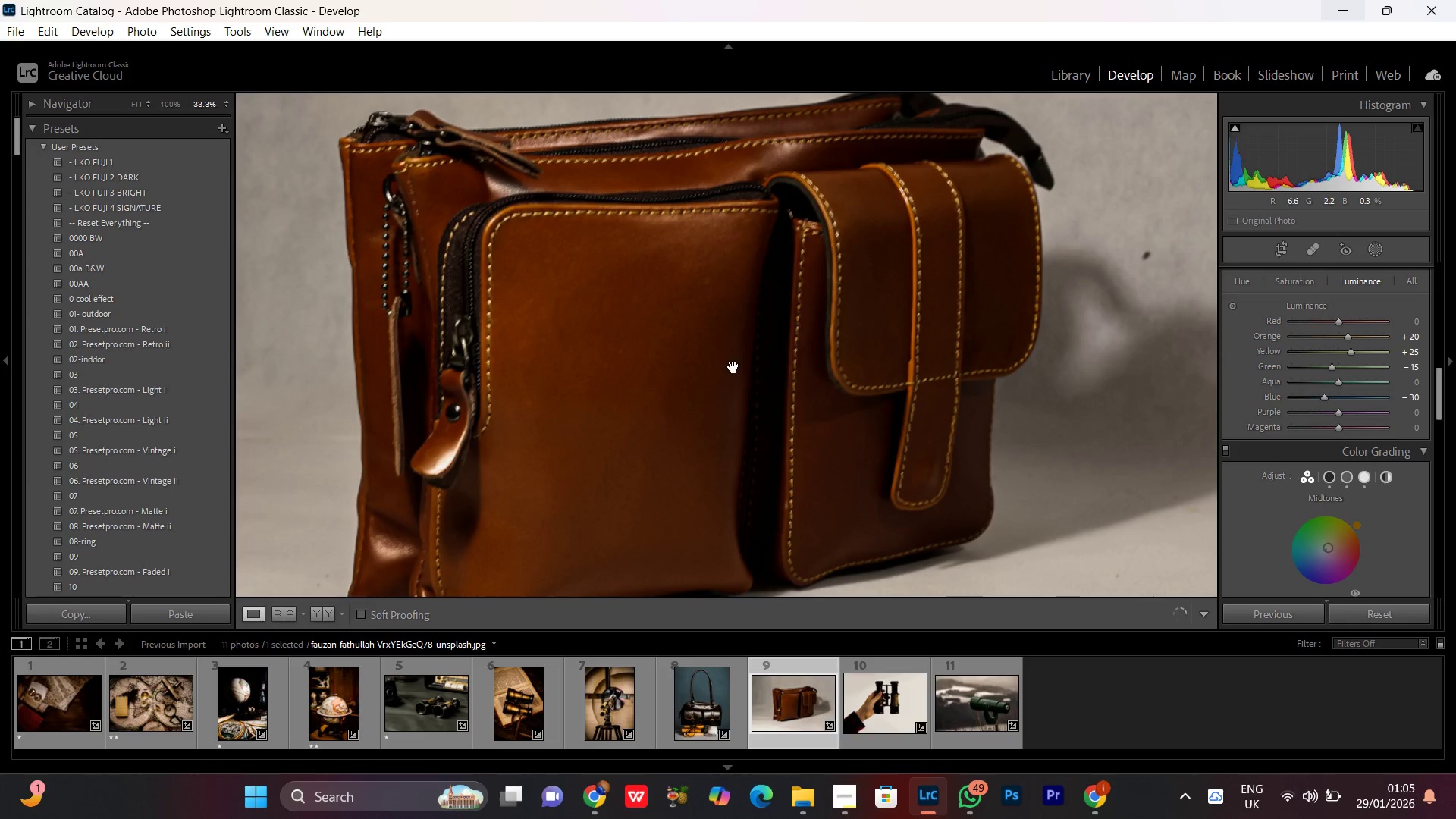 
left_click([733, 367])
 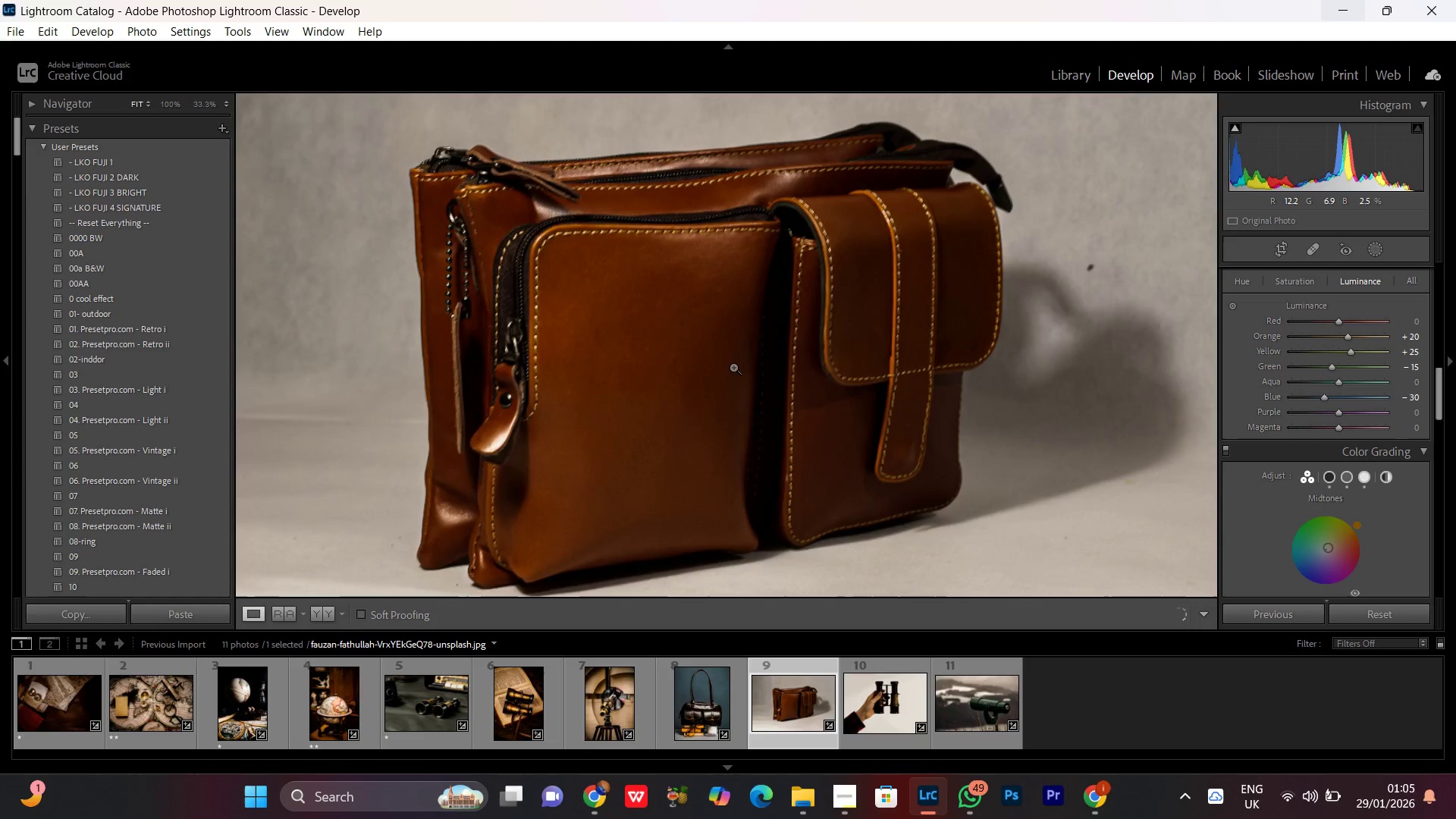 
key(Control+Equal)
 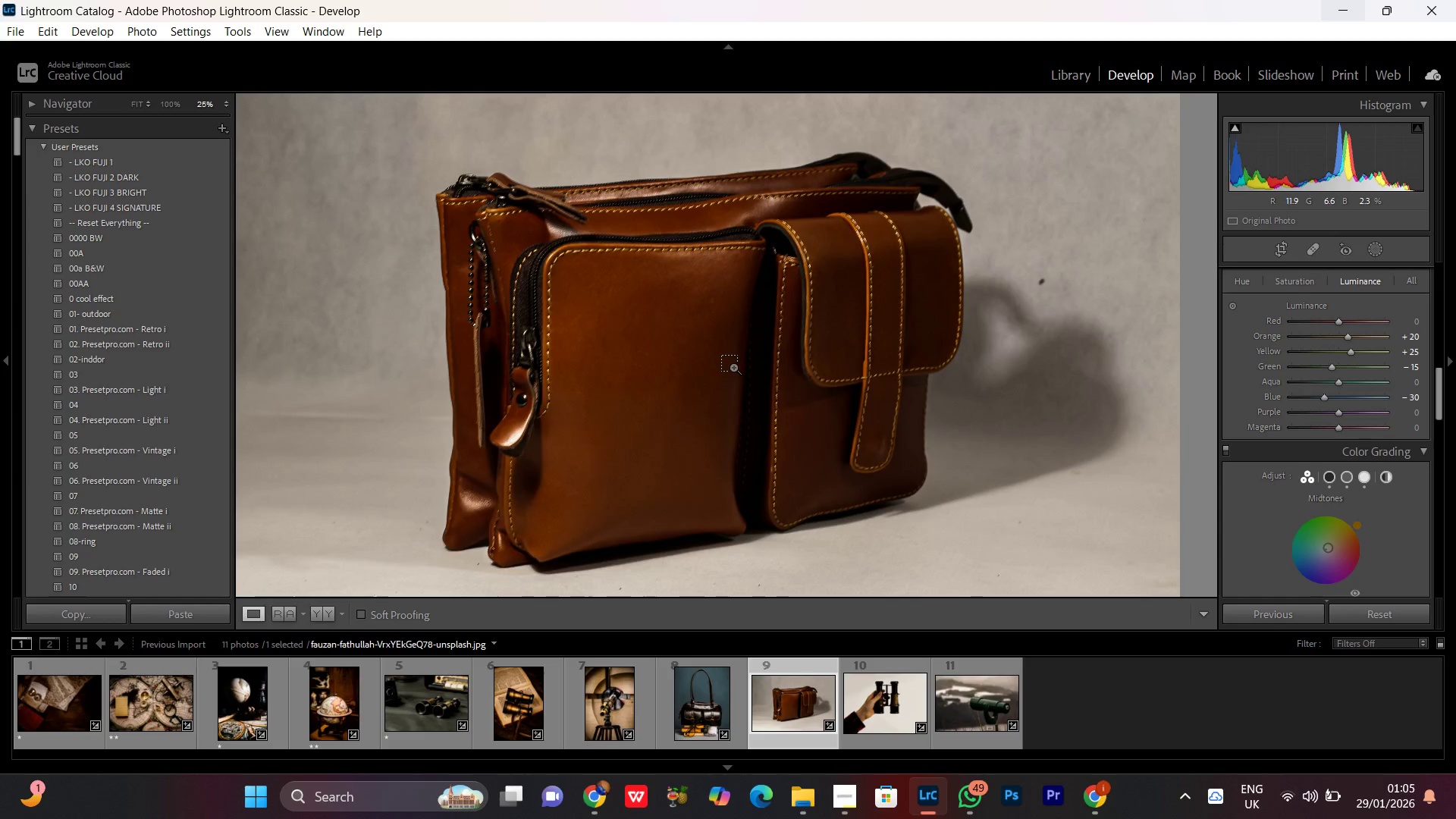 
key(Control+Equal)
 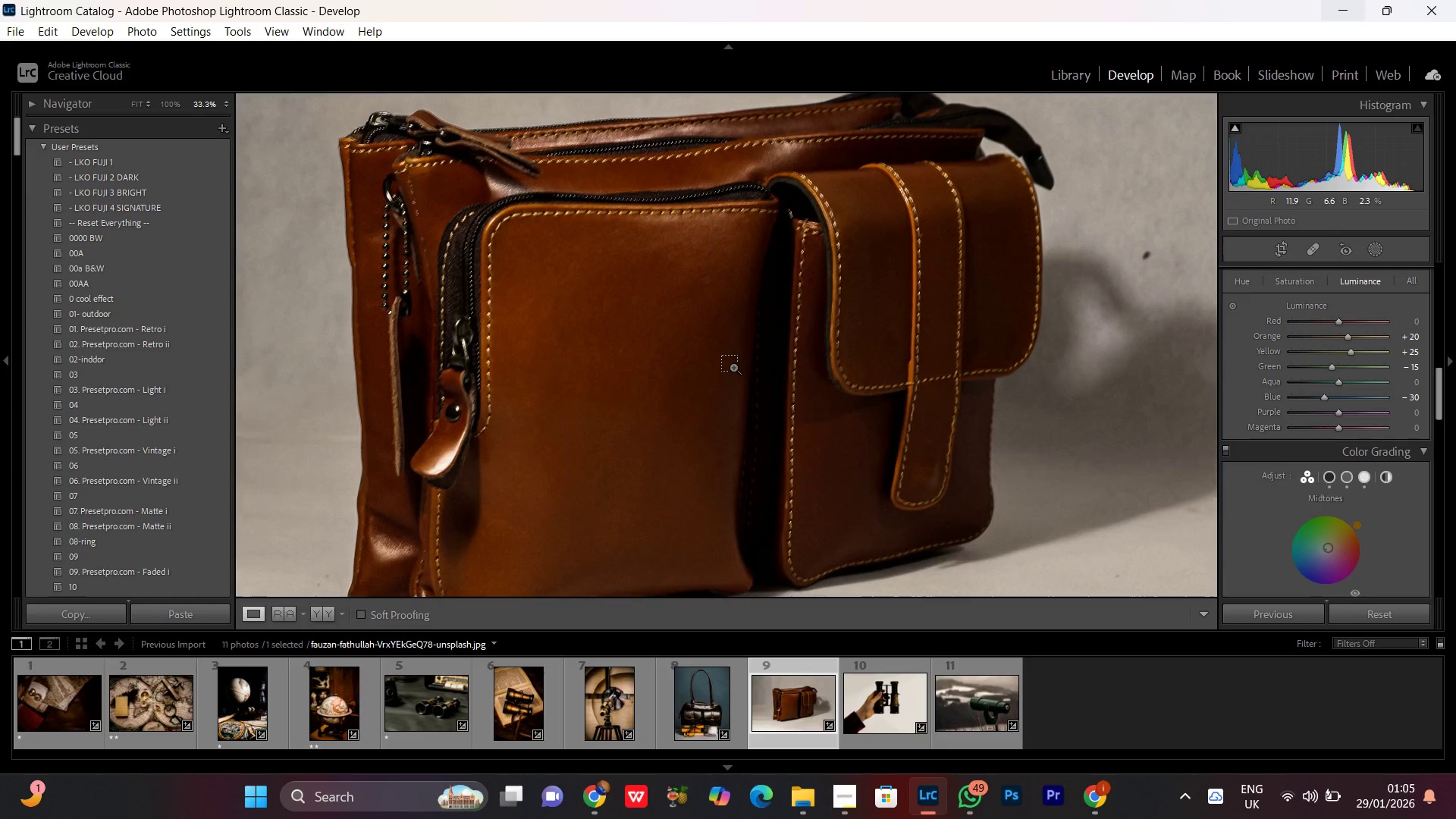 
key(Control+Equal)
 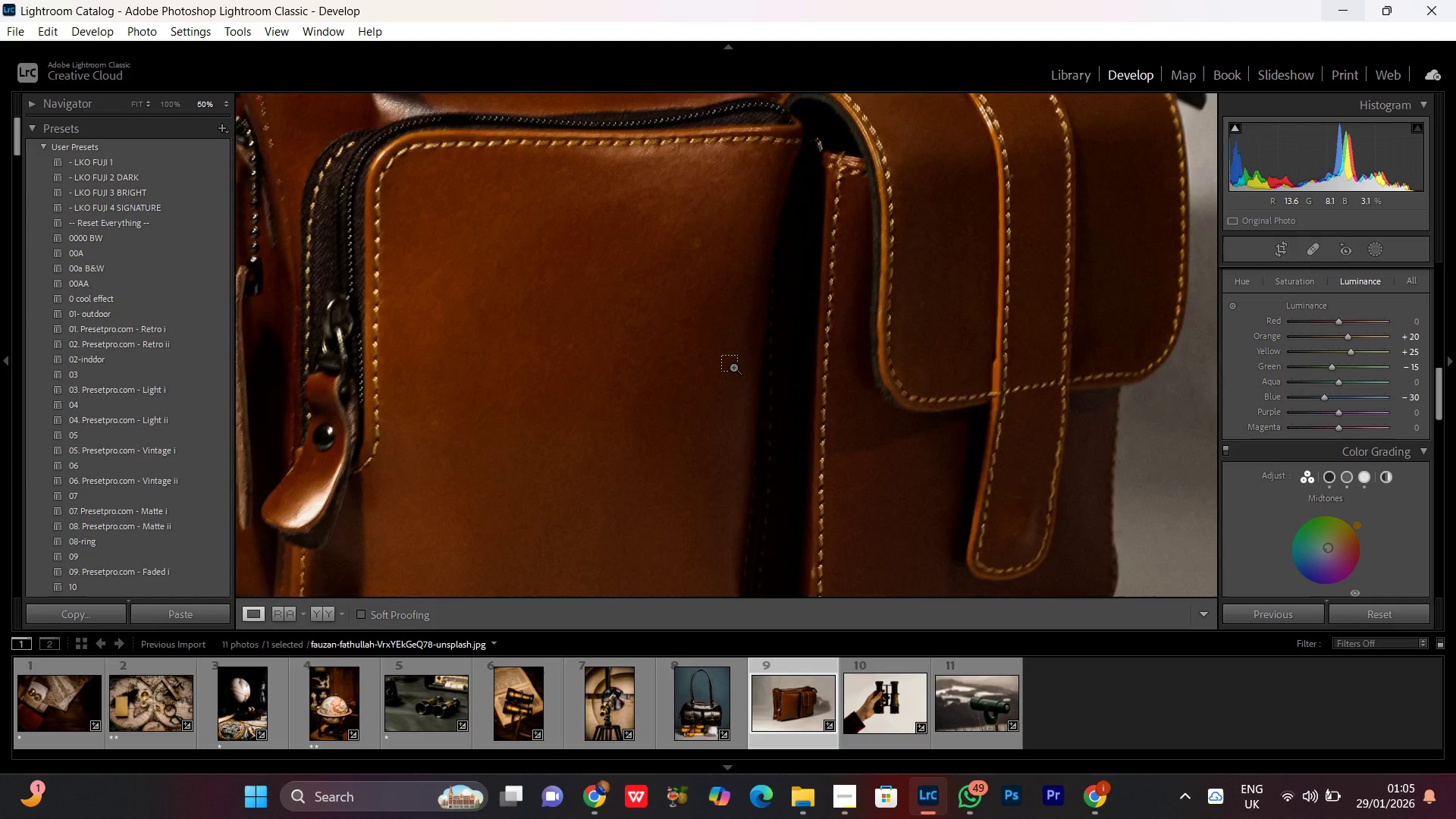 
key(Control+Equal)
 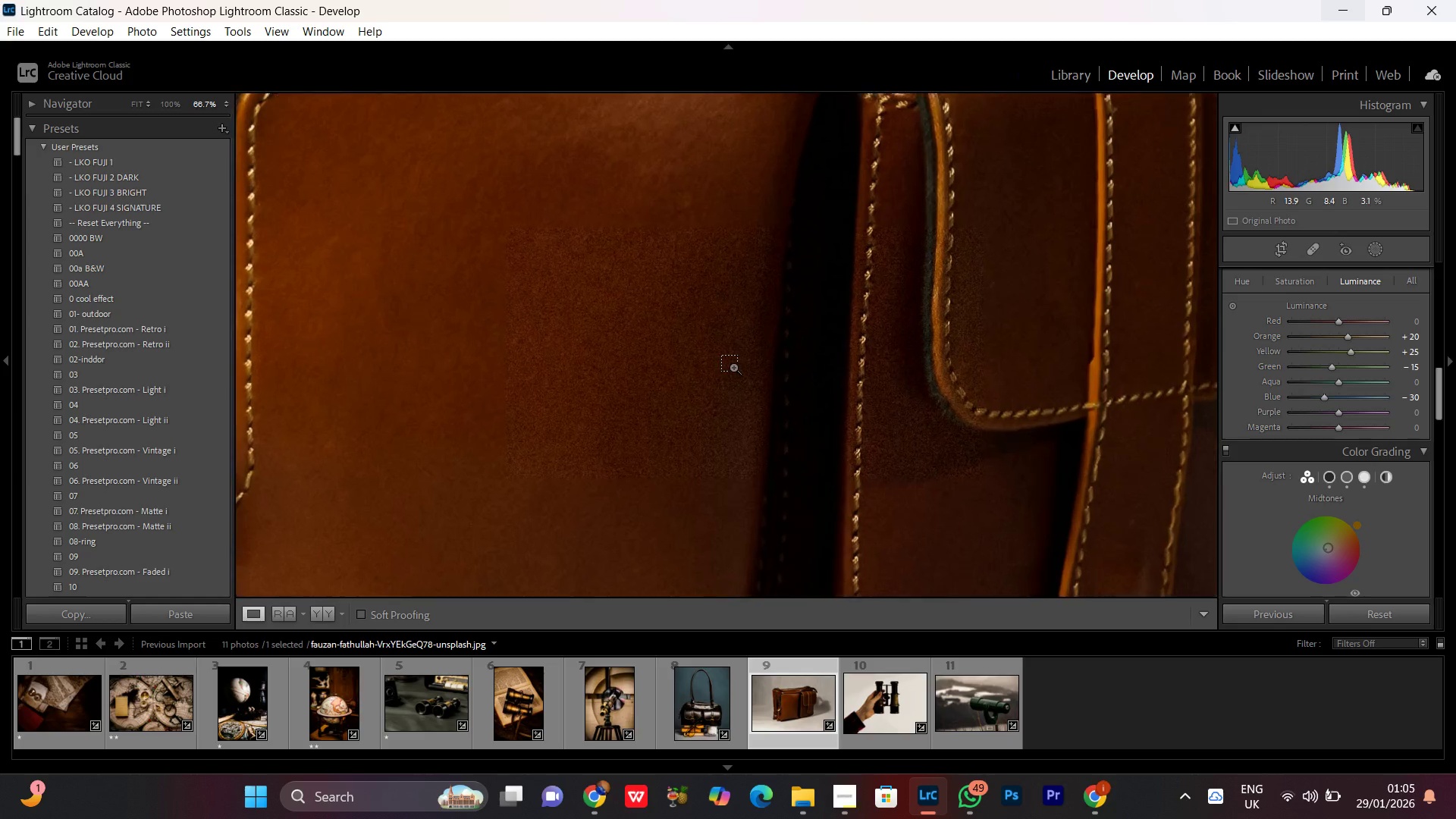 
key(Control+Minus)
 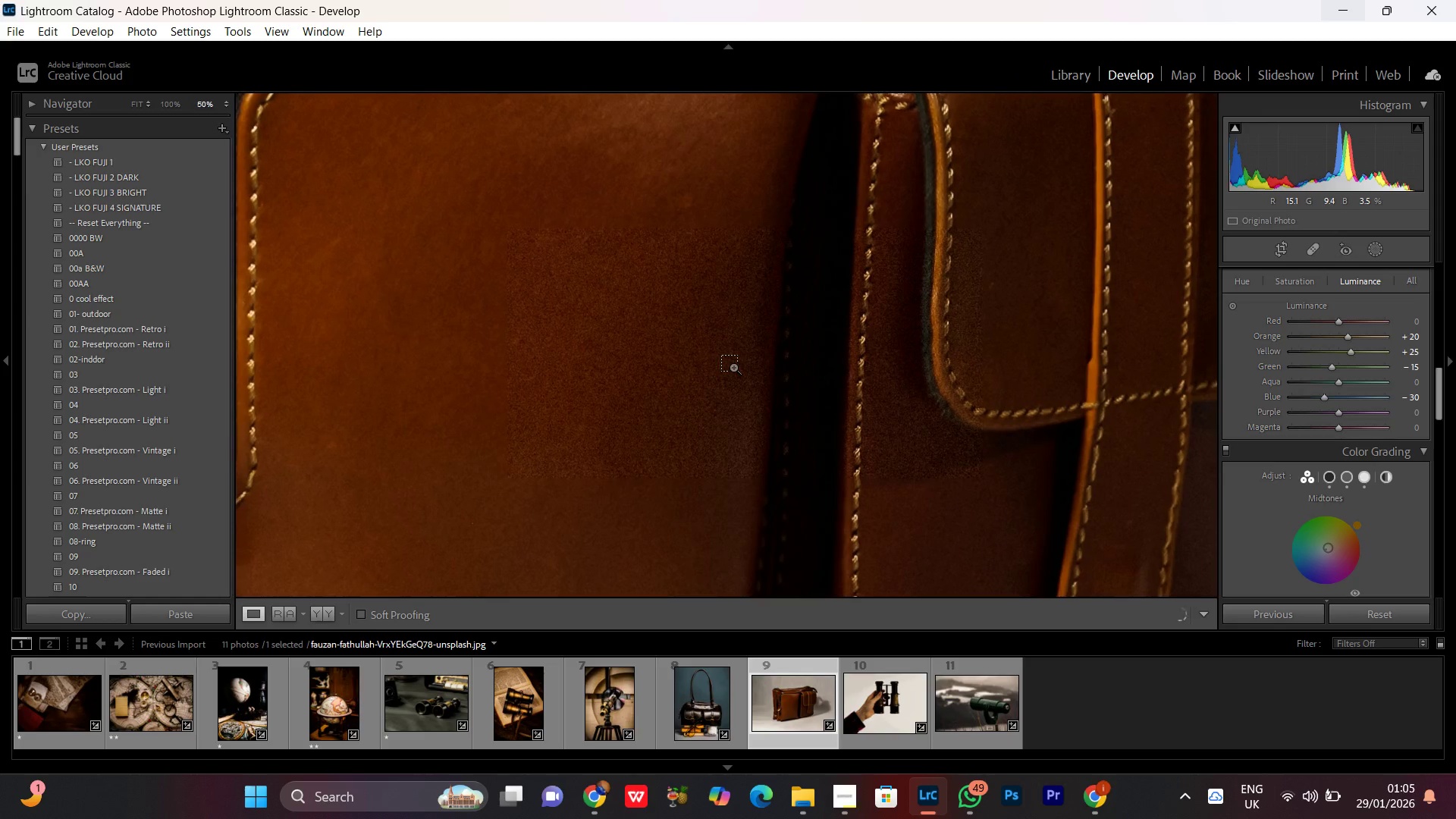 
key(Control+Minus)
 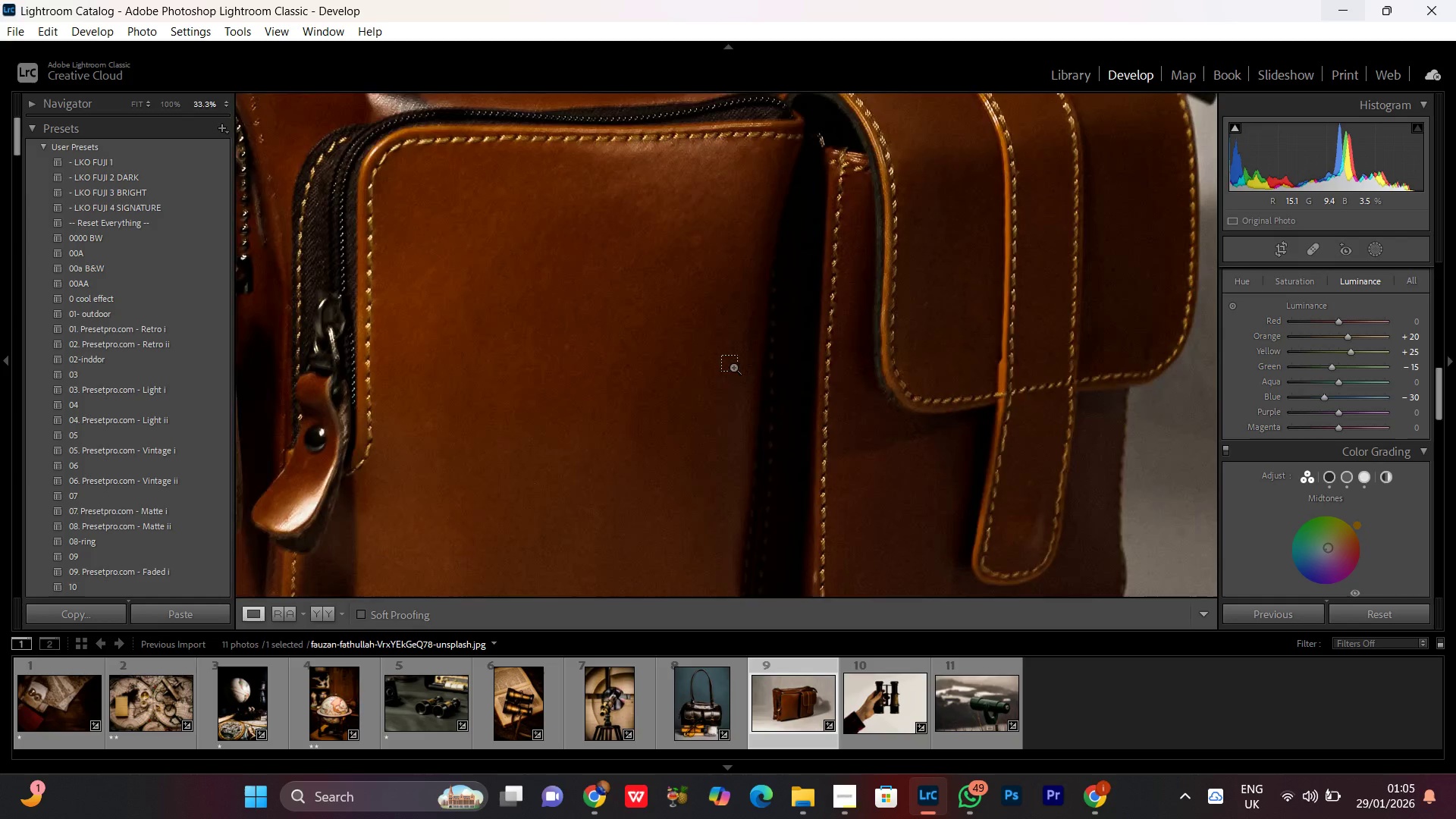 
key(Control+Minus)
 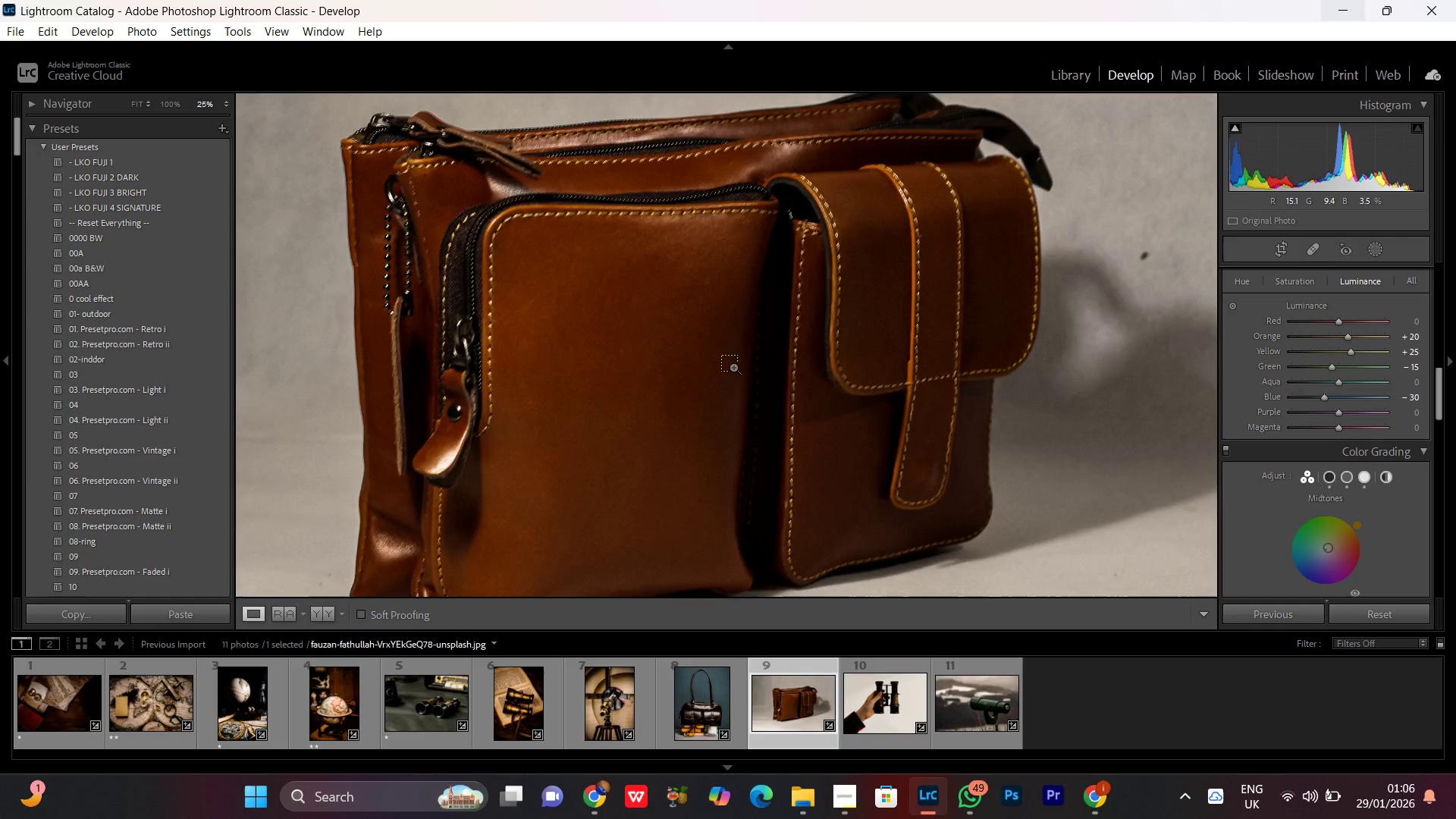 
key(Control+Minus)
 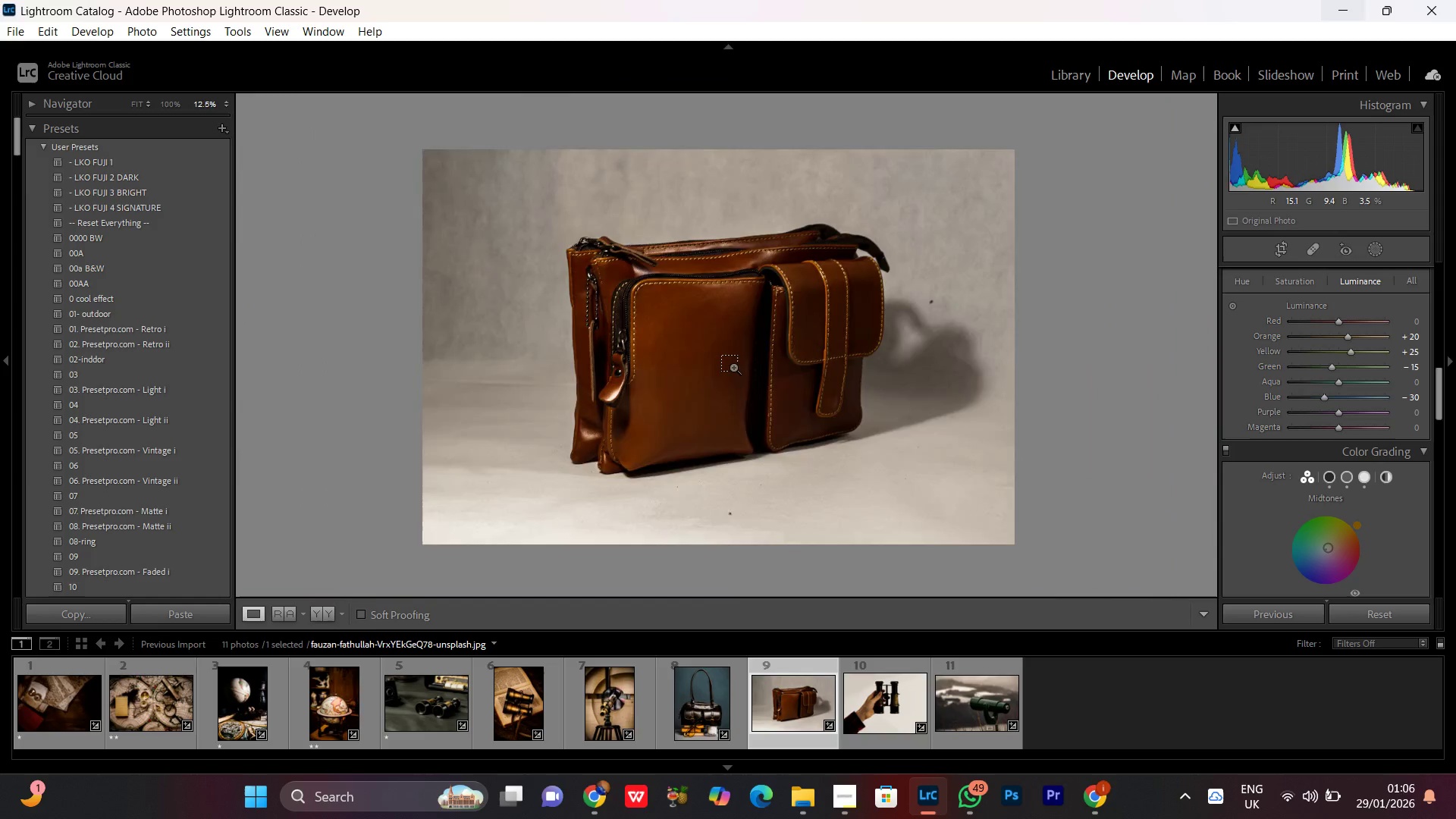 
key(Control+Minus)
 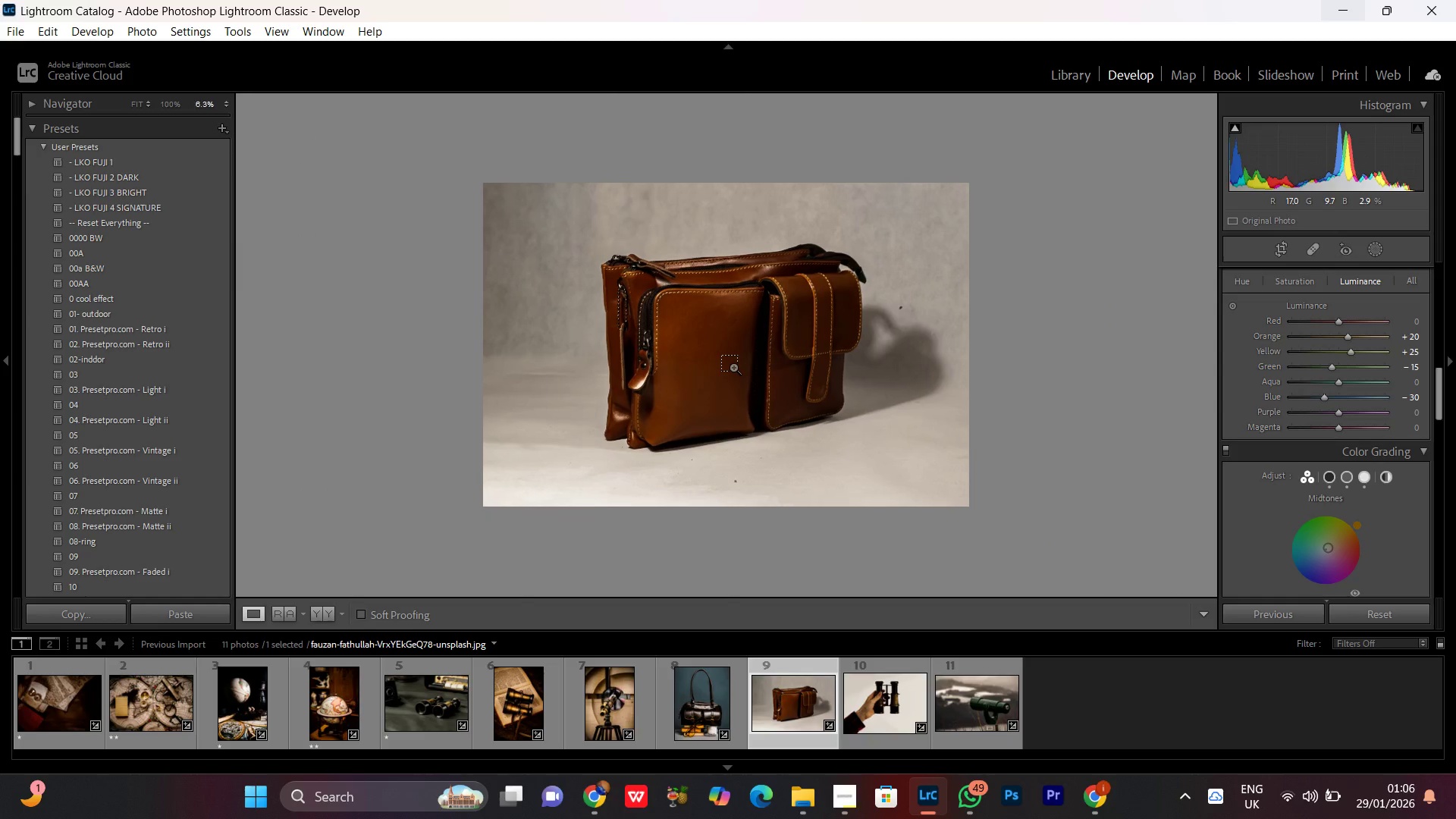 
key(Control+Equal)
 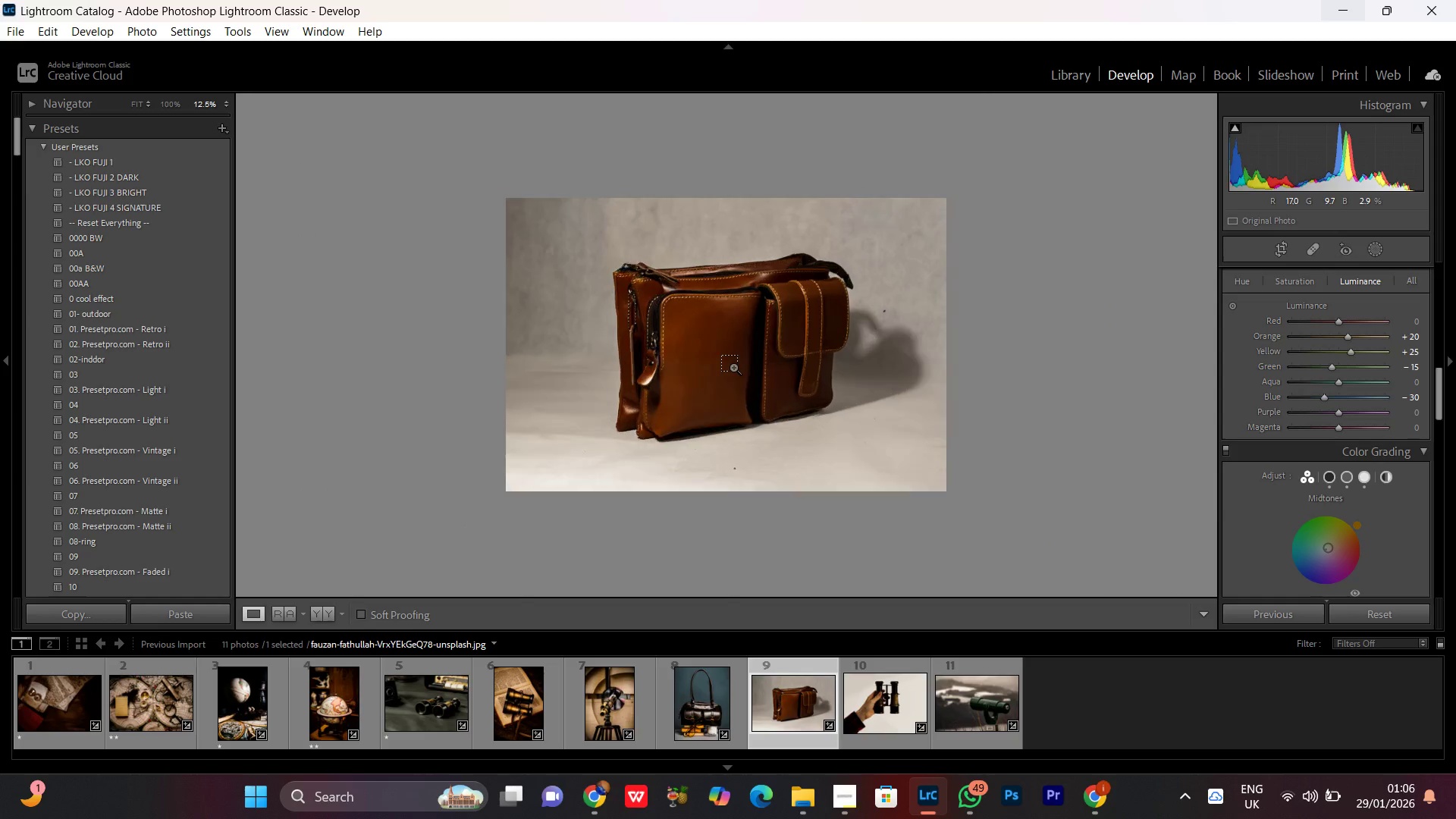 
key(Control+Equal)
 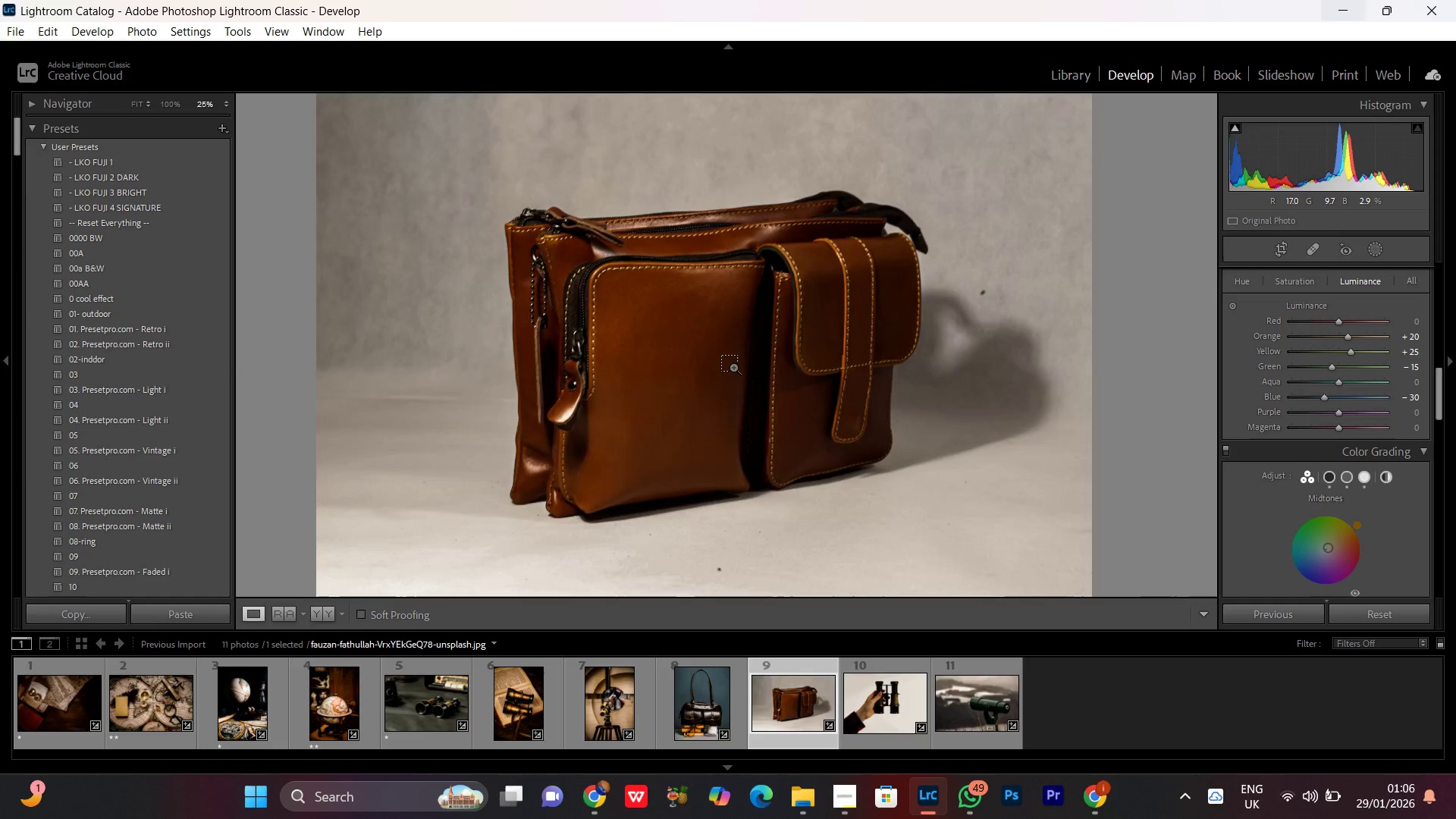 
key(Control+Equal)
 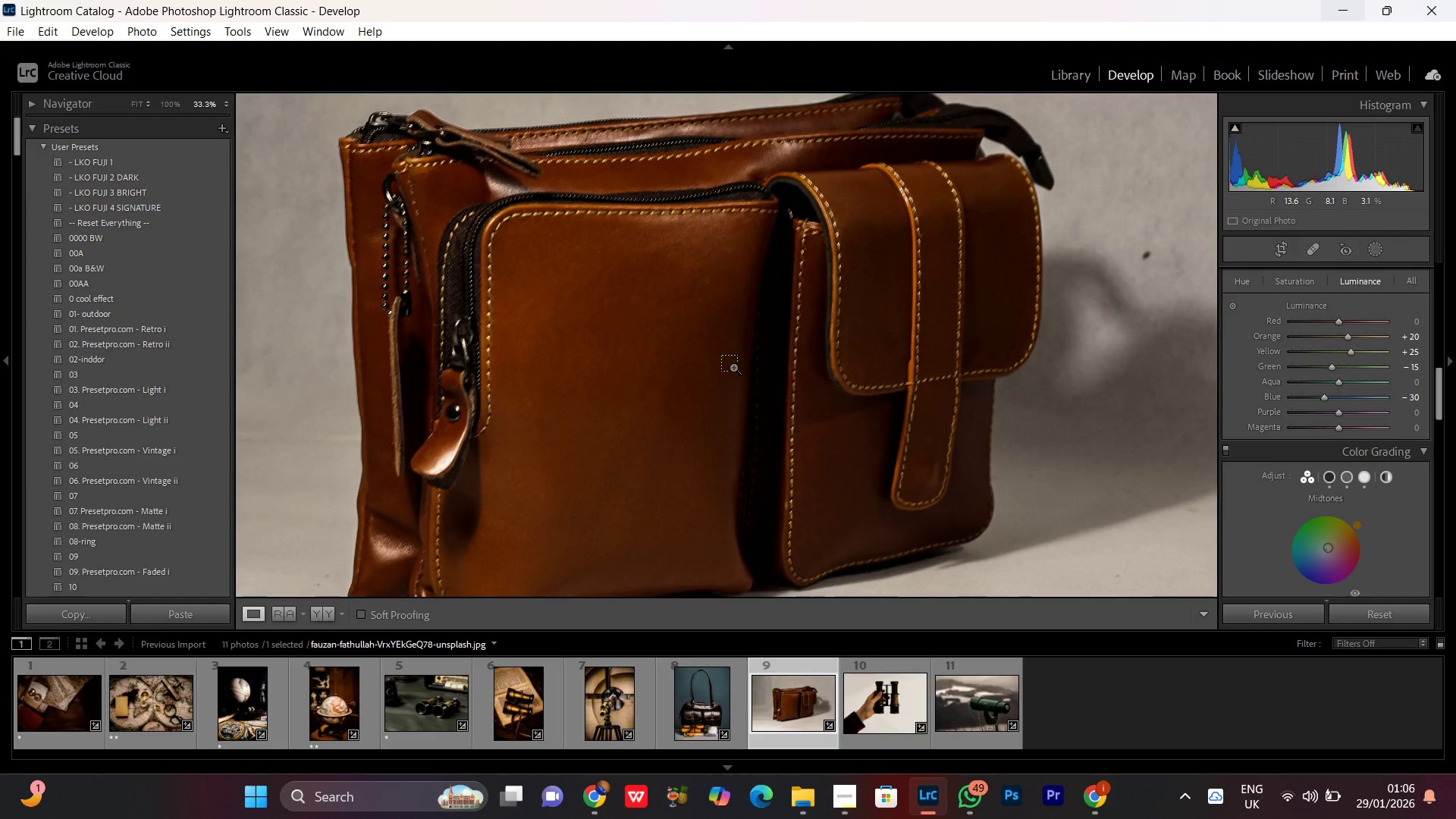 
key(Control+Minus)
 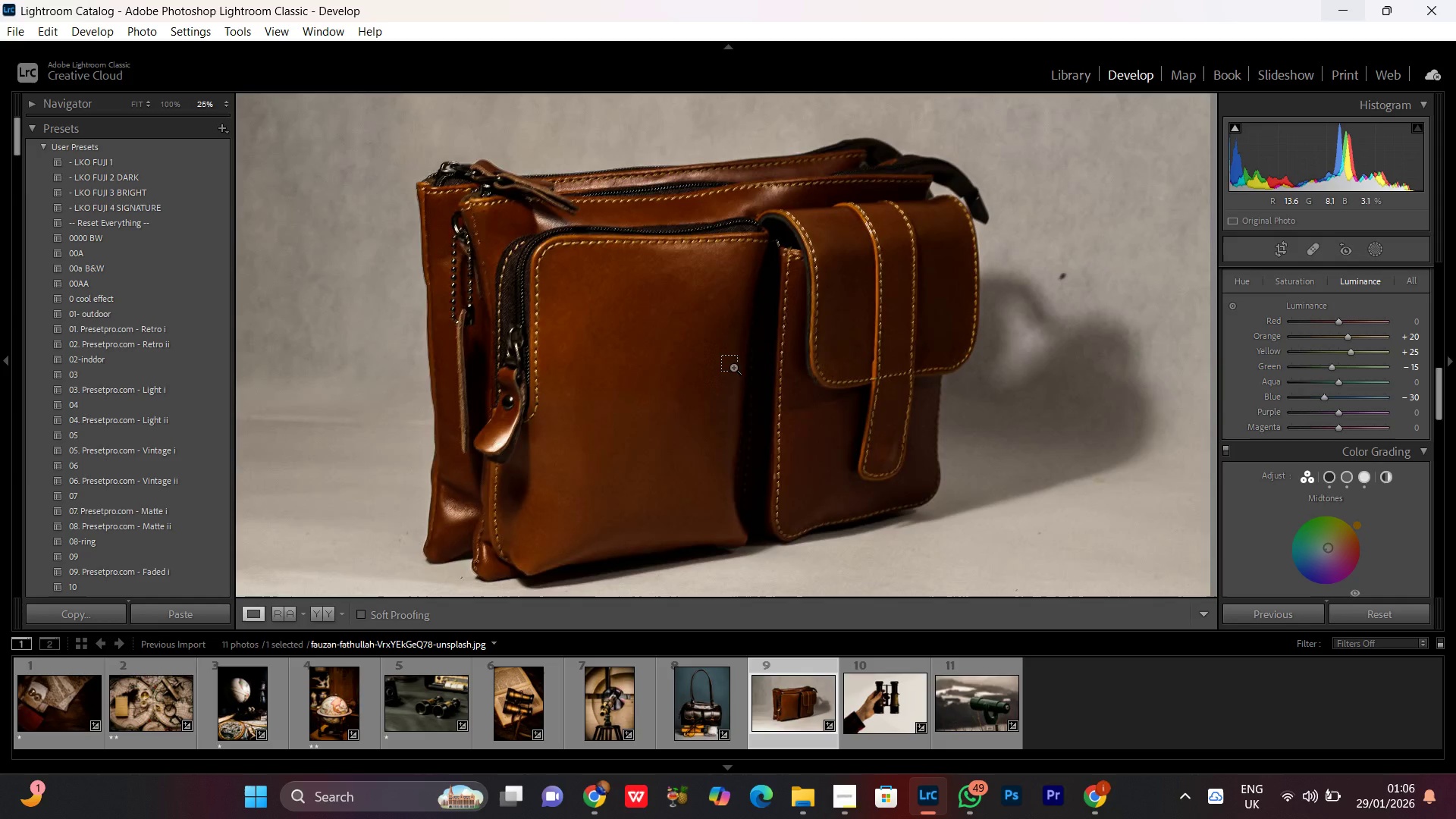 
key(Control+Minus)
 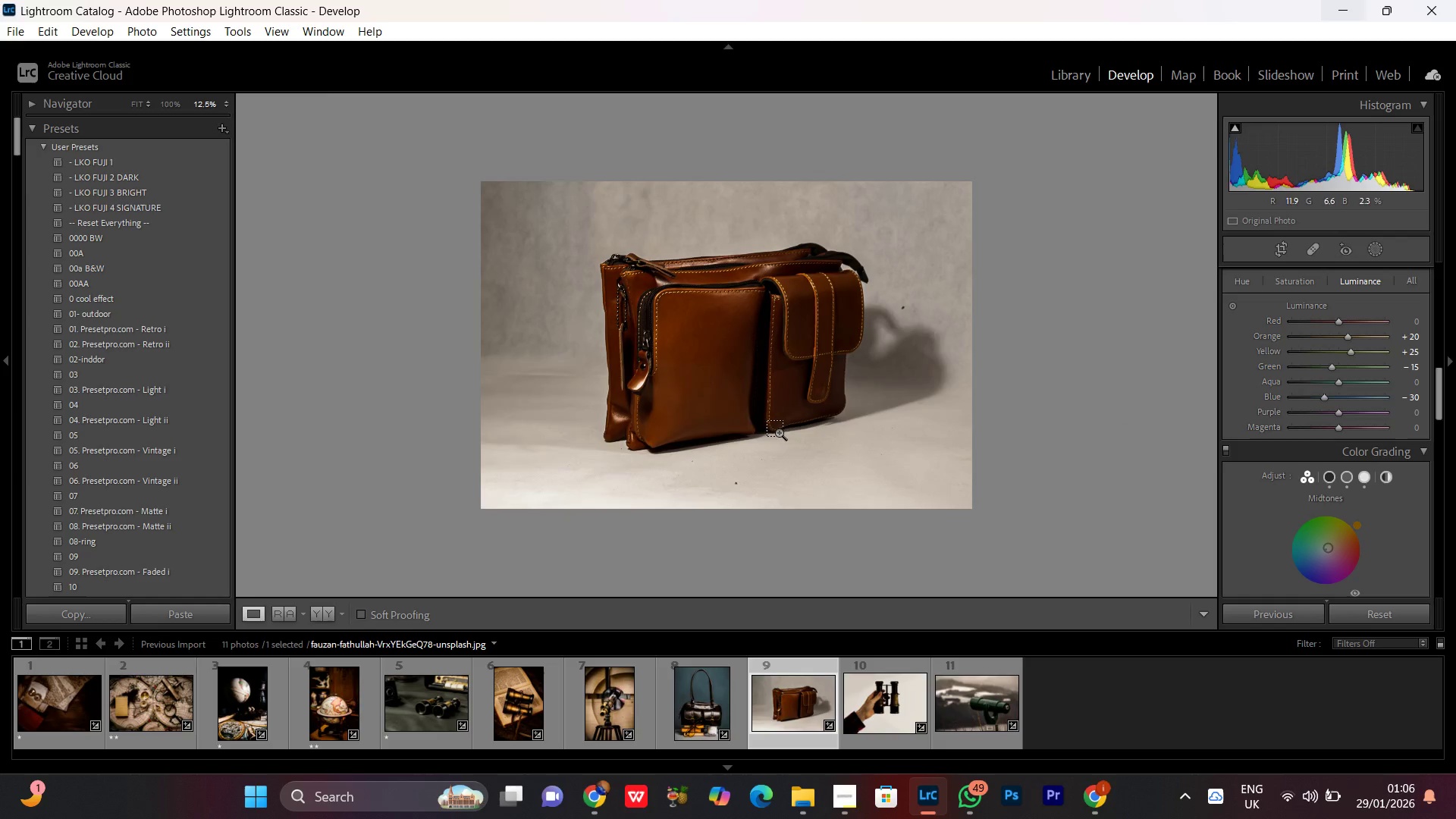 
key(Control+Equal)
 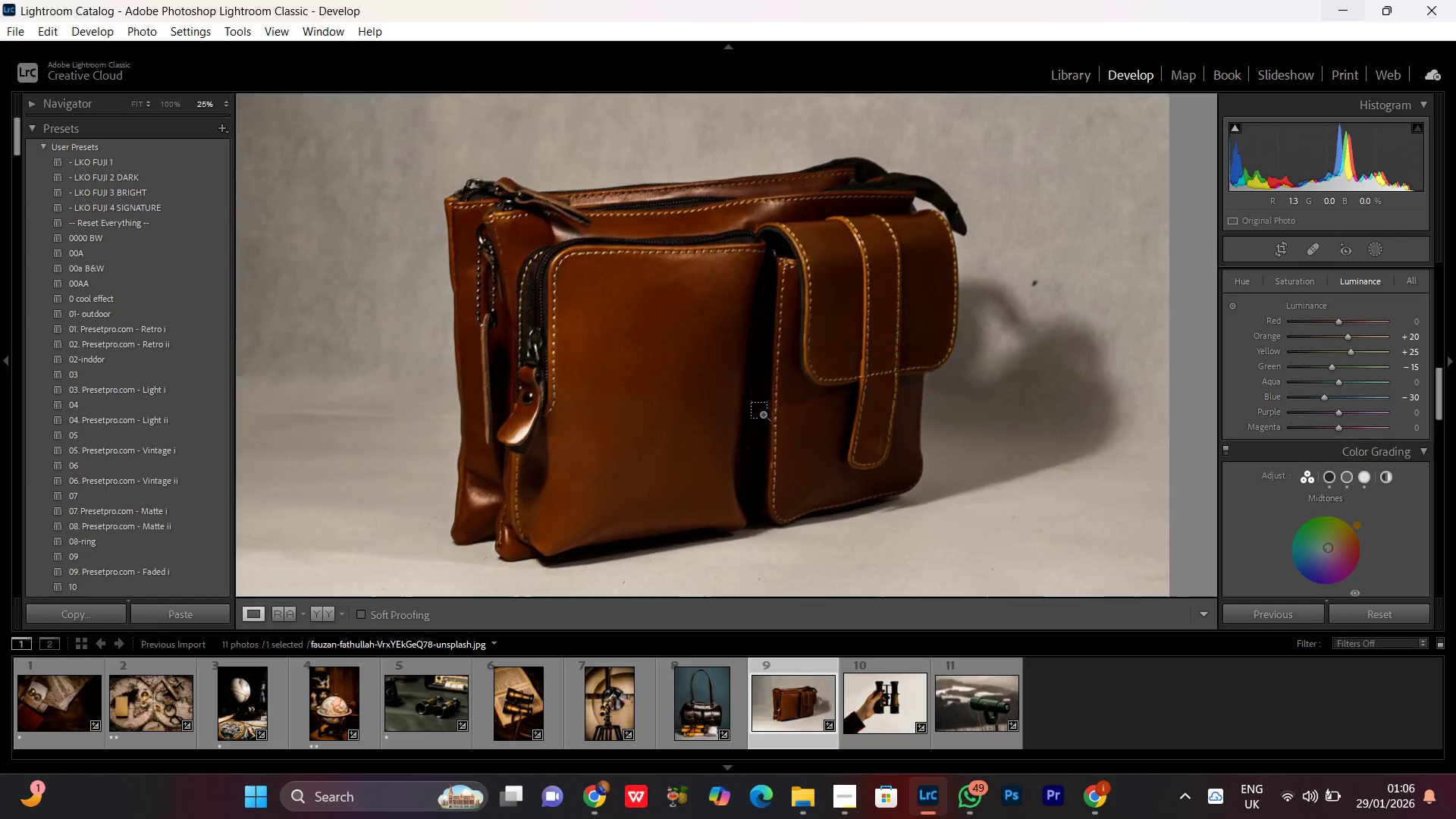 
key(Control+Minus)
 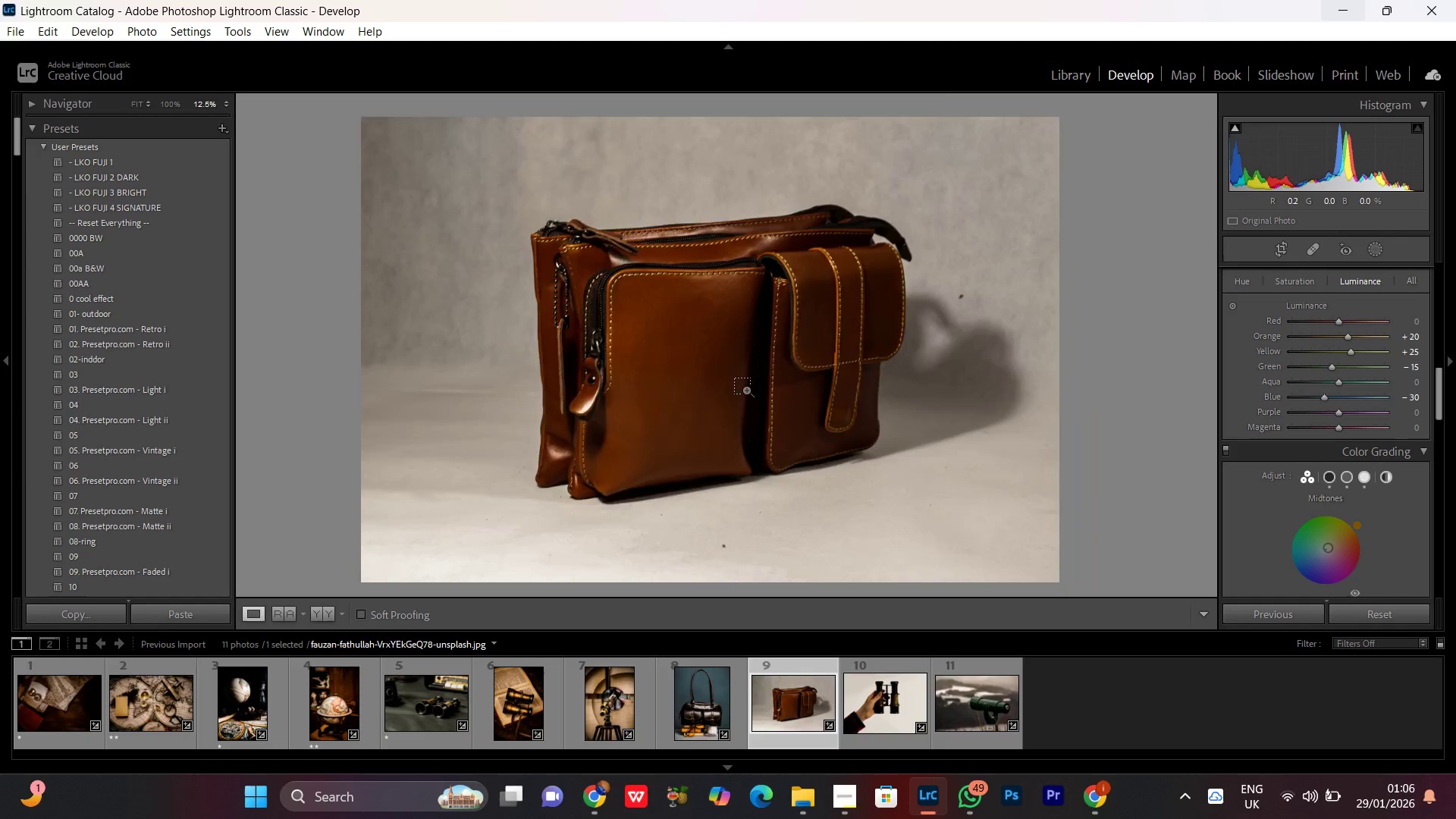 
left_click([746, 390])
 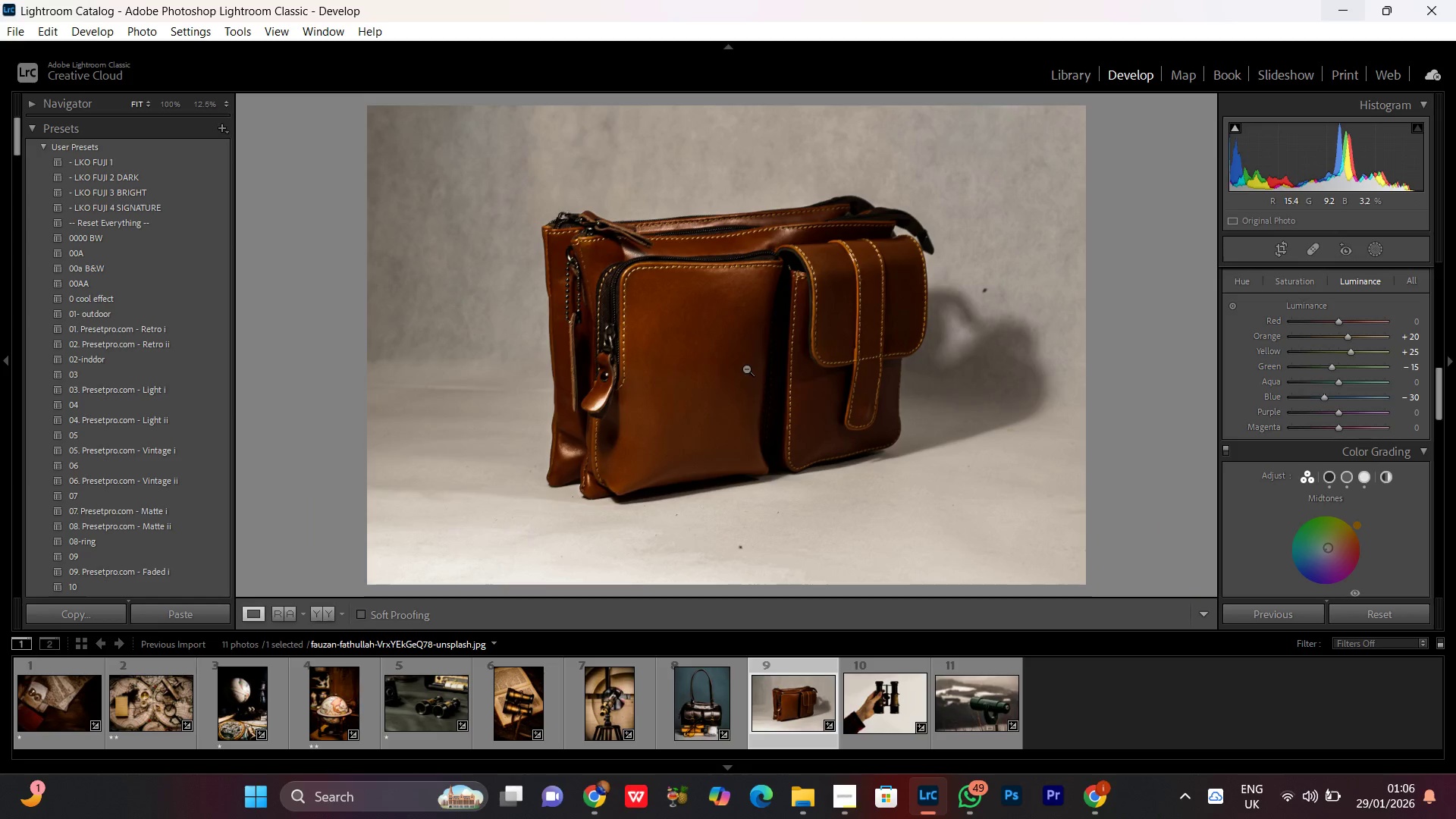 
double_click([746, 369])
 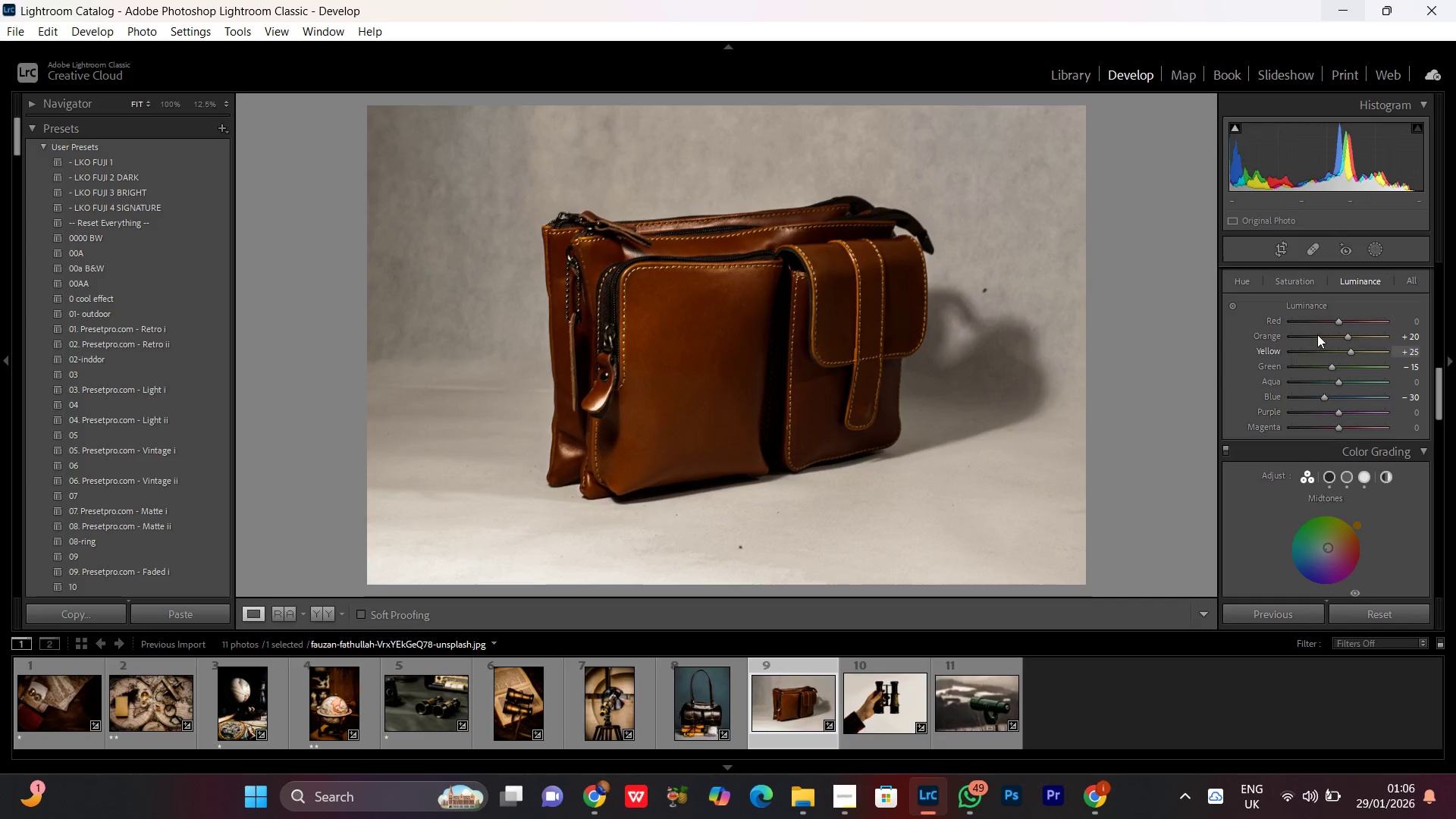 
scroll: coordinate [1327, 391], scroll_direction: up, amount: 7.0
 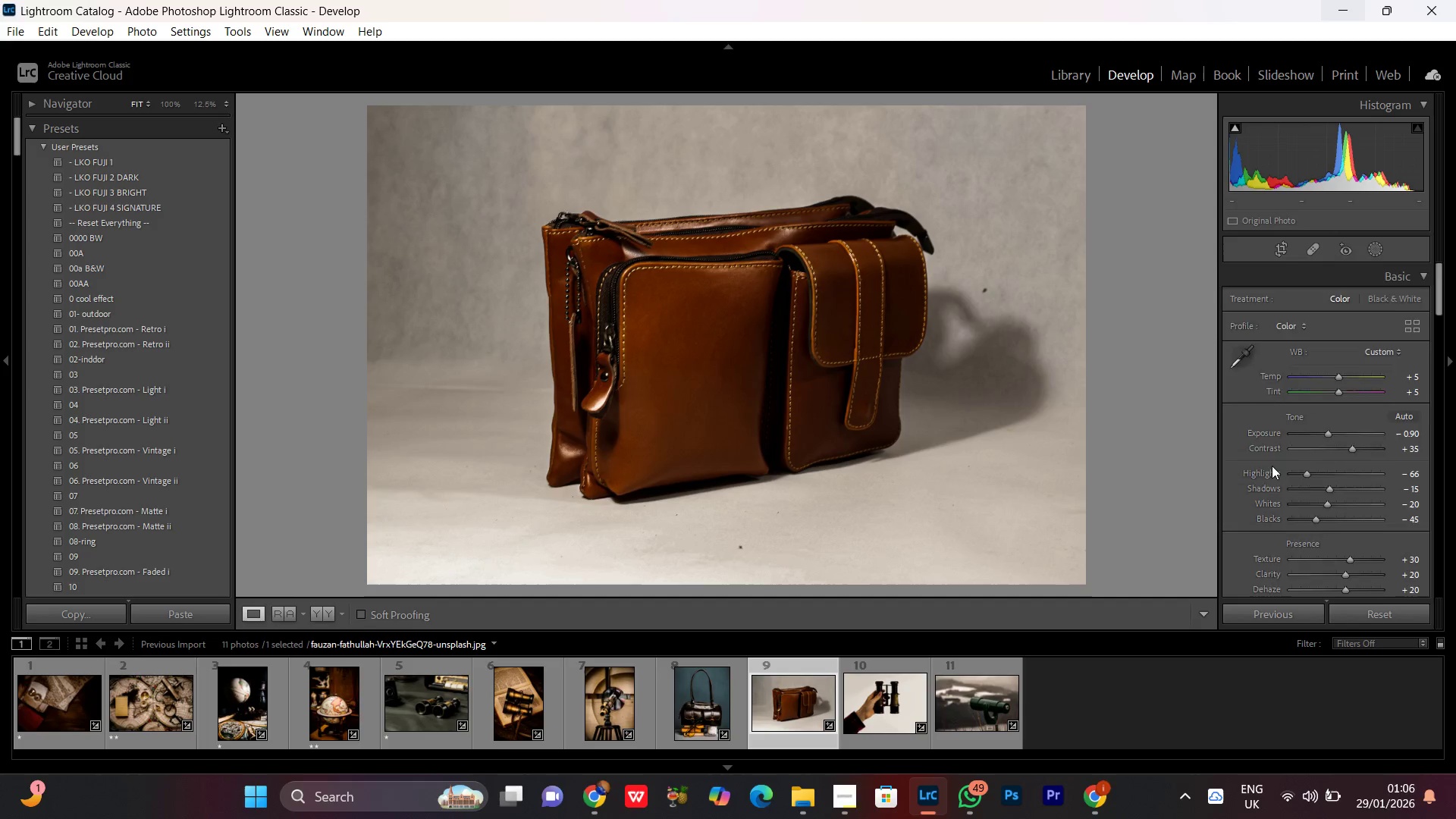 
scroll: coordinate [1272, 466], scroll_direction: down, amount: 1.0
 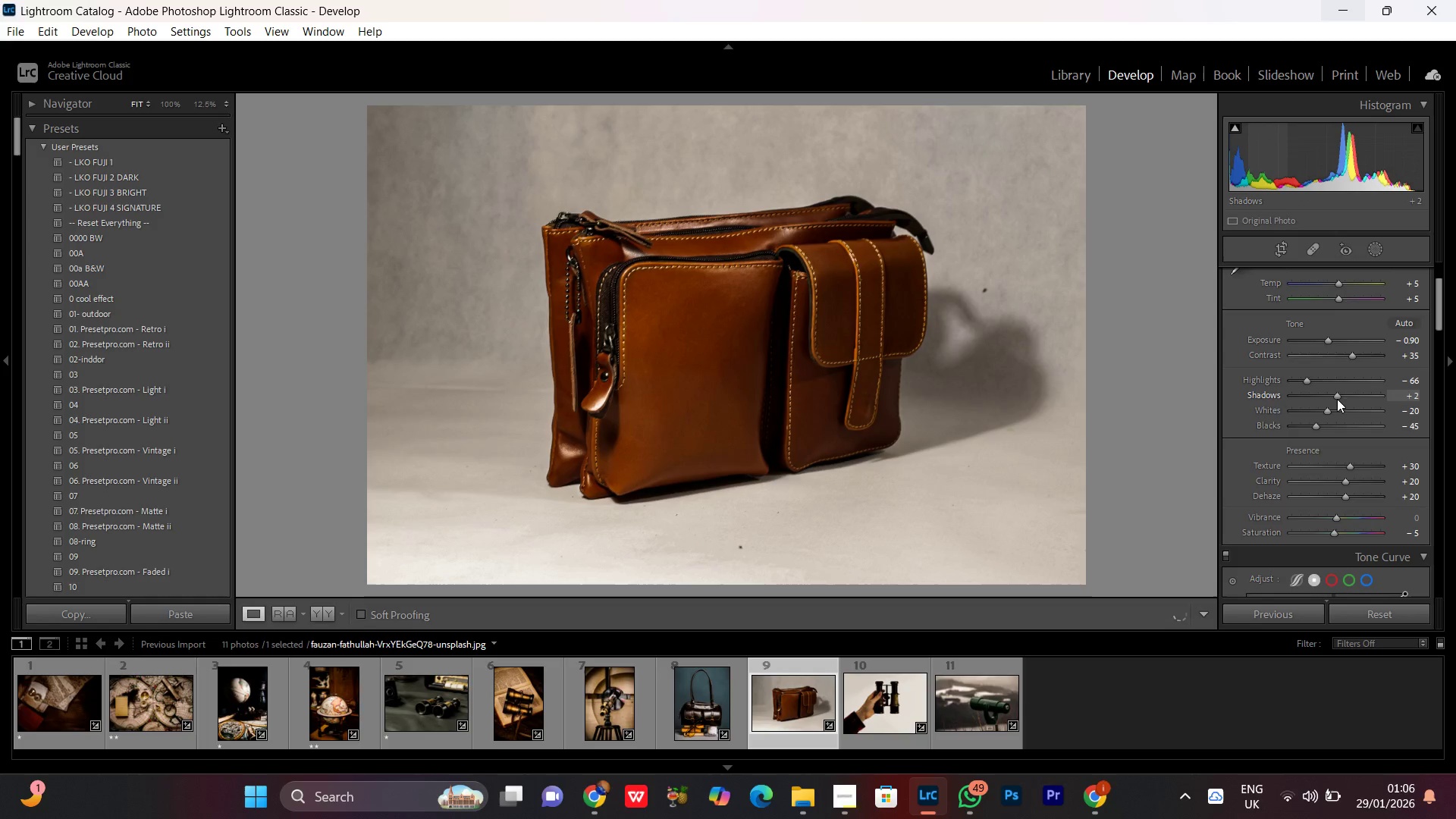 
scroll: coordinate [1335, 399], scroll_direction: up, amount: 2.0
 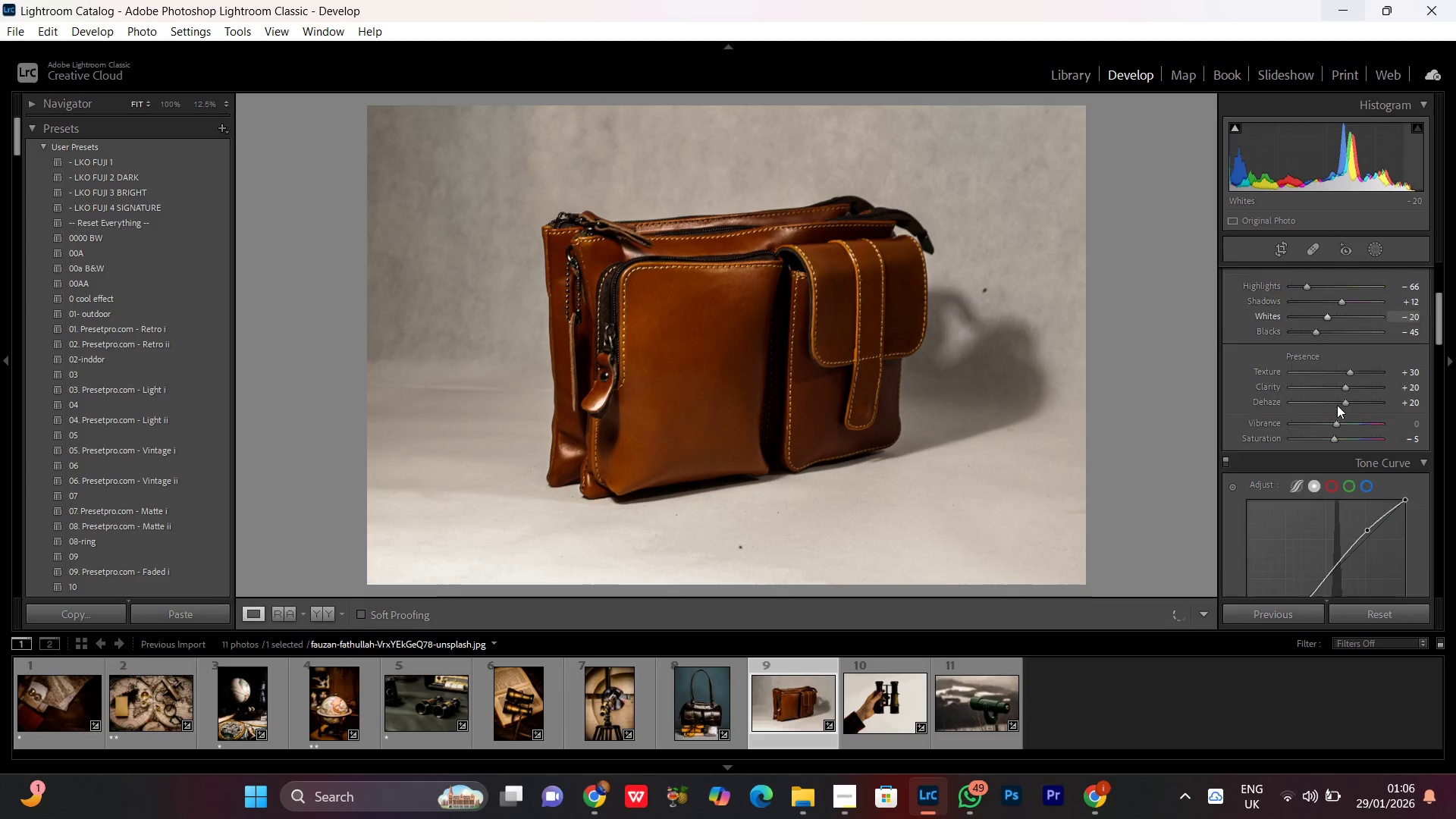 
scroll: coordinate [1337, 405], scroll_direction: down, amount: 2.0
 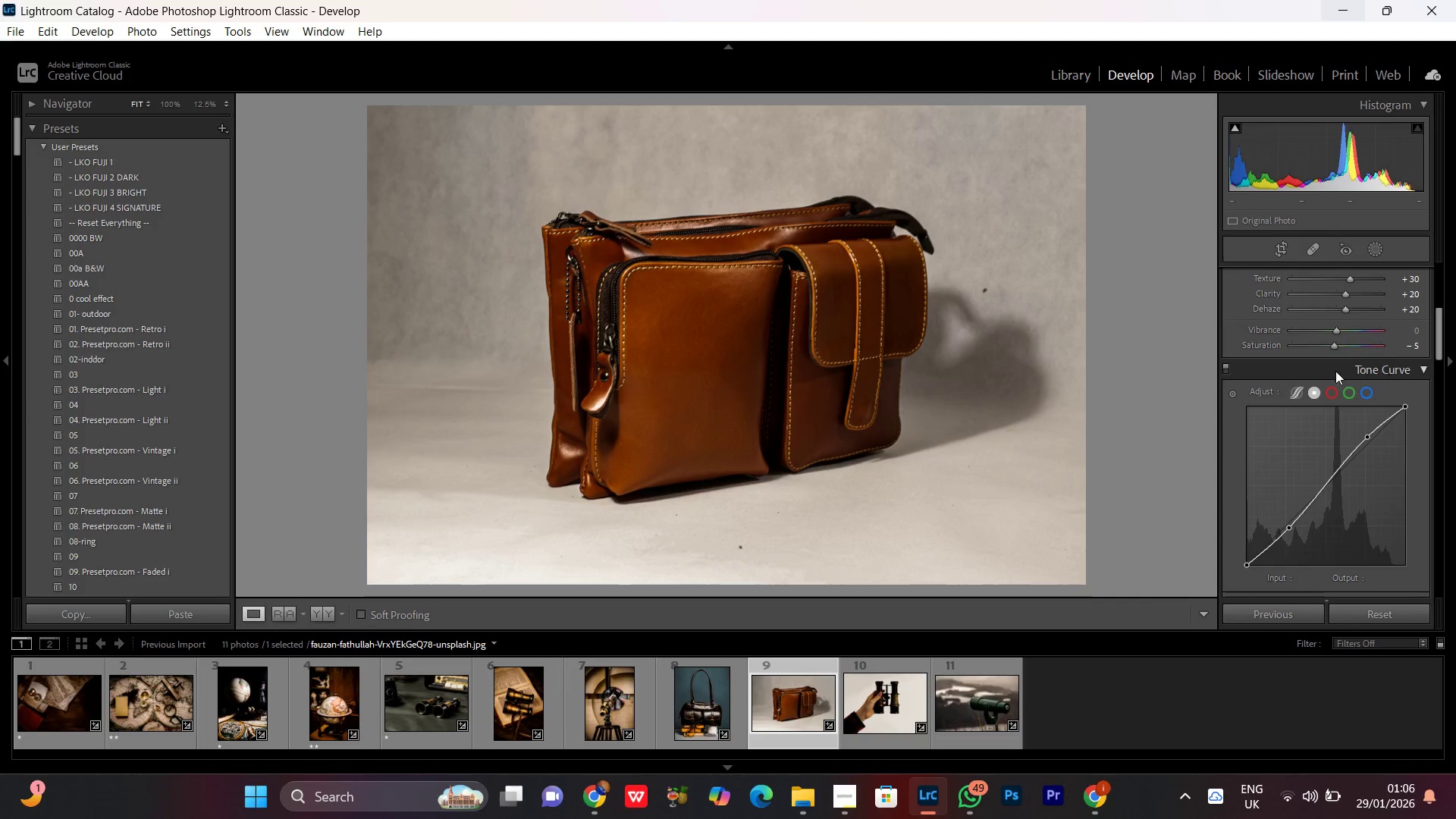 
scroll: coordinate [1333, 402], scroll_direction: up, amount: 3.0
 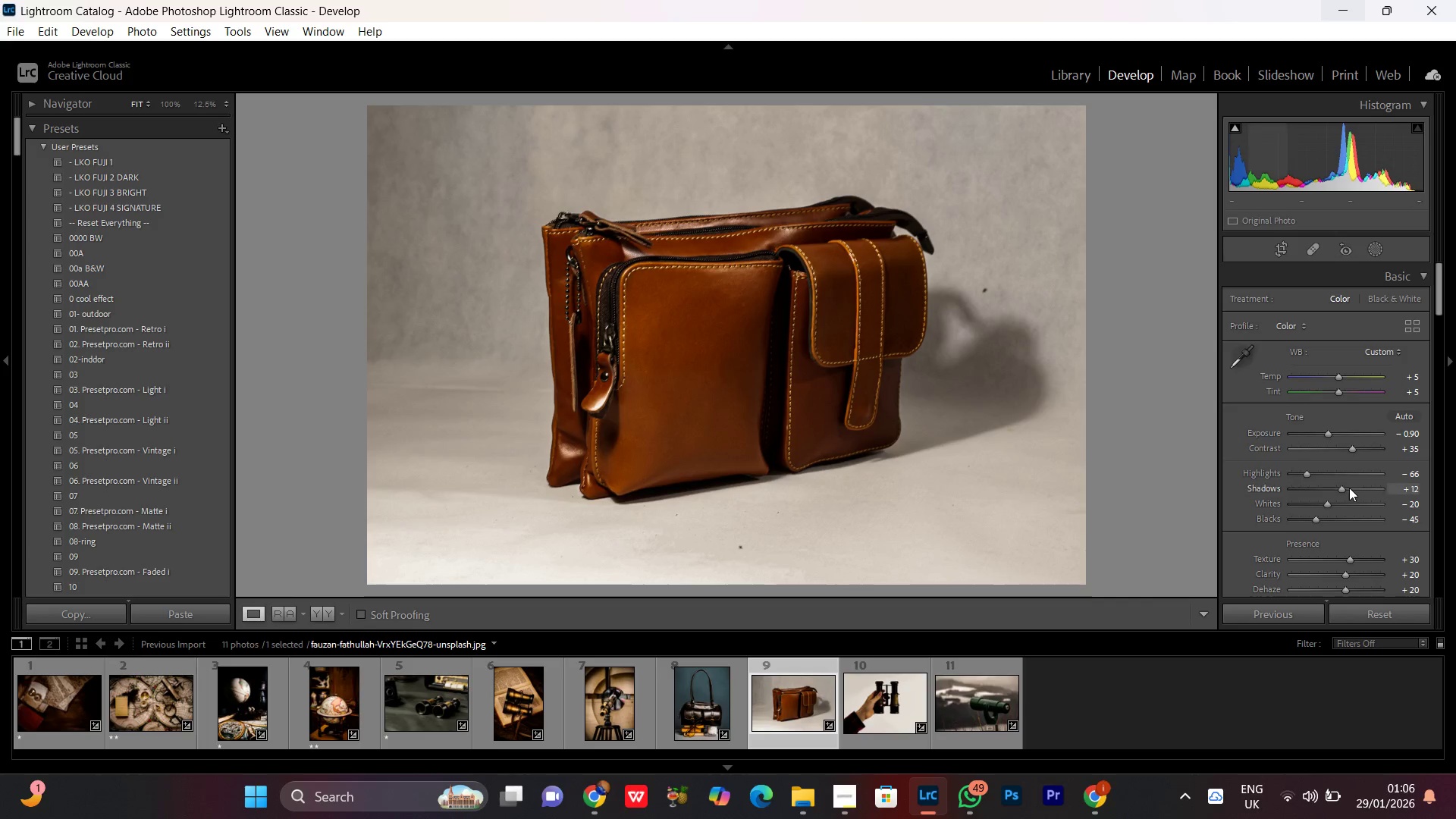 
left_click([1339, 491])
 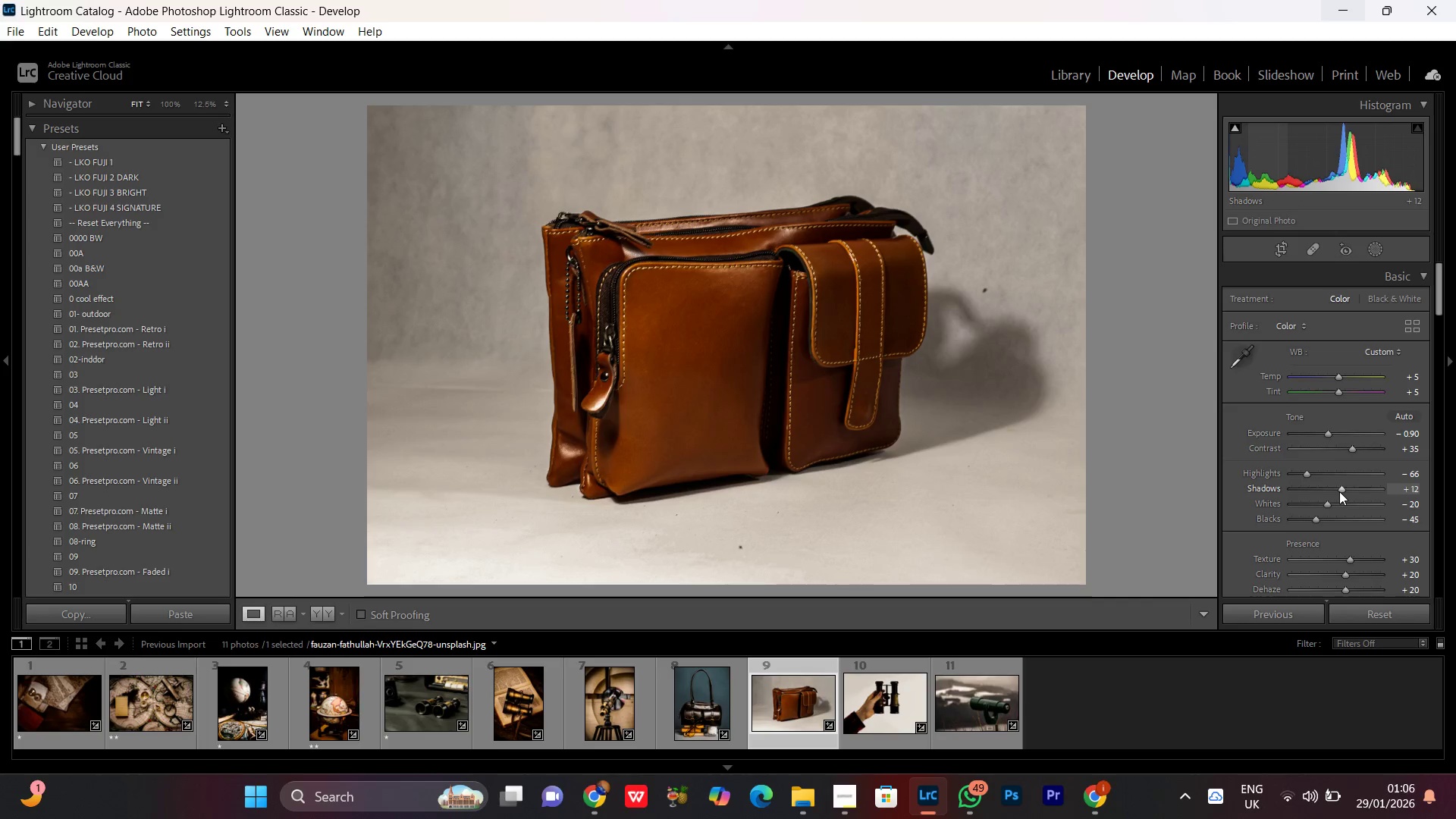 
scroll: coordinate [1339, 491], scroll_direction: down, amount: 1.0
 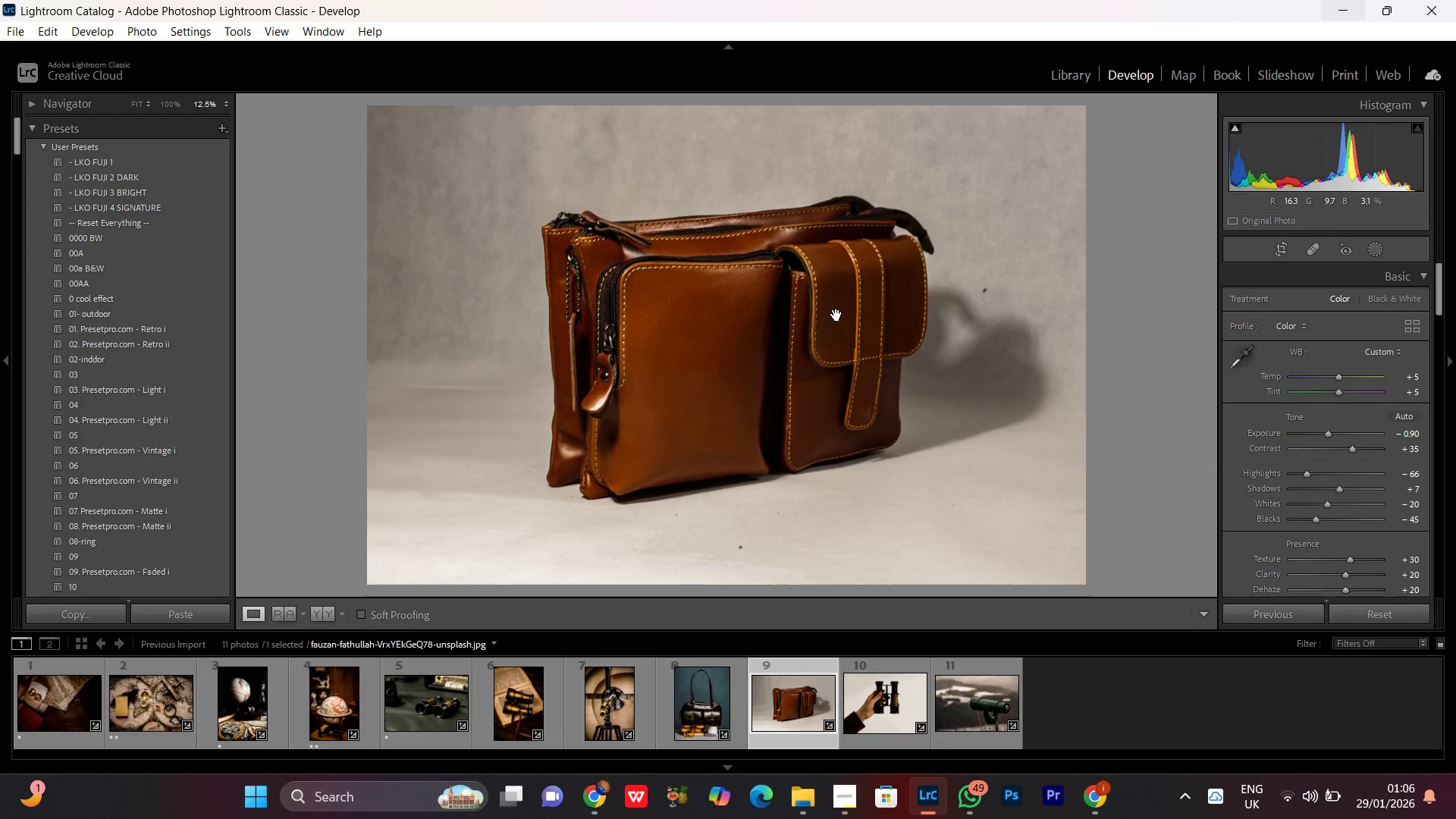 
double_click([836, 315])
 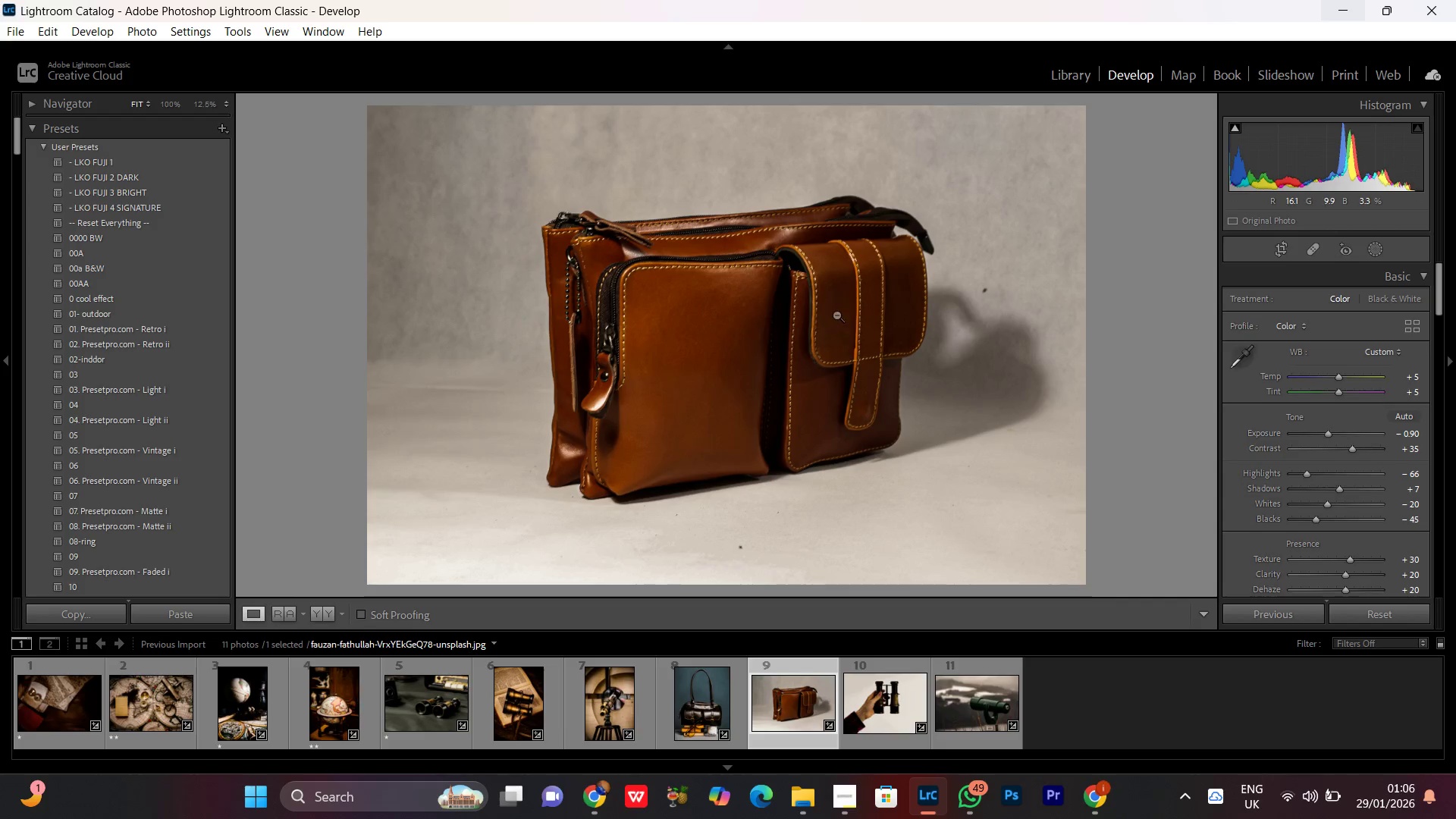 
left_click([836, 315])
 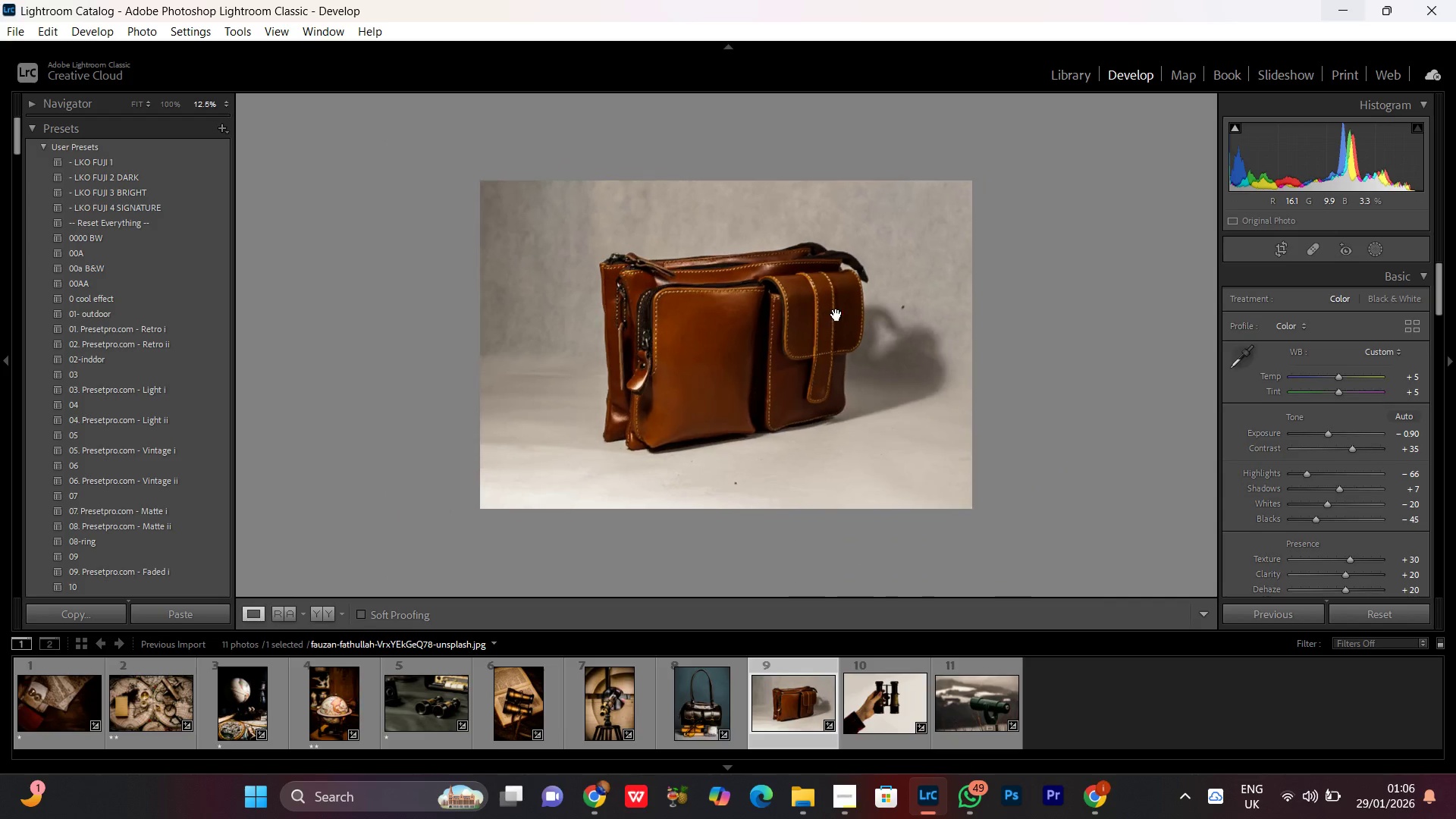 
left_click([836, 315])
 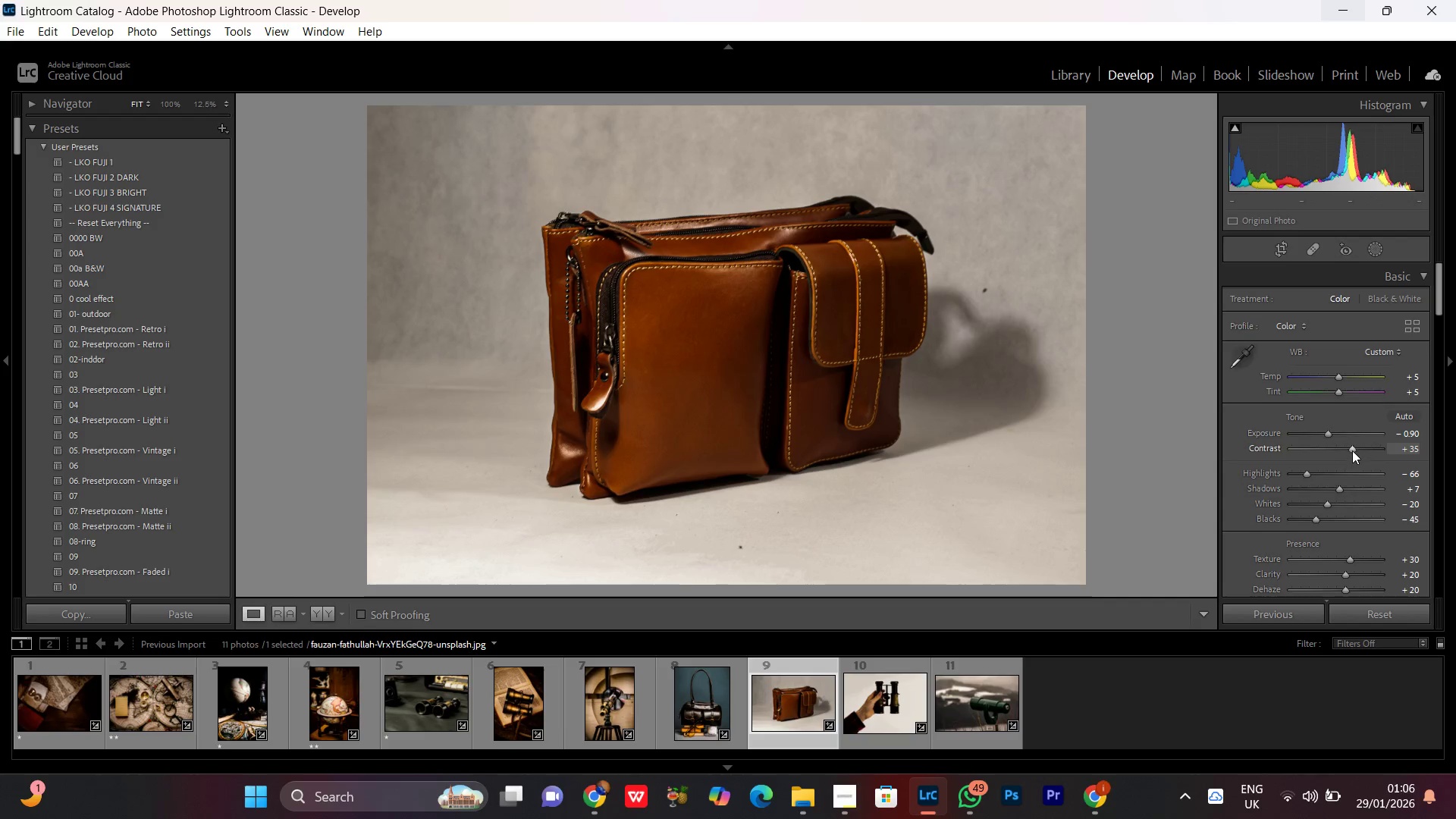 
left_click([1352, 450])
 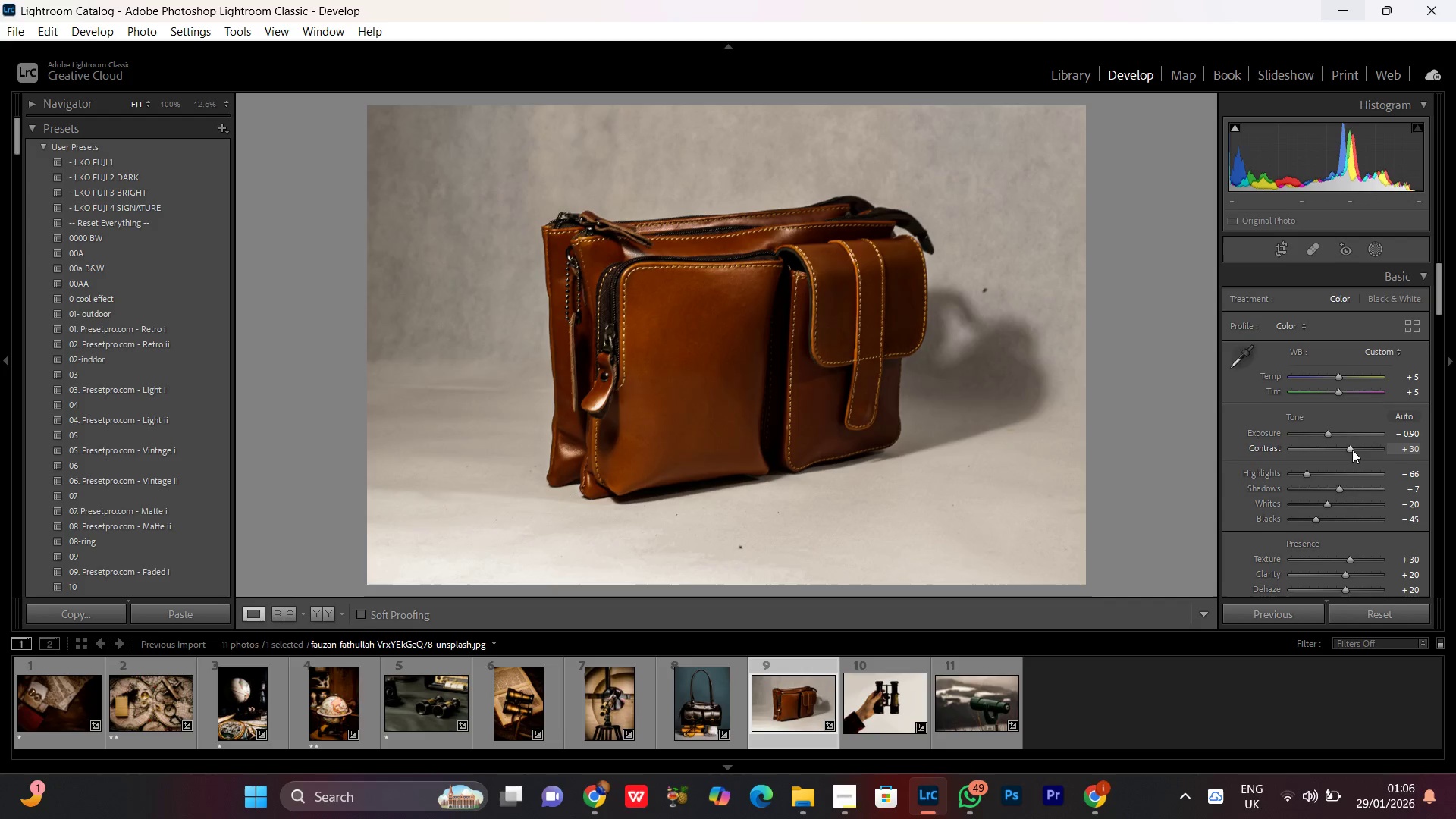 
scroll: coordinate [1352, 450], scroll_direction: none, amount: 0.0
 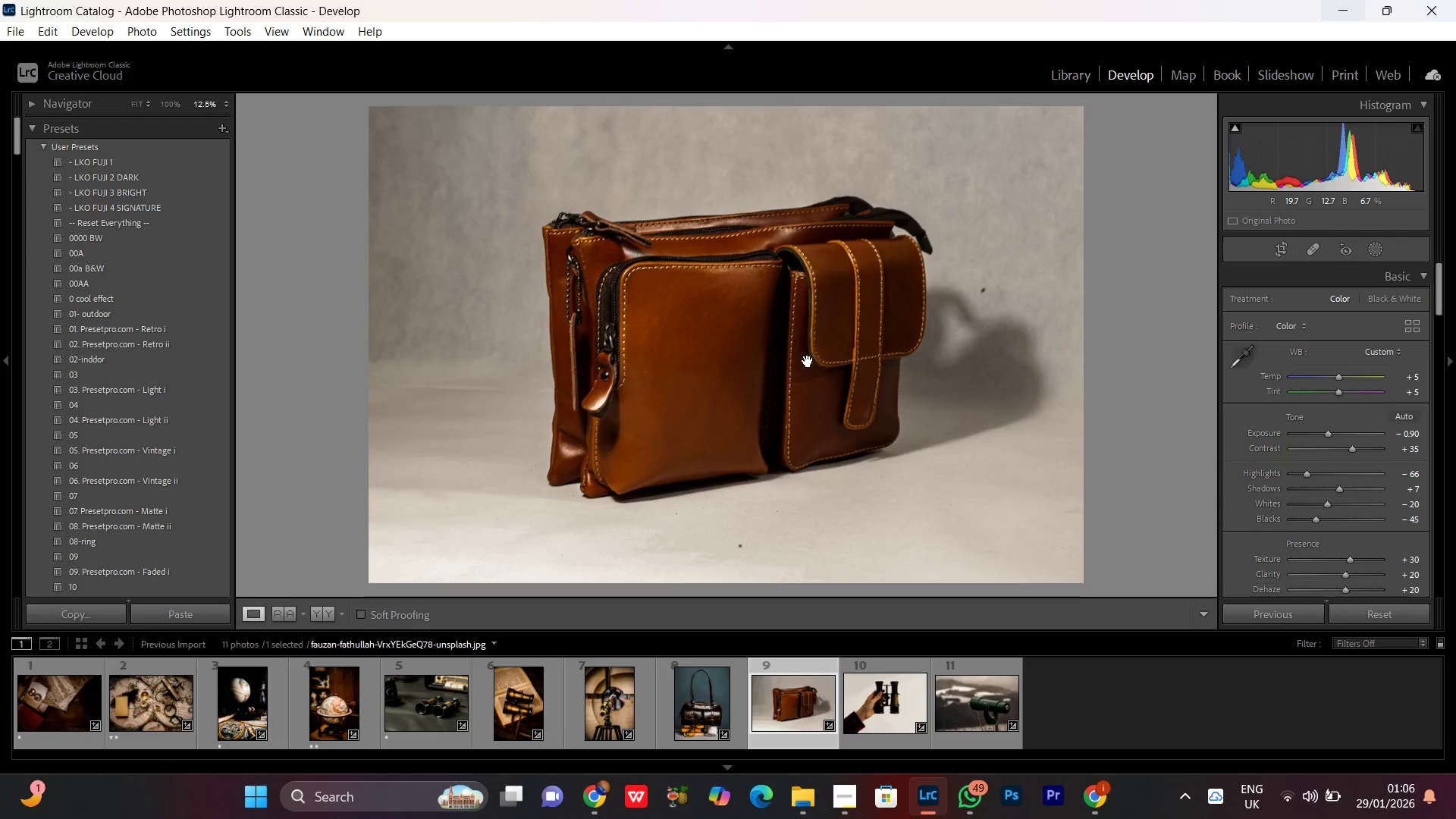 
double_click([808, 361])
 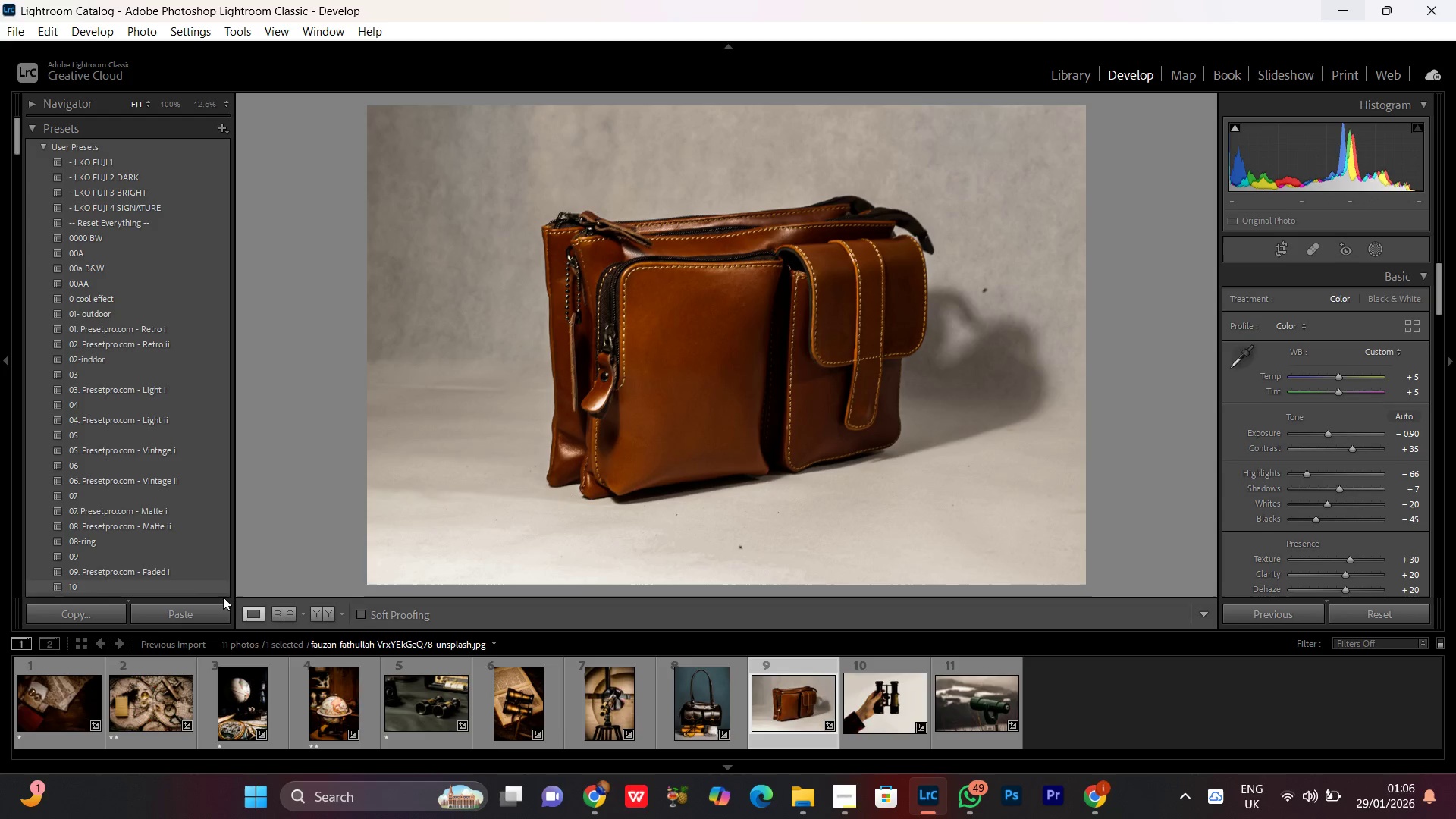 
left_click([318, 606])
 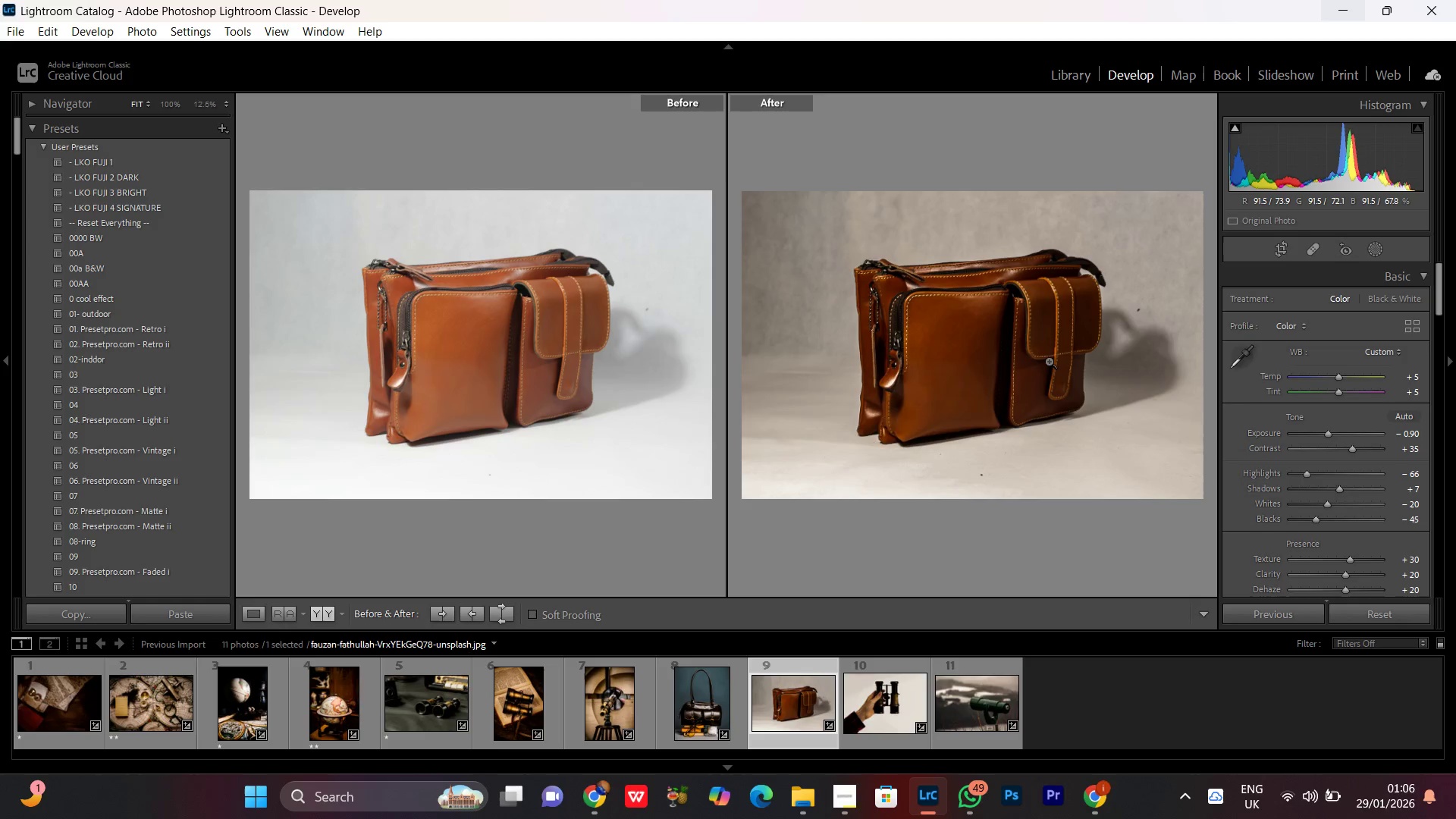 
double_click([1049, 361])
 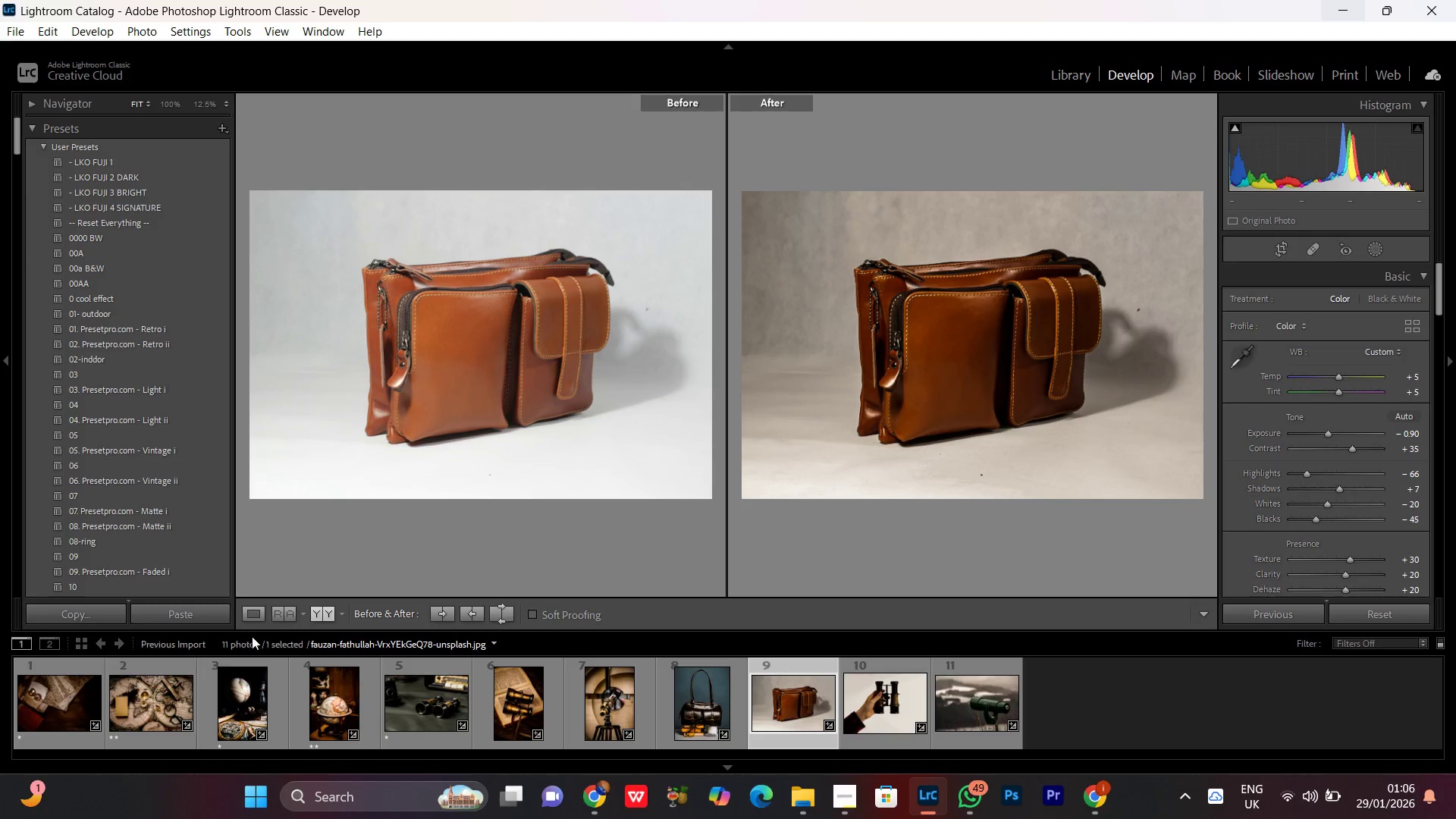 
left_click([248, 620])
 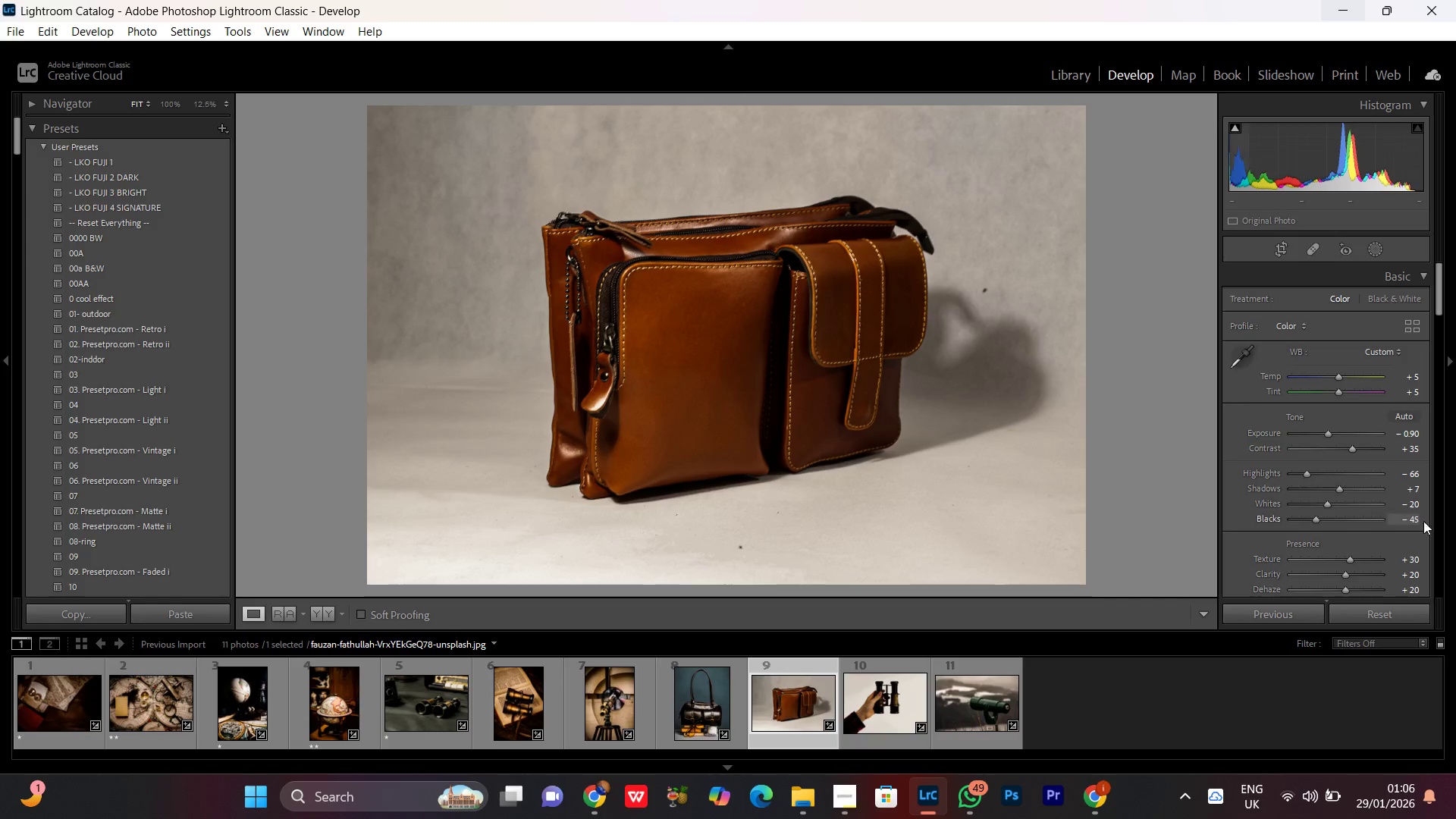 
scroll: coordinate [1360, 522], scroll_direction: down, amount: 3.0
 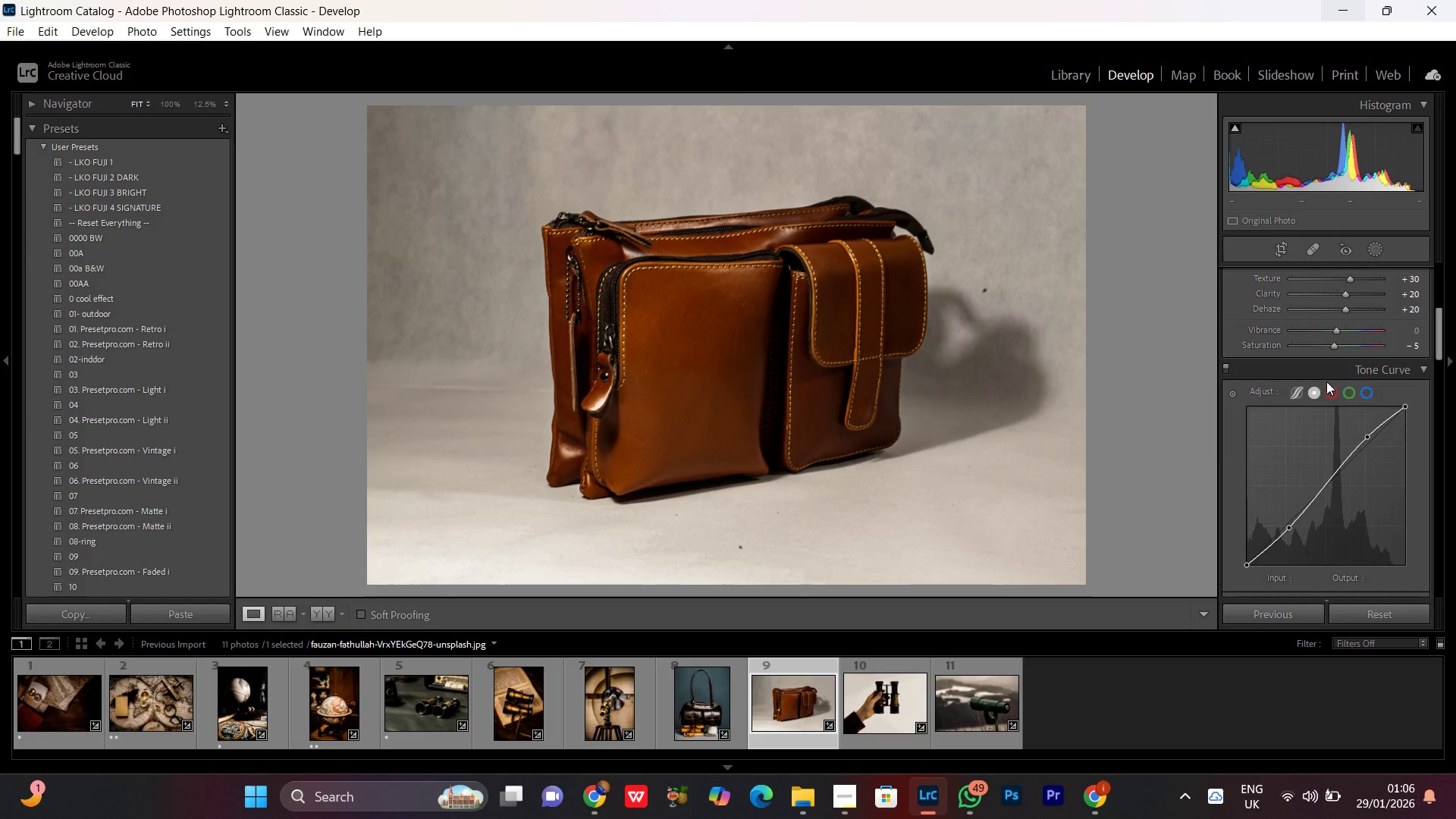 
scroll: coordinate [1326, 381], scroll_direction: up, amount: 1.0
 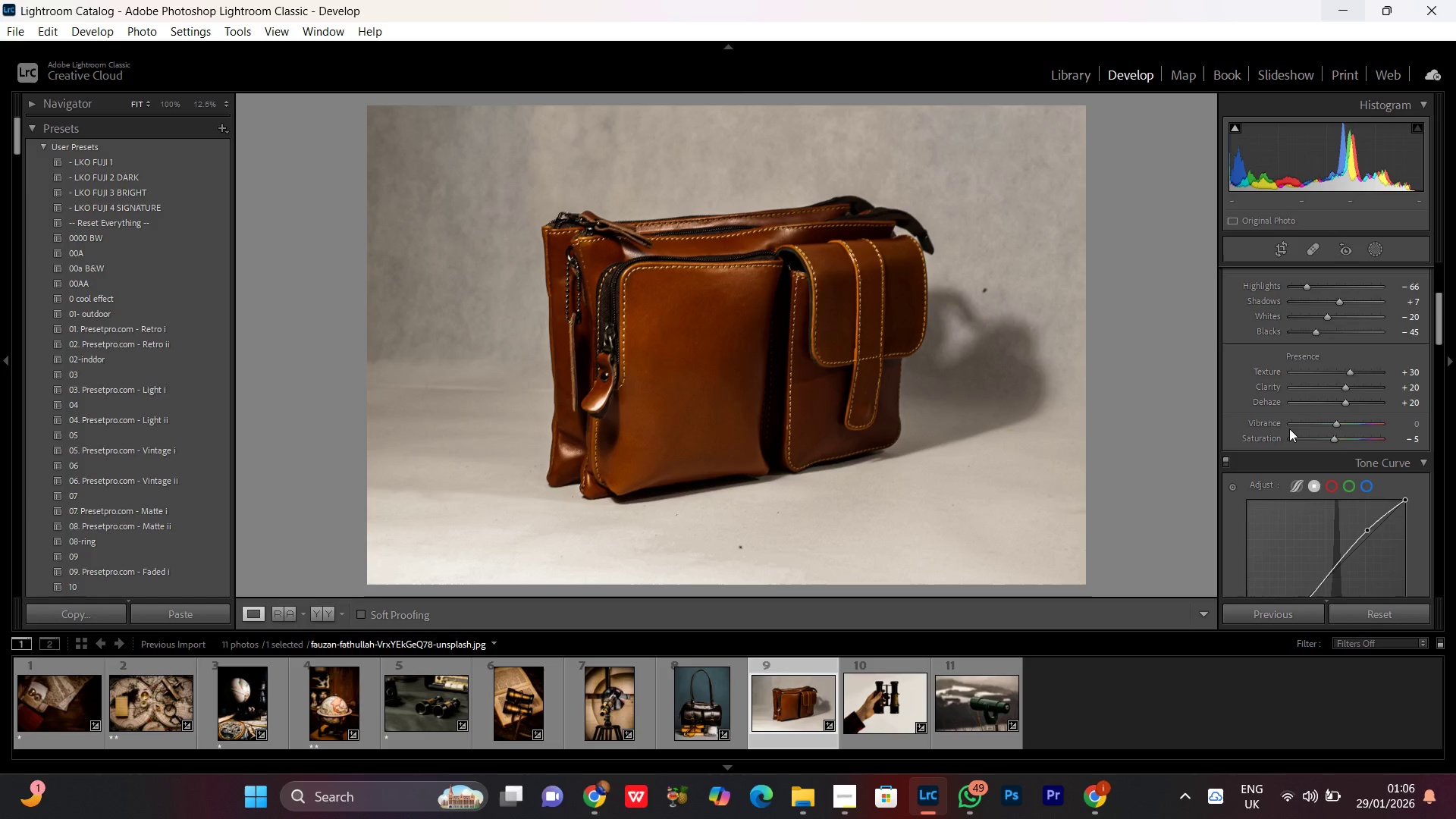 
left_click([1292, 423])
 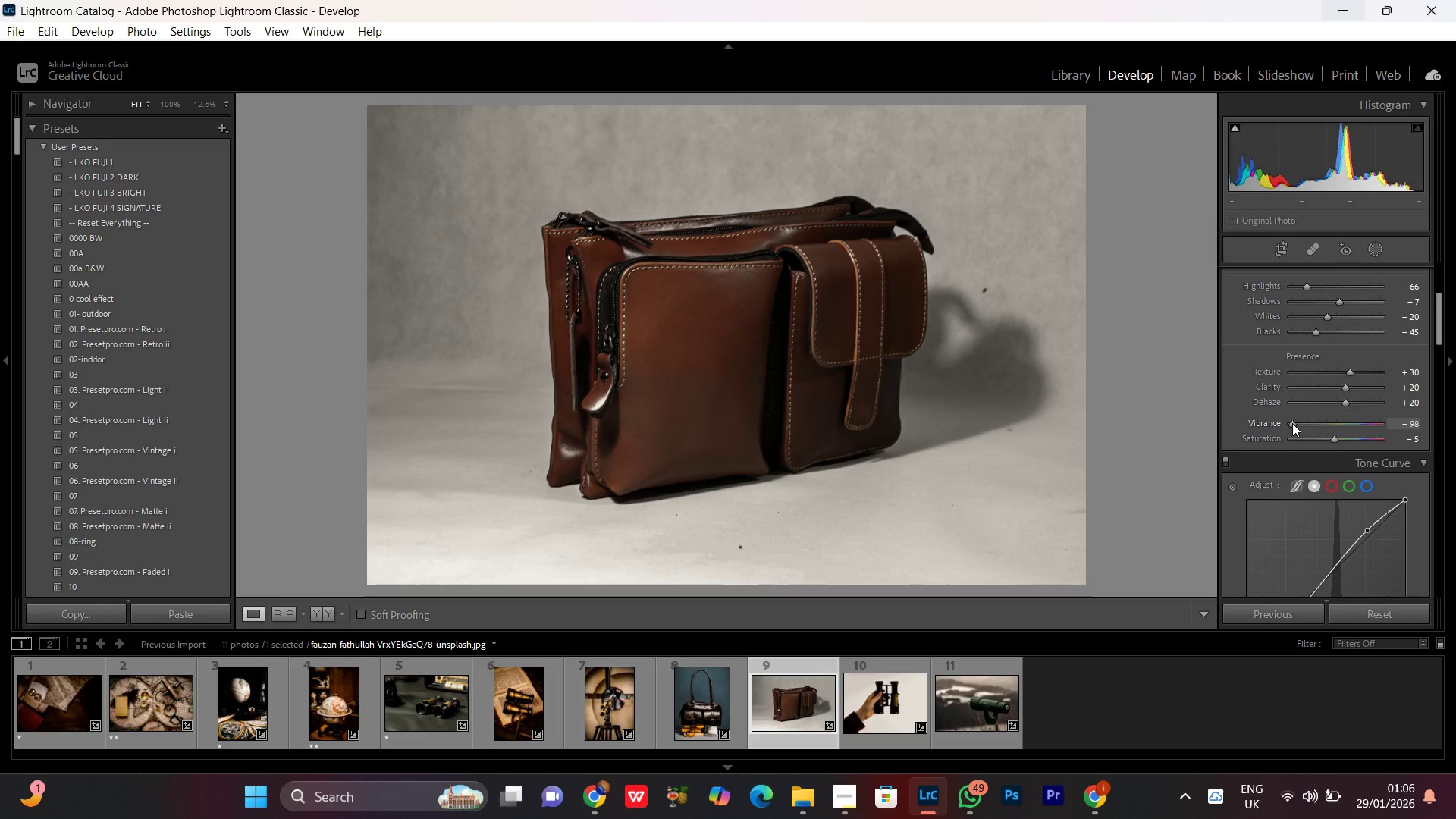 
double_click([1292, 423])
 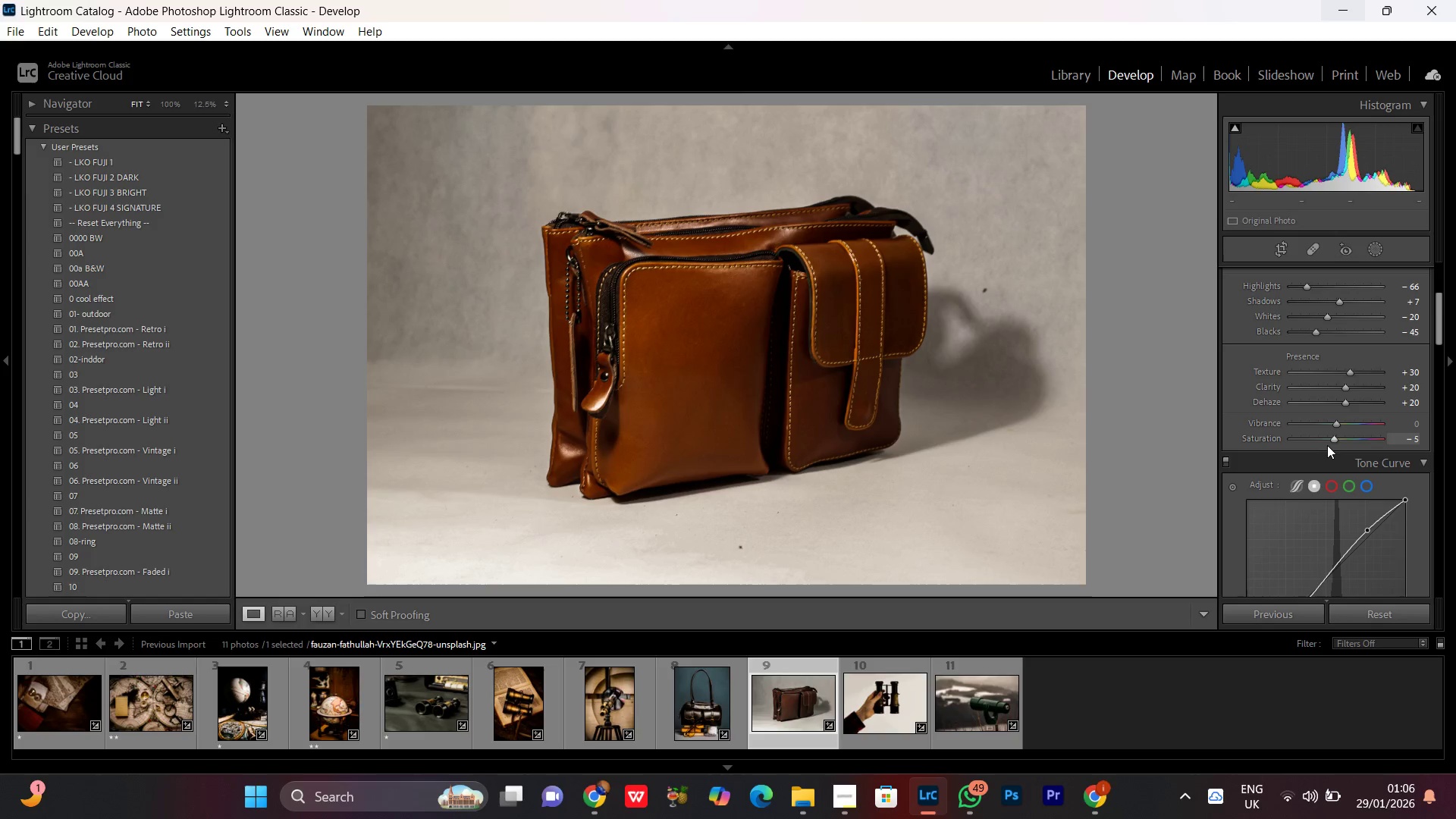 
scroll: coordinate [1333, 404], scroll_direction: up, amount: 1.0
 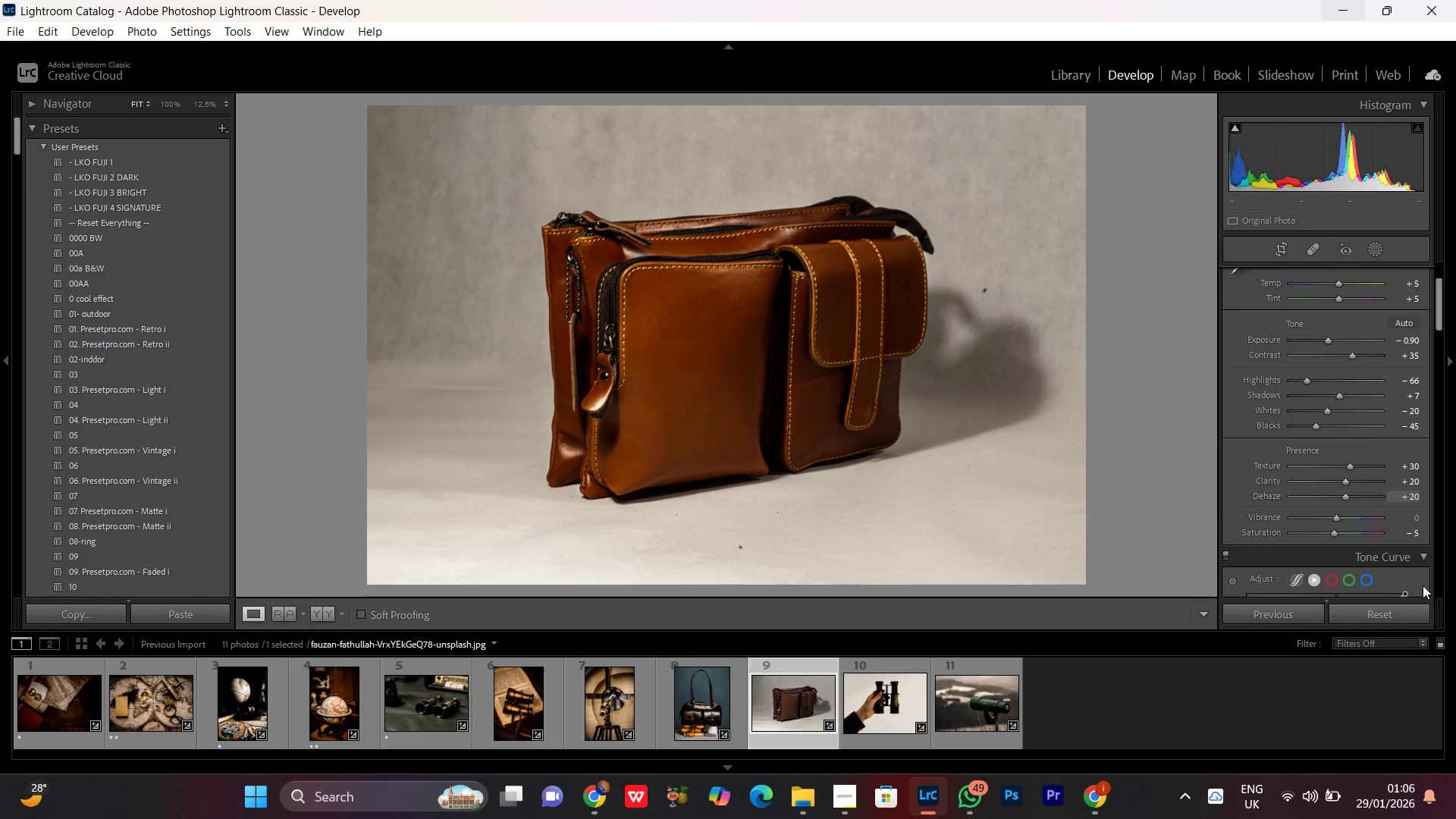 
left_click([1385, 245])
 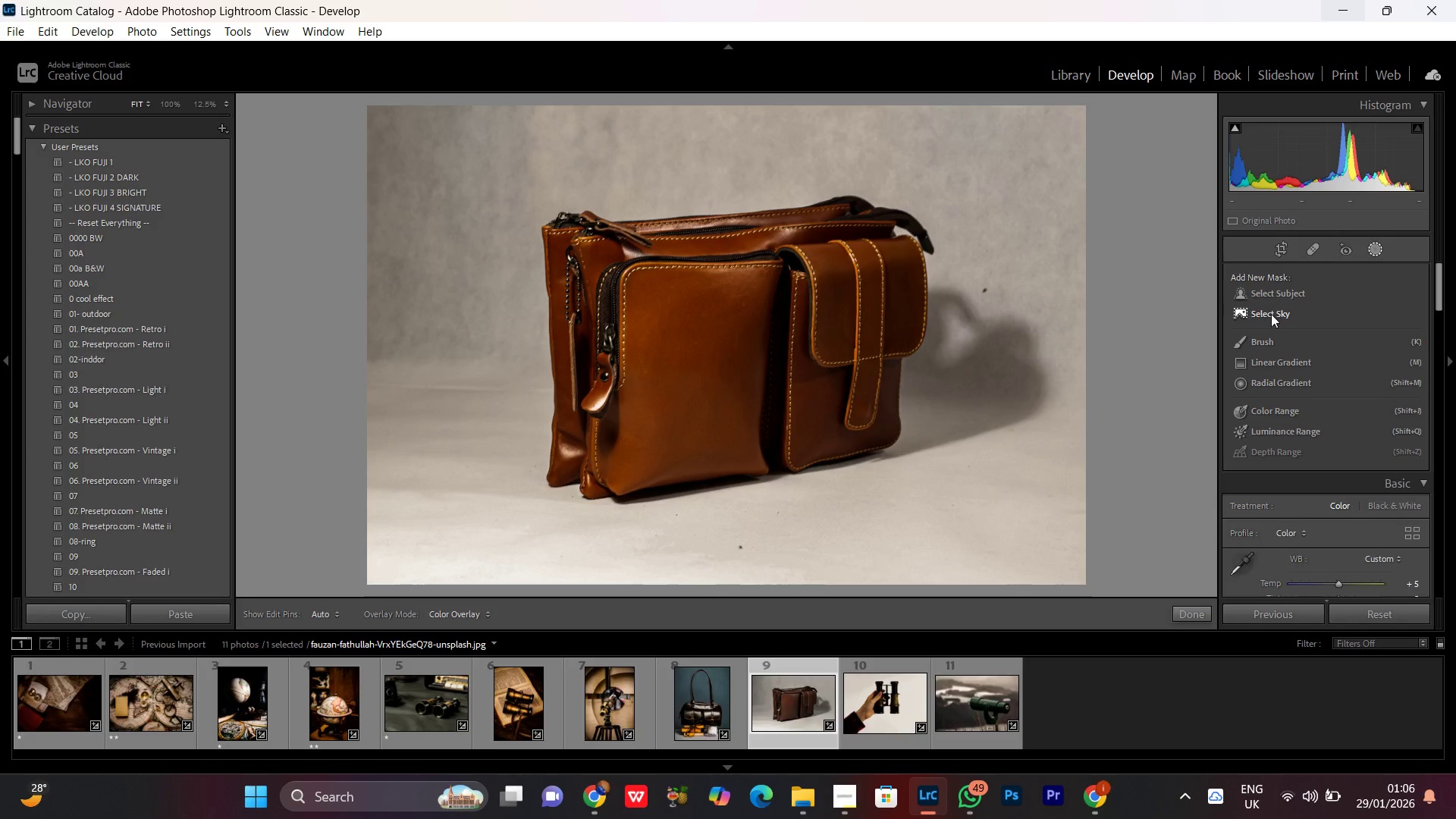 
left_click([1271, 296])
 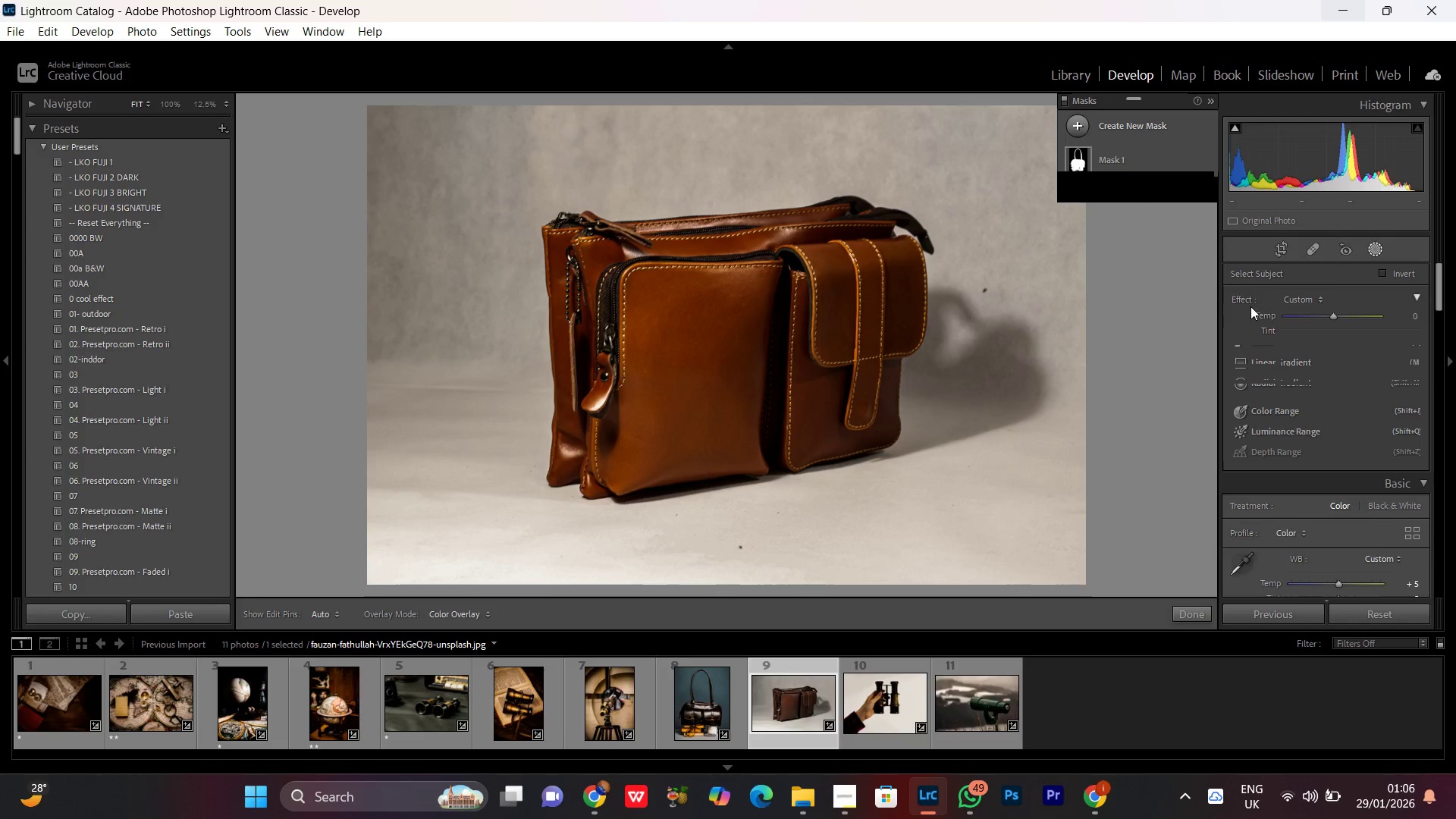 
mouse_move([1222, 306])
 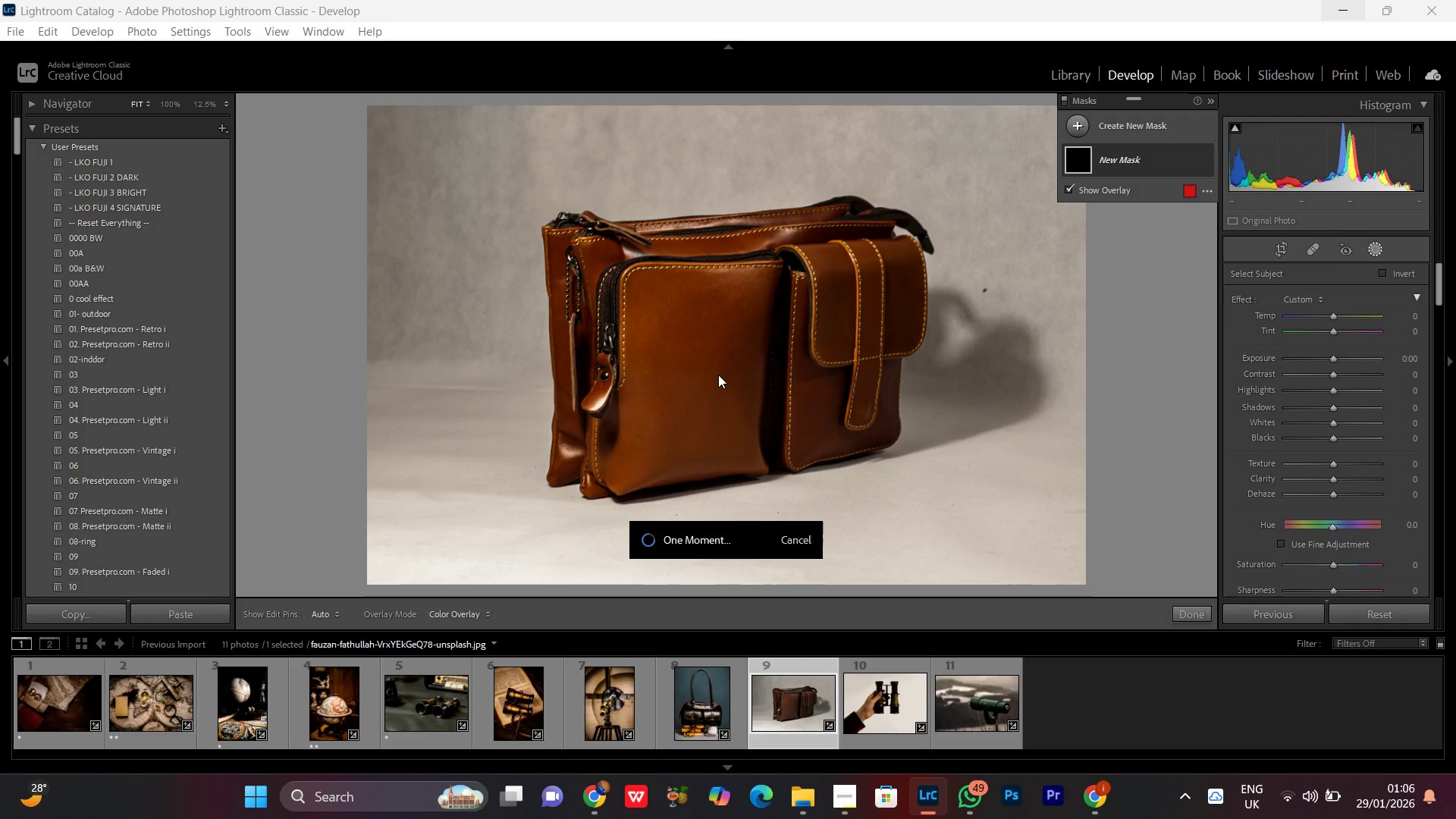 
wait(15.61)
 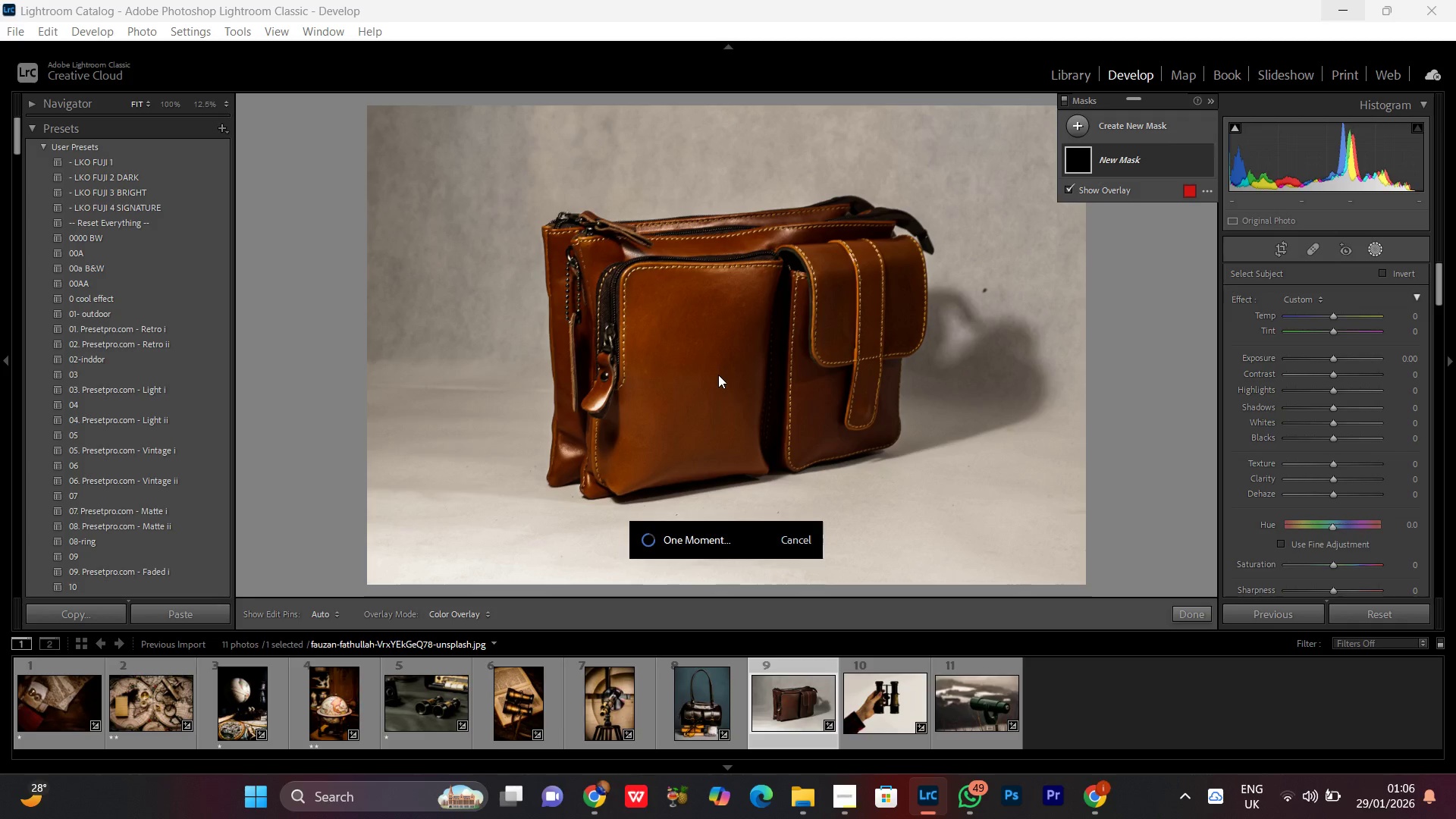 
left_click_drag(start_coordinate=[1332, 460], to_coordinate=[1352, 459])
 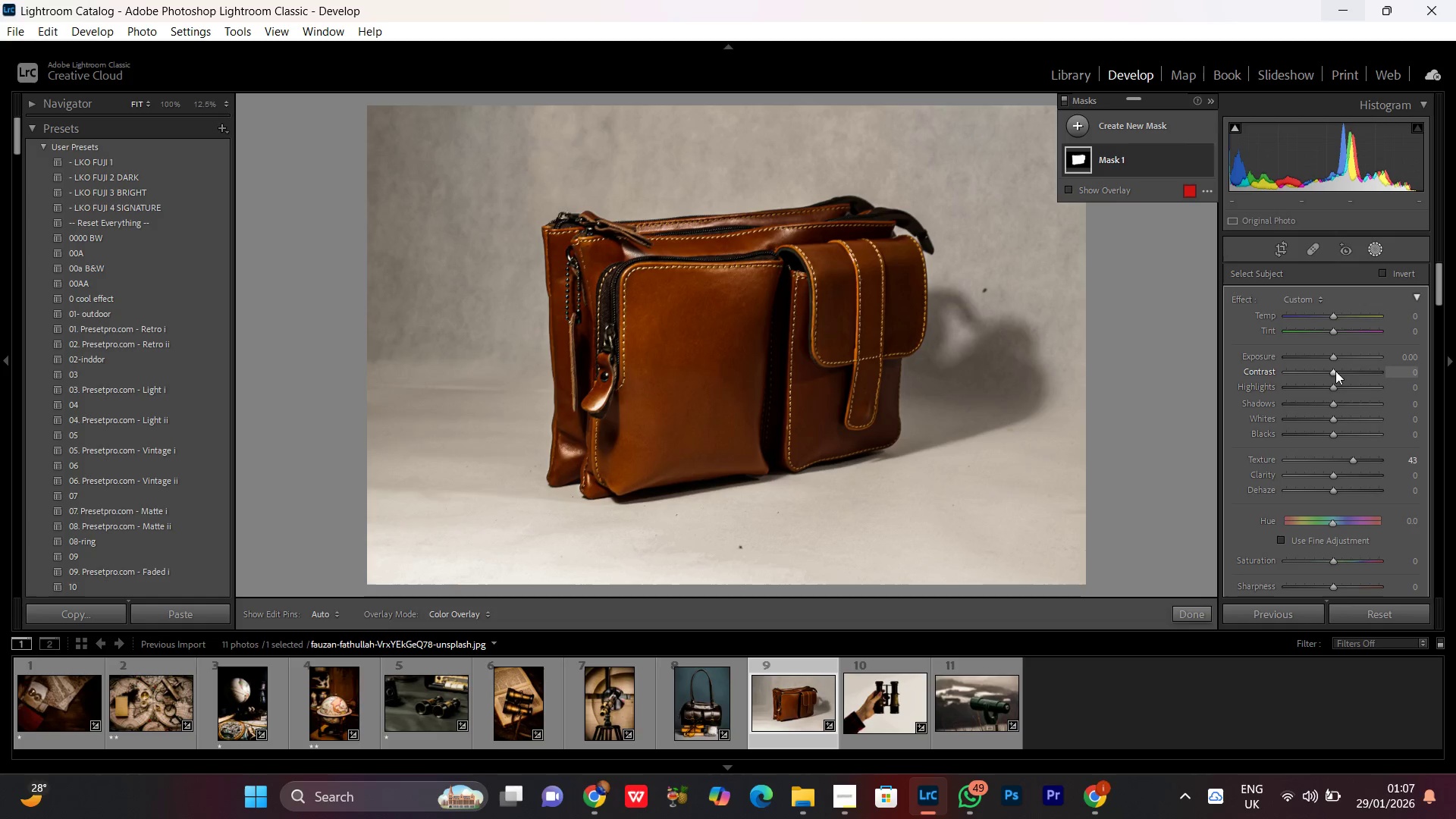 
left_click_drag(start_coordinate=[1335, 371], to_coordinate=[1348, 378])
 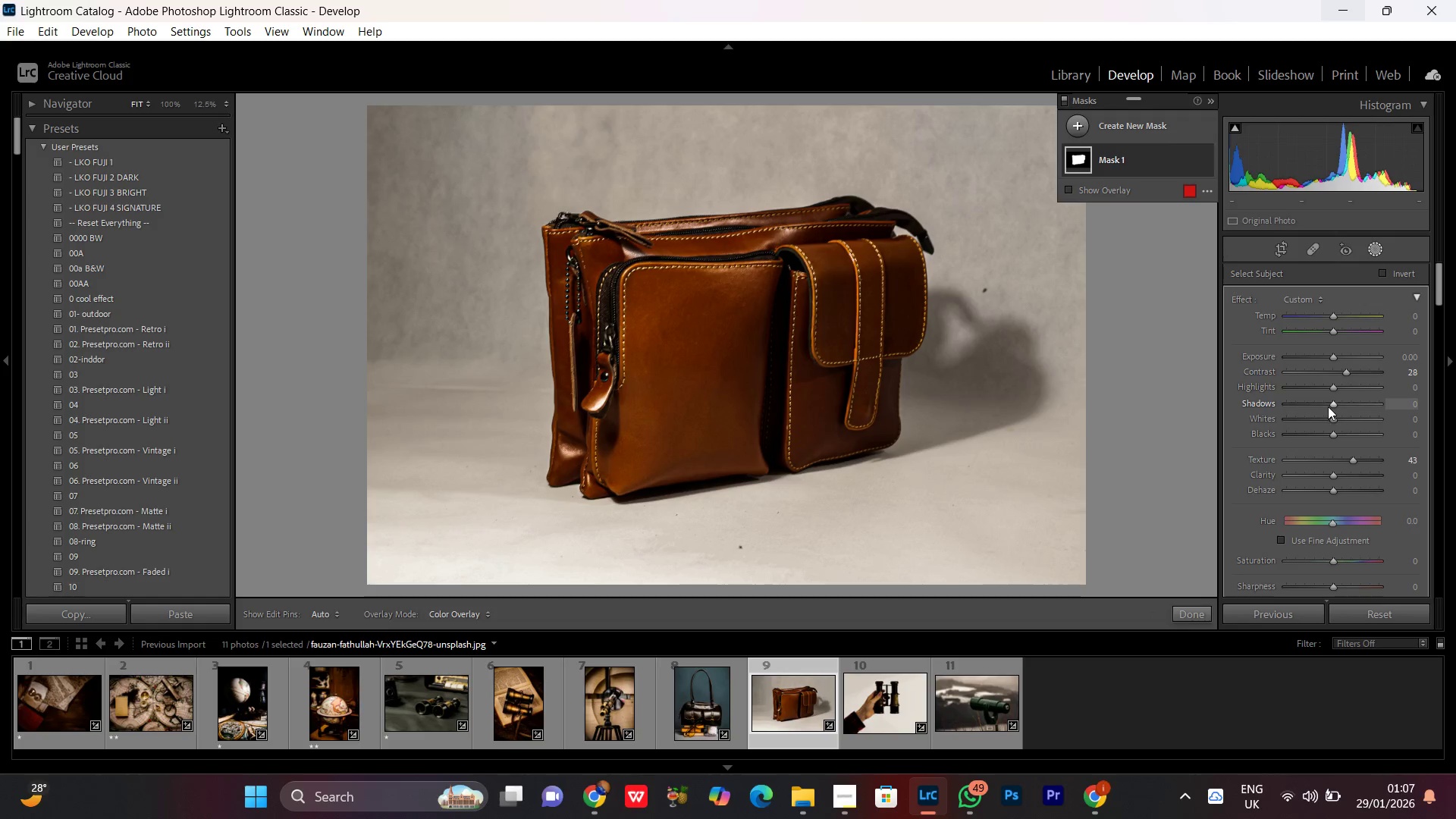 
left_click_drag(start_coordinate=[1327, 405], to_coordinate=[1322, 405])
 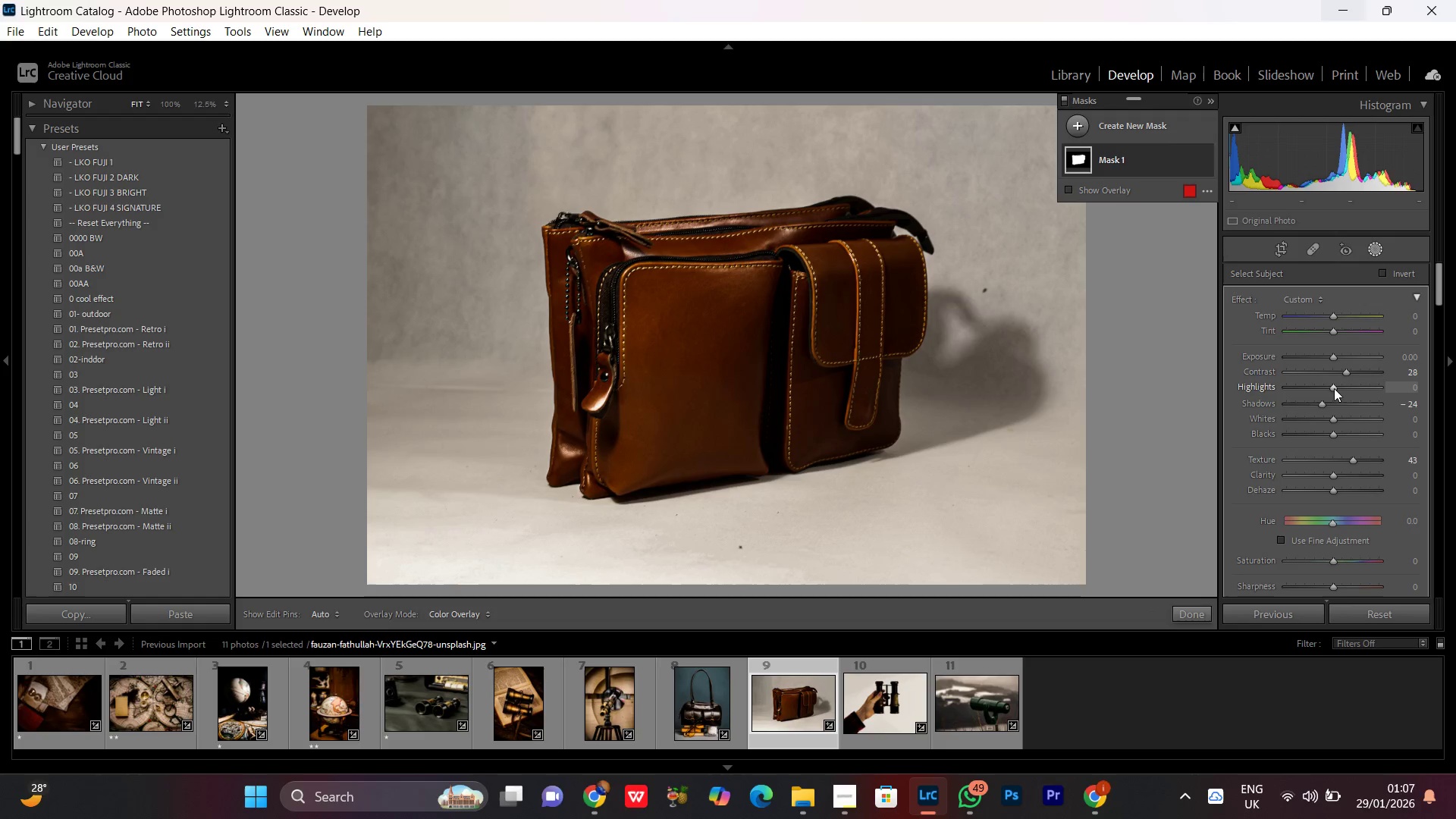 
left_click_drag(start_coordinate=[1334, 388], to_coordinate=[1368, 394])
 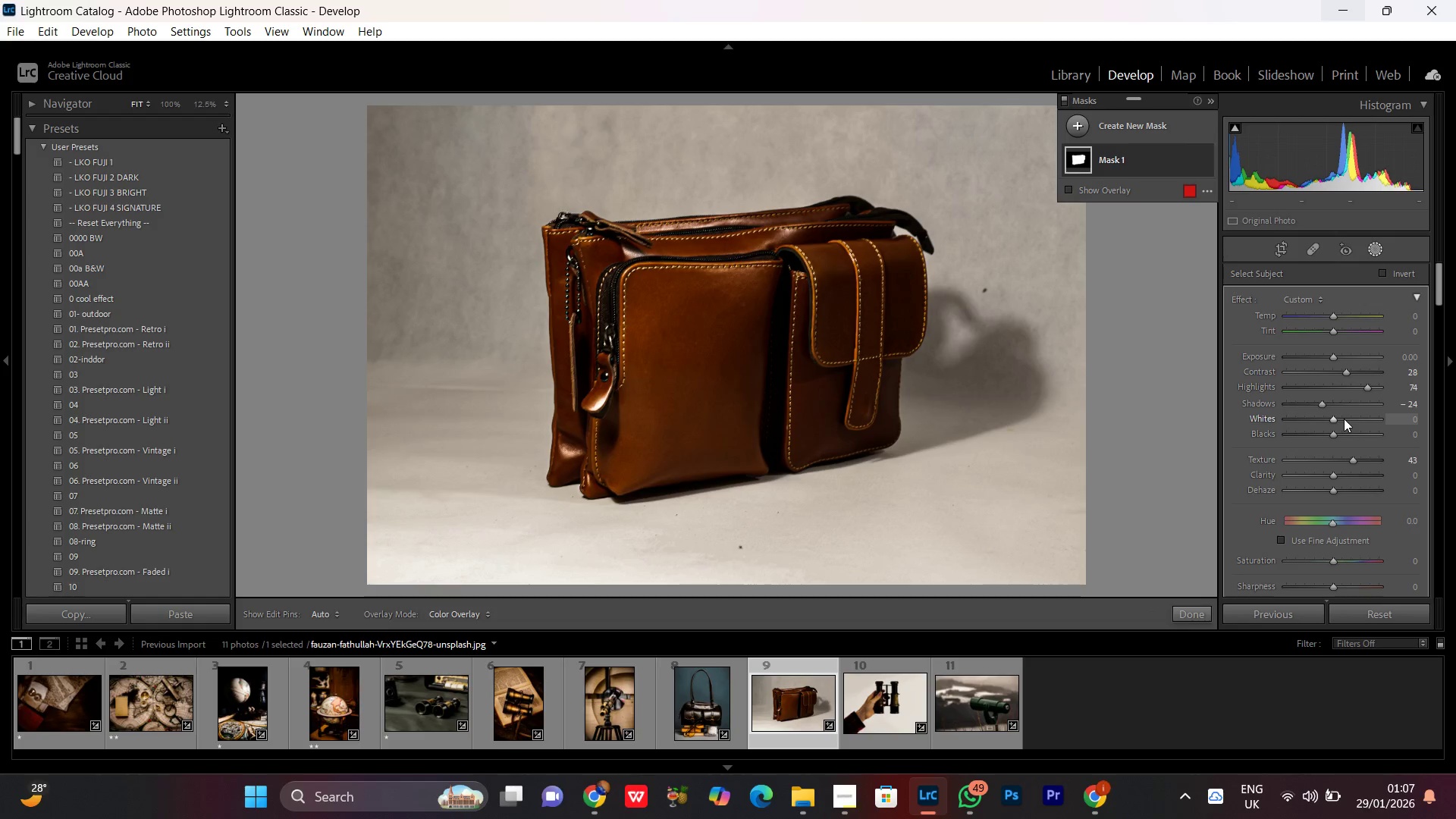 
left_click_drag(start_coordinate=[1344, 419], to_coordinate=[1363, 418])
 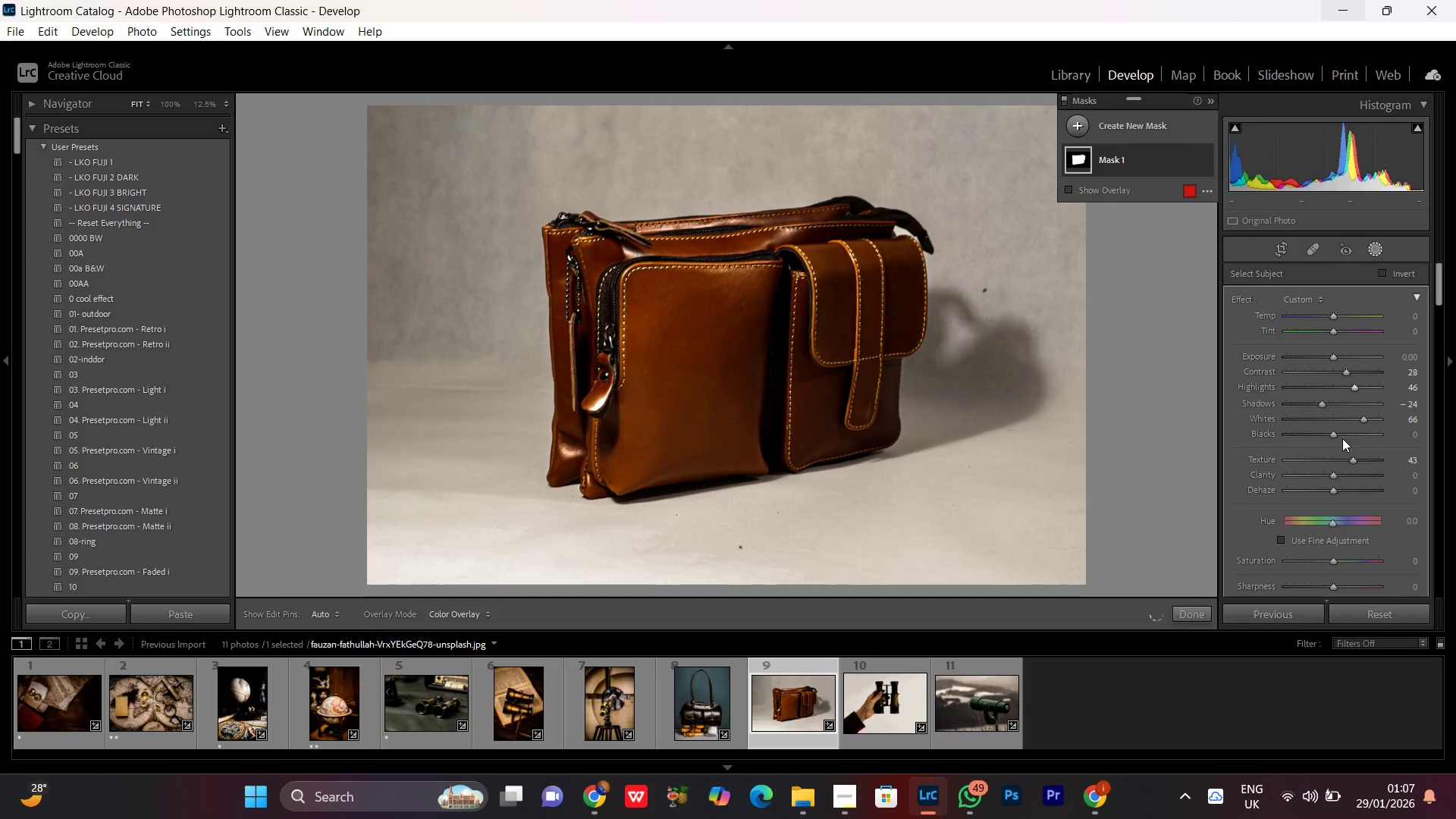 
left_click([1337, 430])
 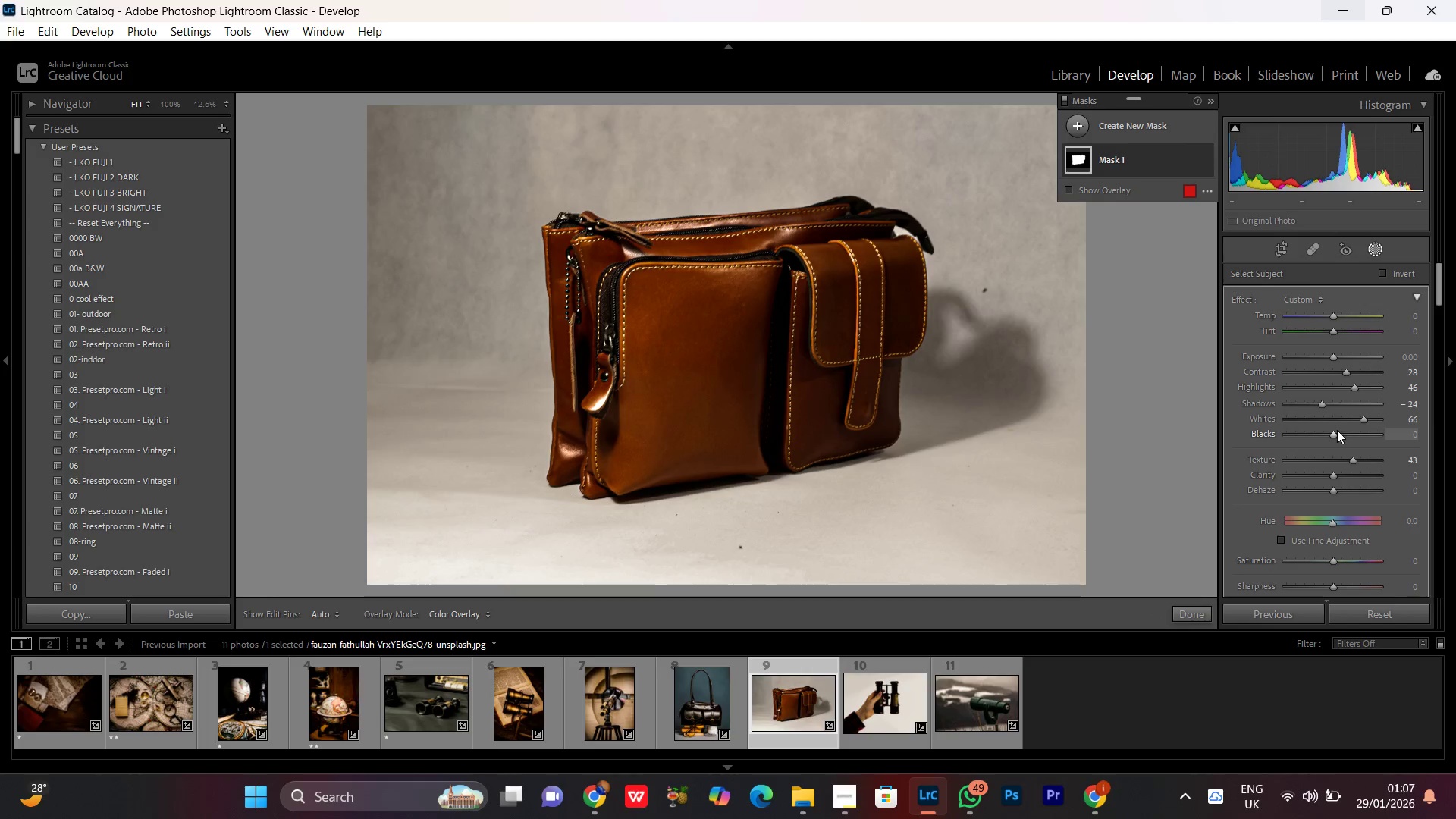 
left_click([1334, 431])
 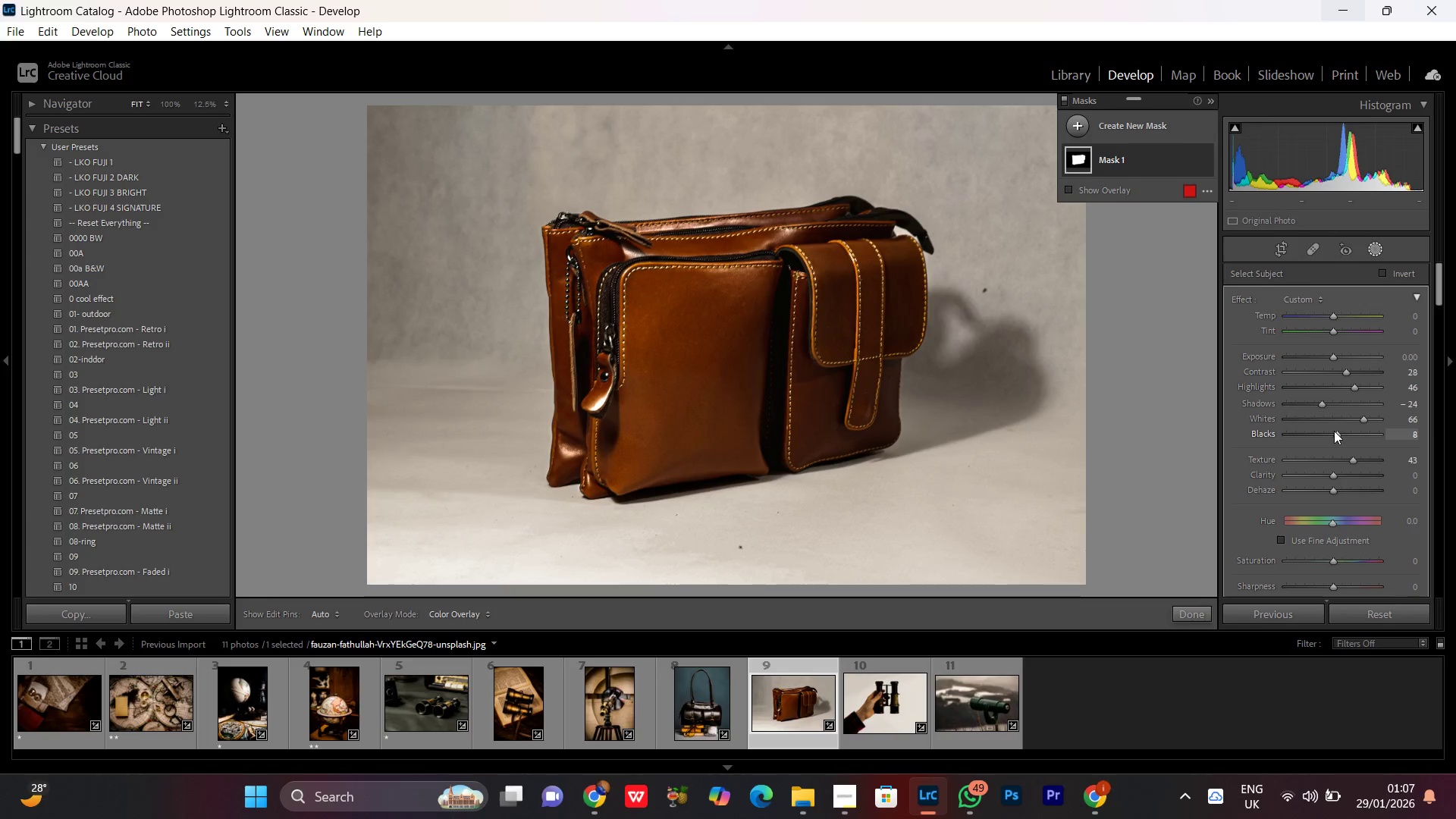 
scroll: coordinate [1337, 430], scroll_direction: up, amount: 6.0
 